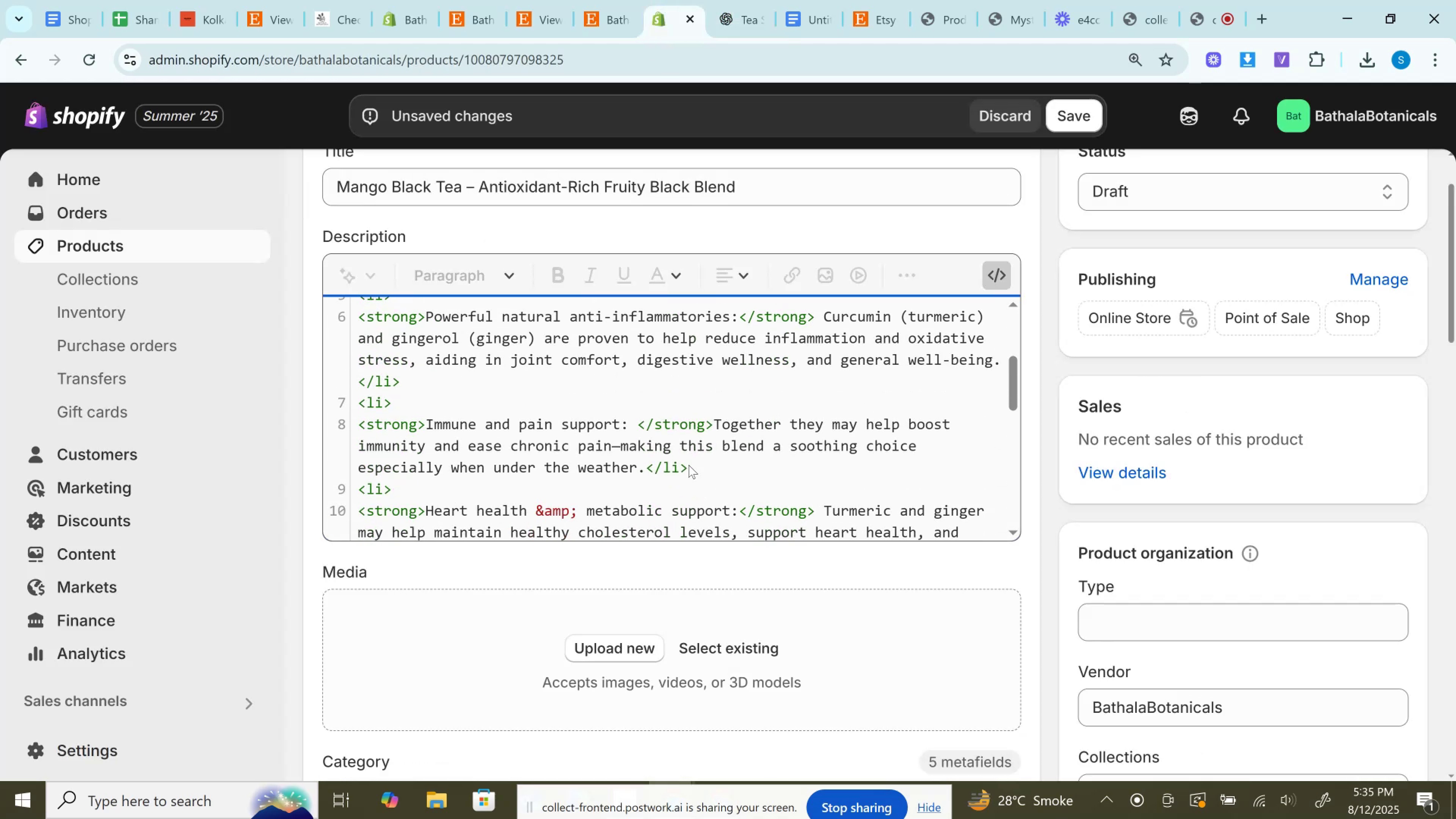 
scroll: coordinate [689, 465], scroll_direction: up, amount: 1.0
 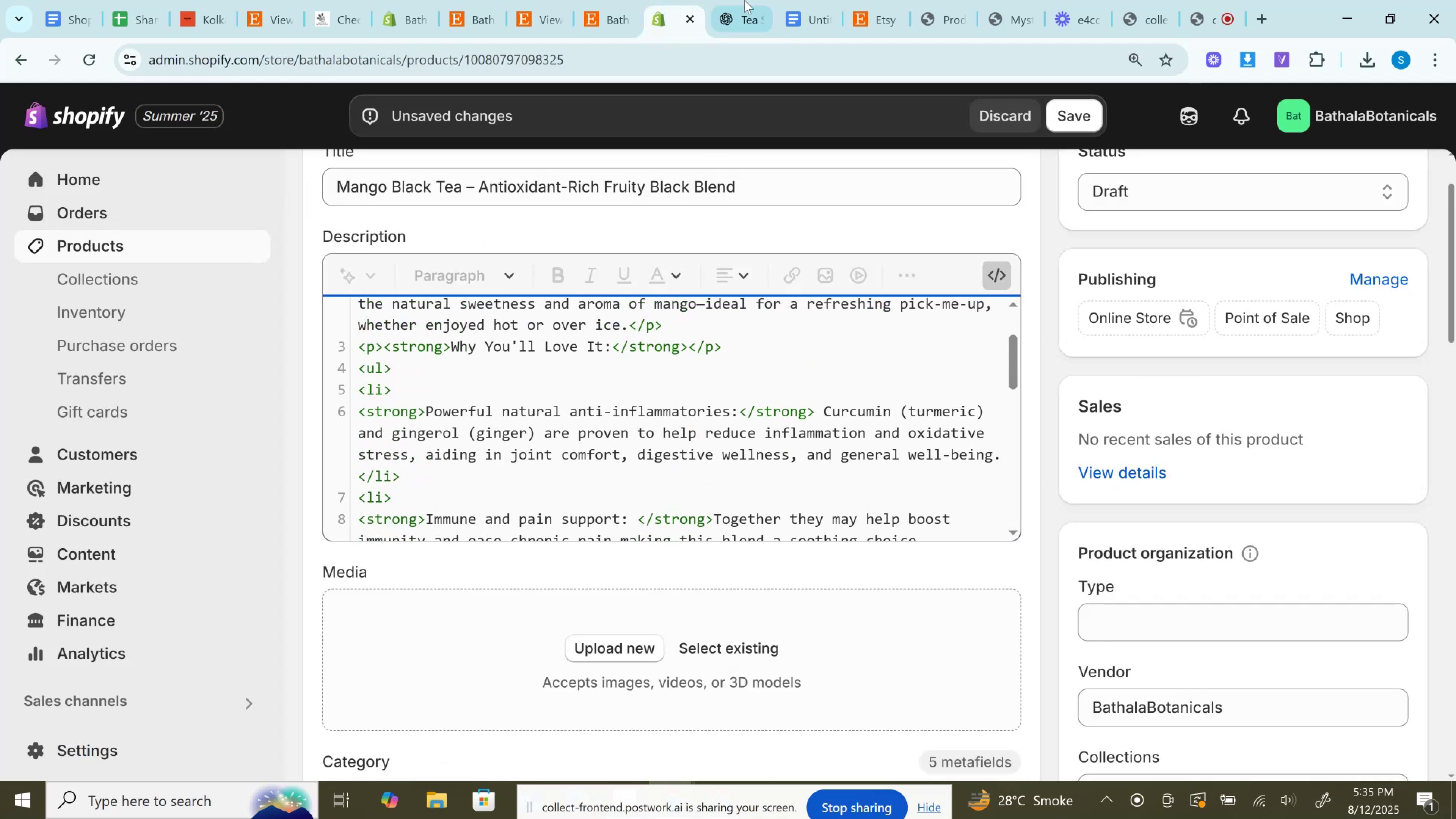 
left_click([741, 0])
 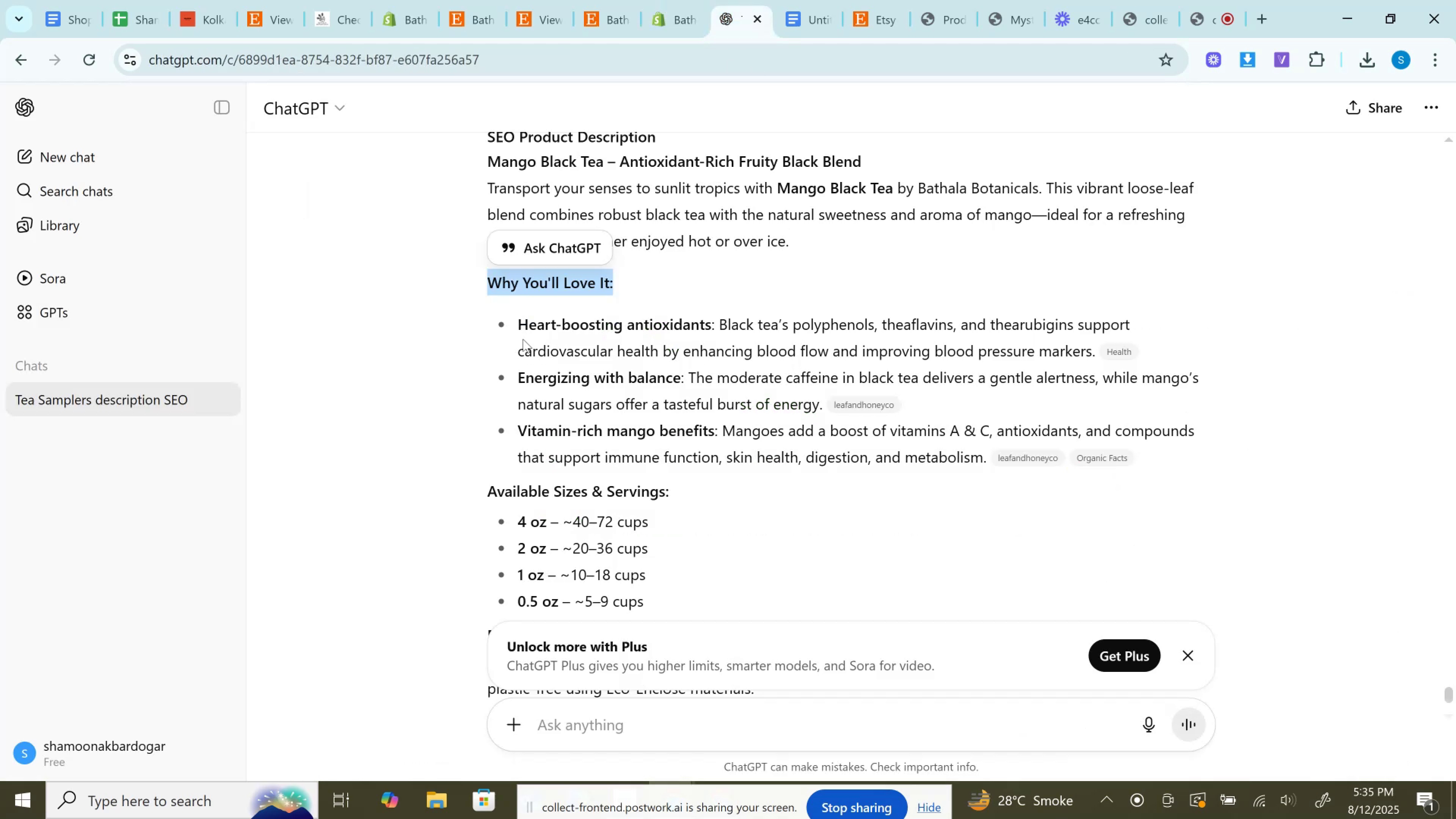 
left_click_drag(start_coordinate=[519, 323], to_coordinate=[1097, 358])
 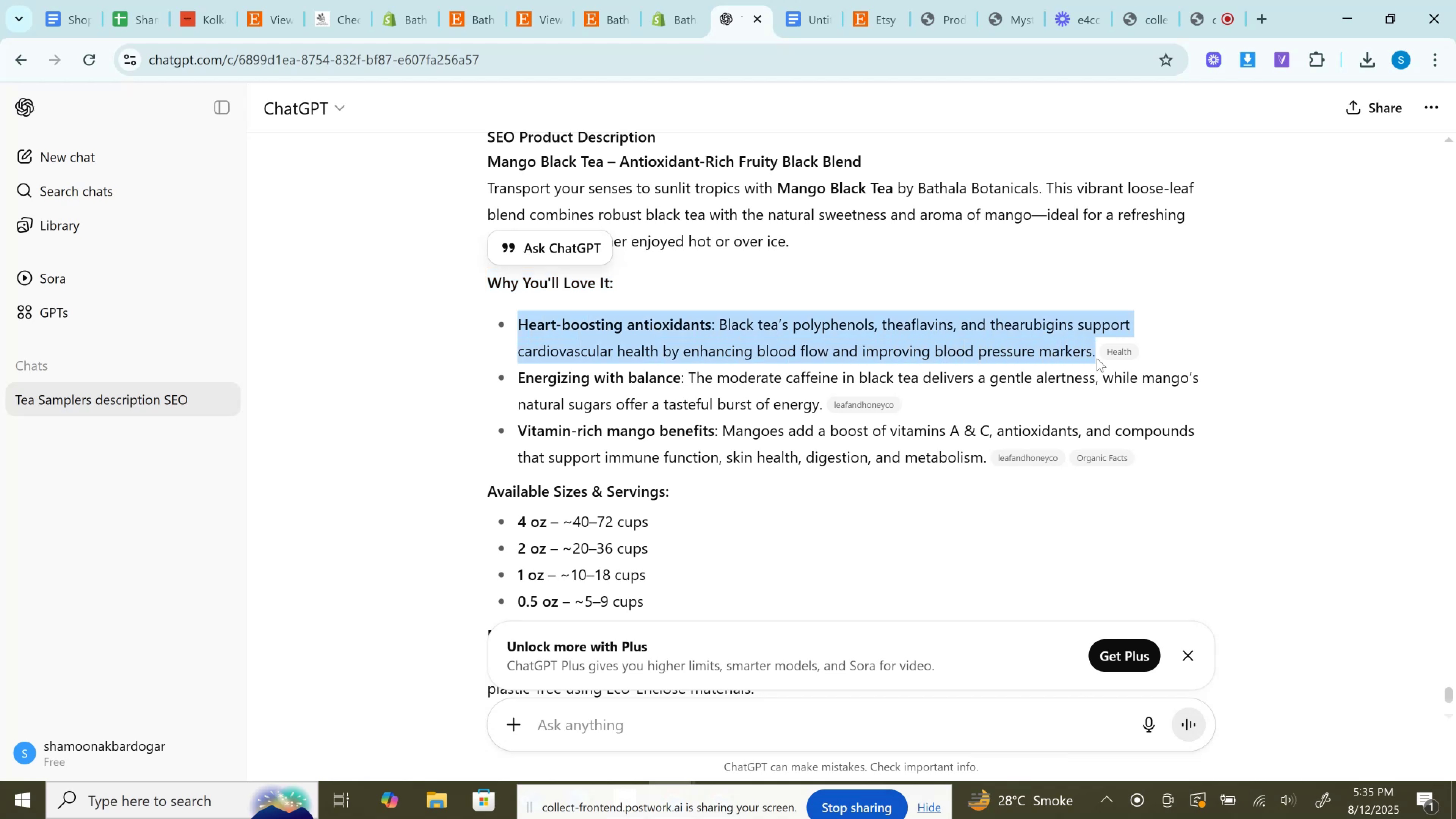 
key(Control+C)
 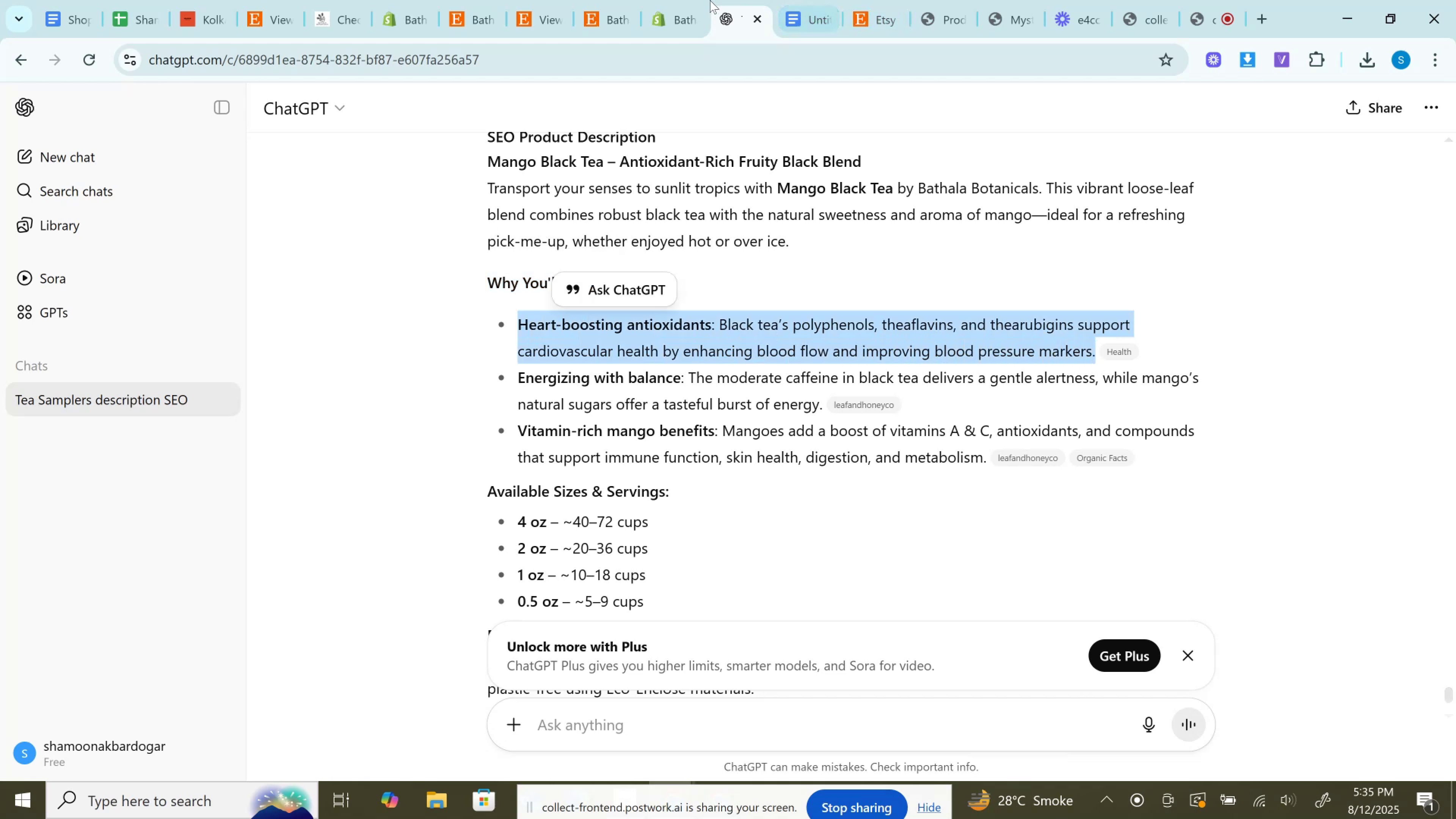 
left_click([697, 0])
 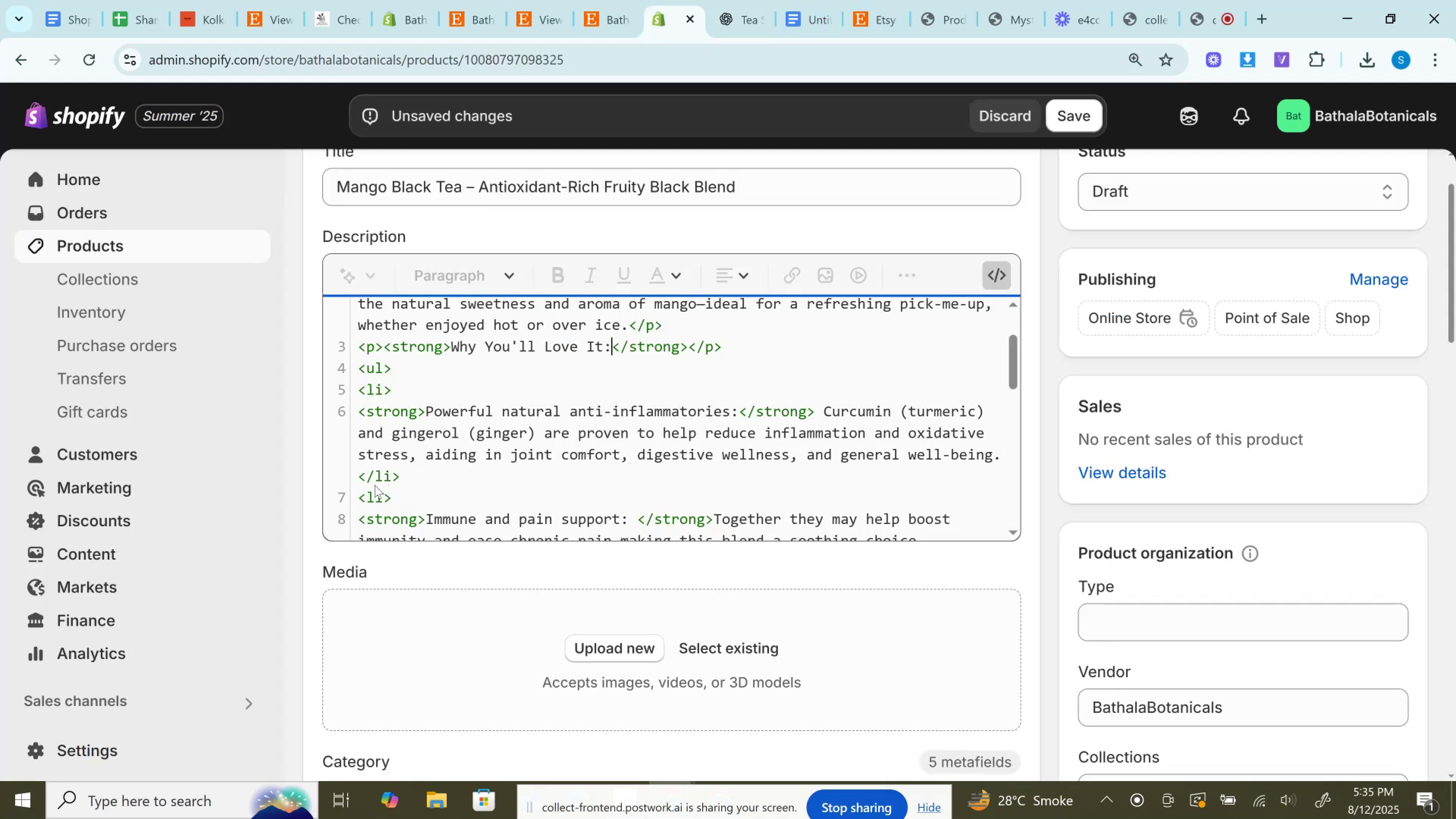 
left_click_drag(start_coordinate=[358, 473], to_coordinate=[399, 393])
 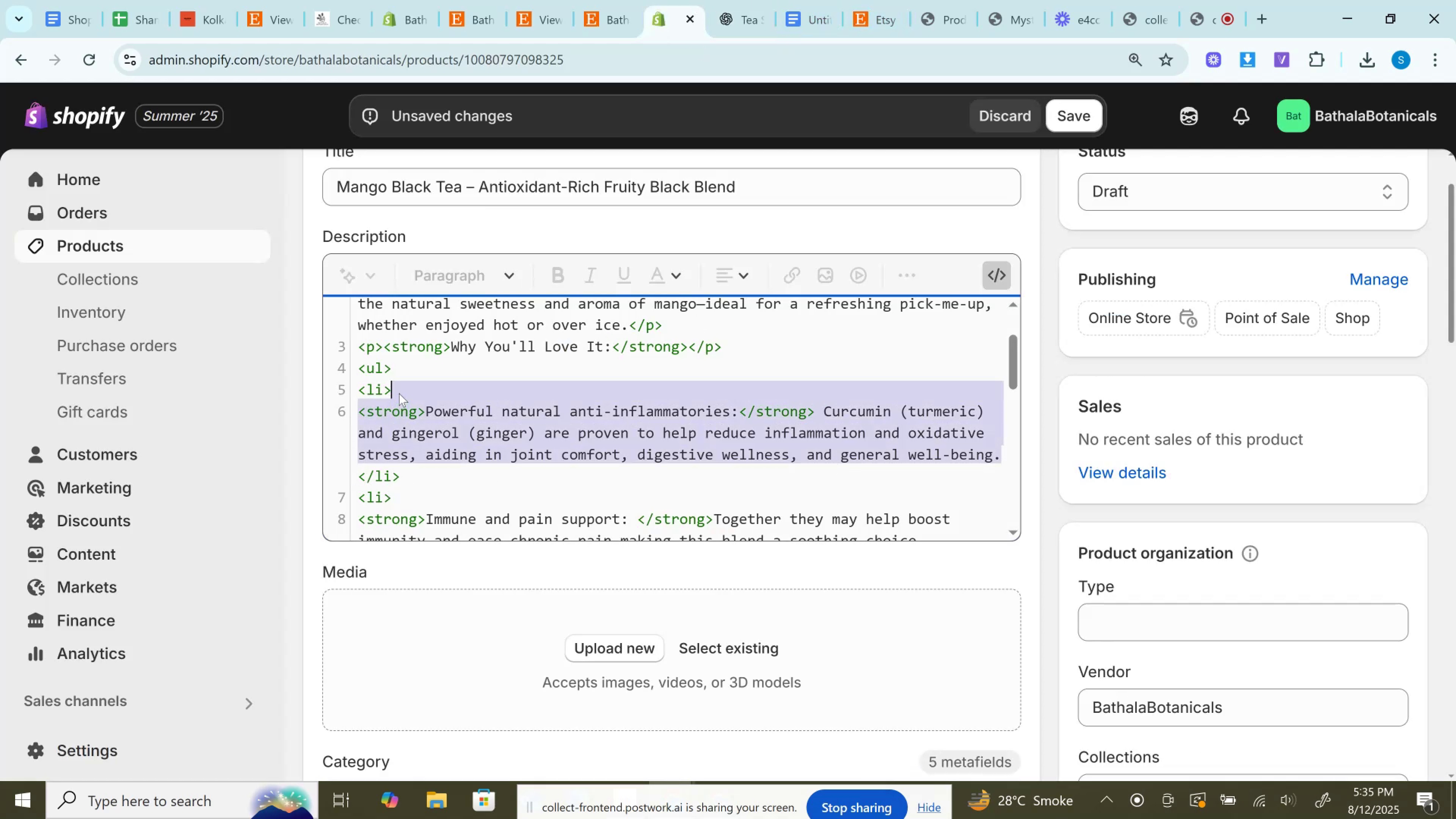 
key(Control+V)
 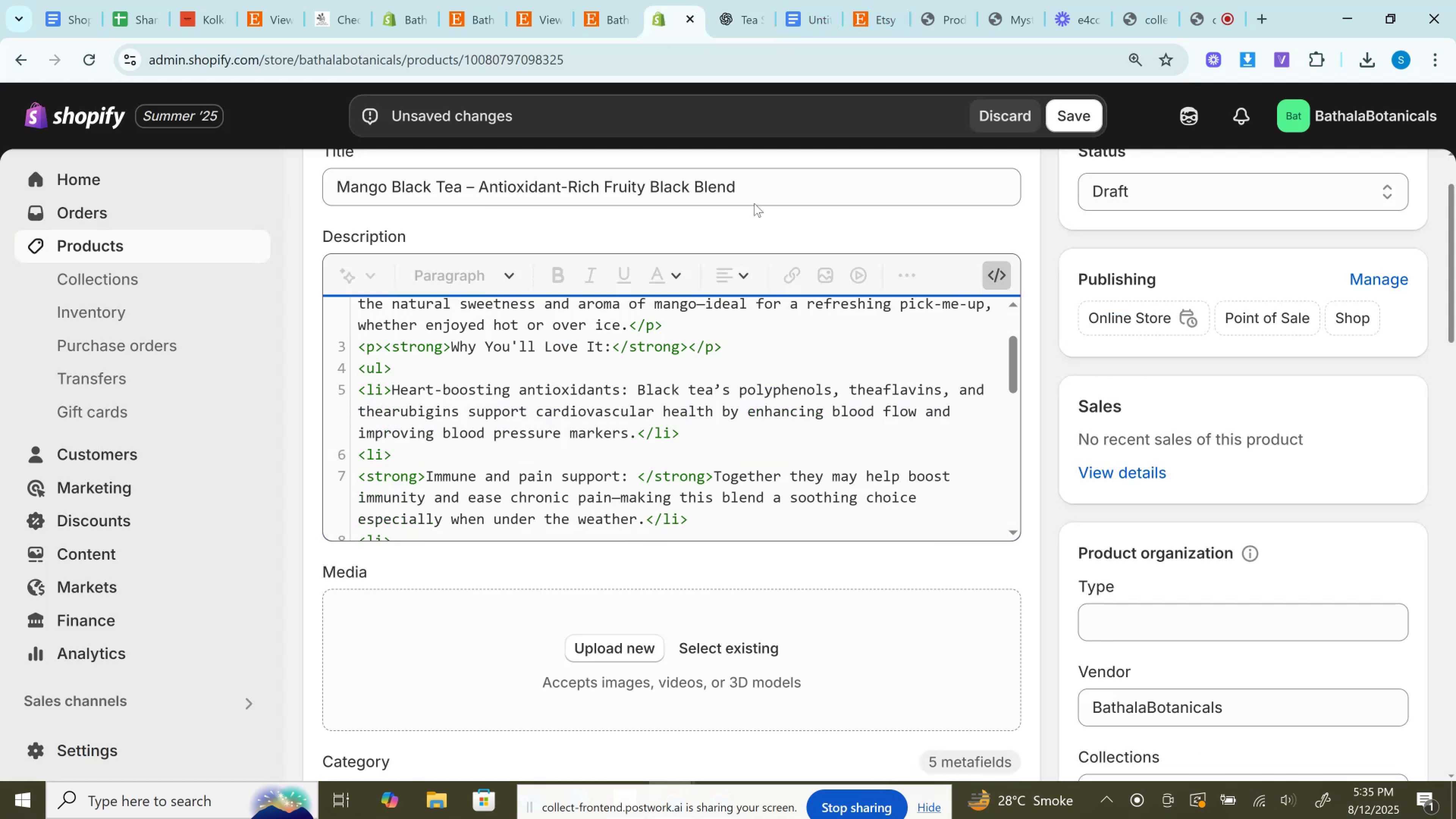 
left_click([723, 0])
 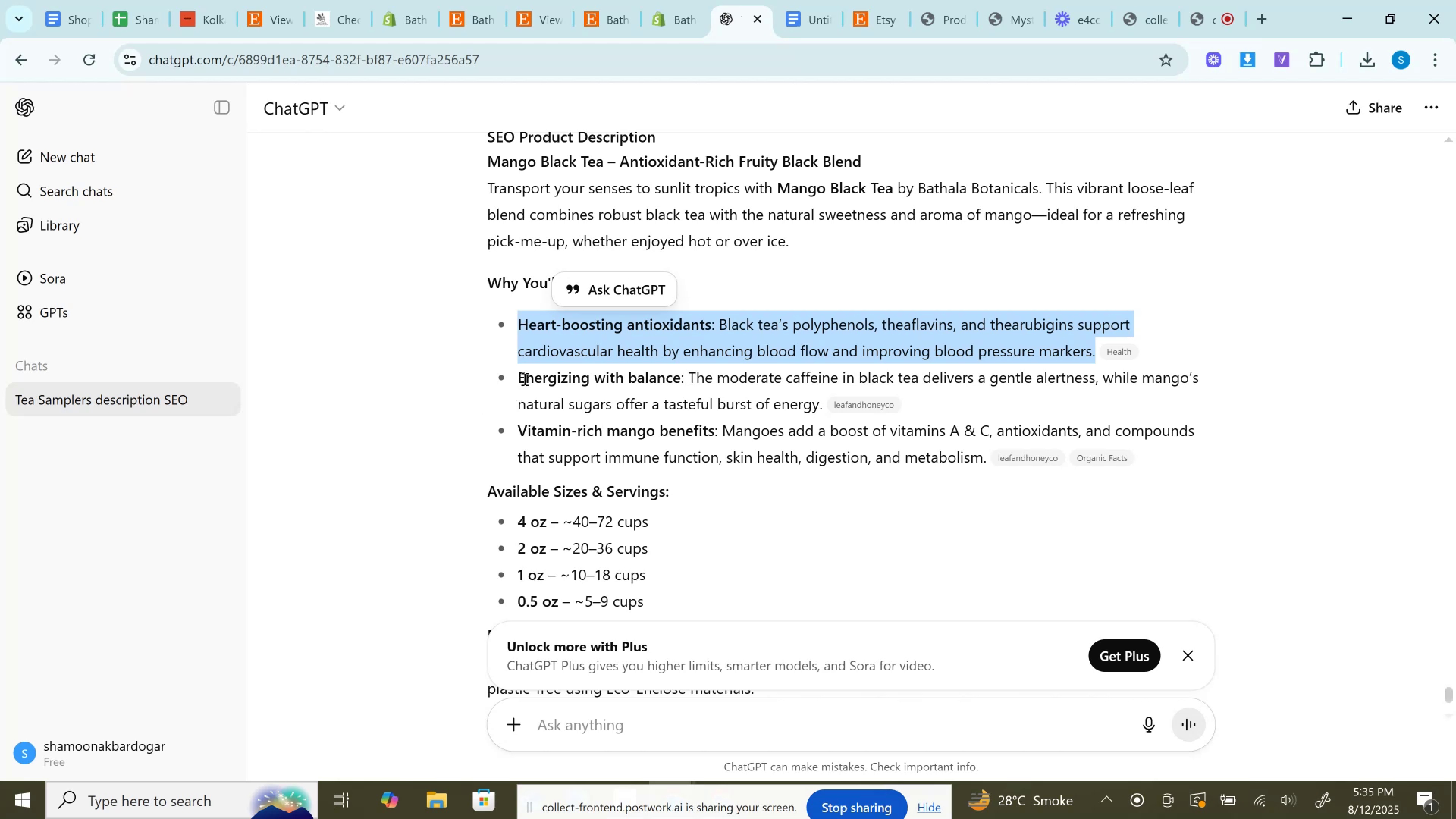 
left_click_drag(start_coordinate=[517, 377], to_coordinate=[823, 398])
 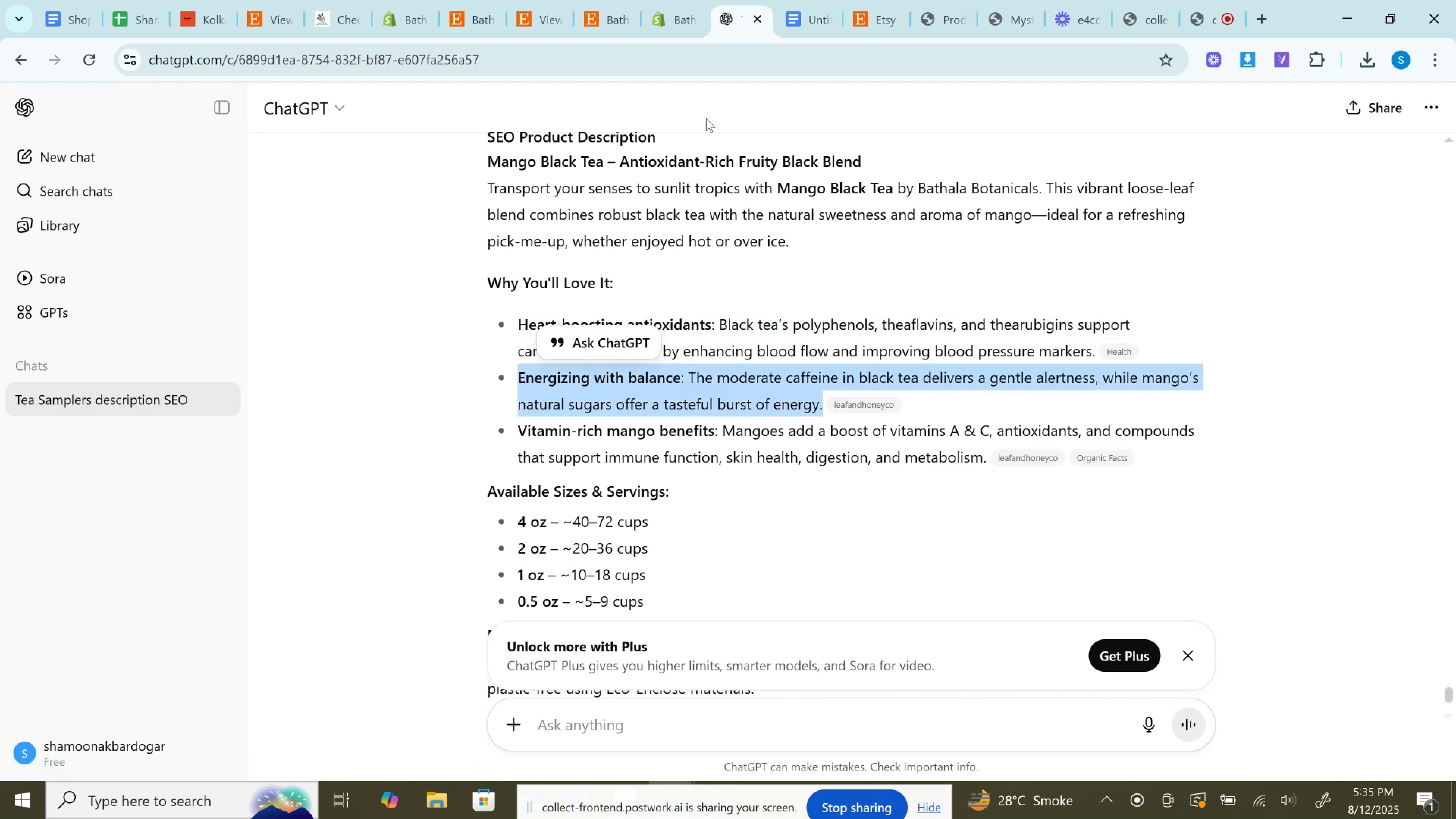 
key(Control+C)
 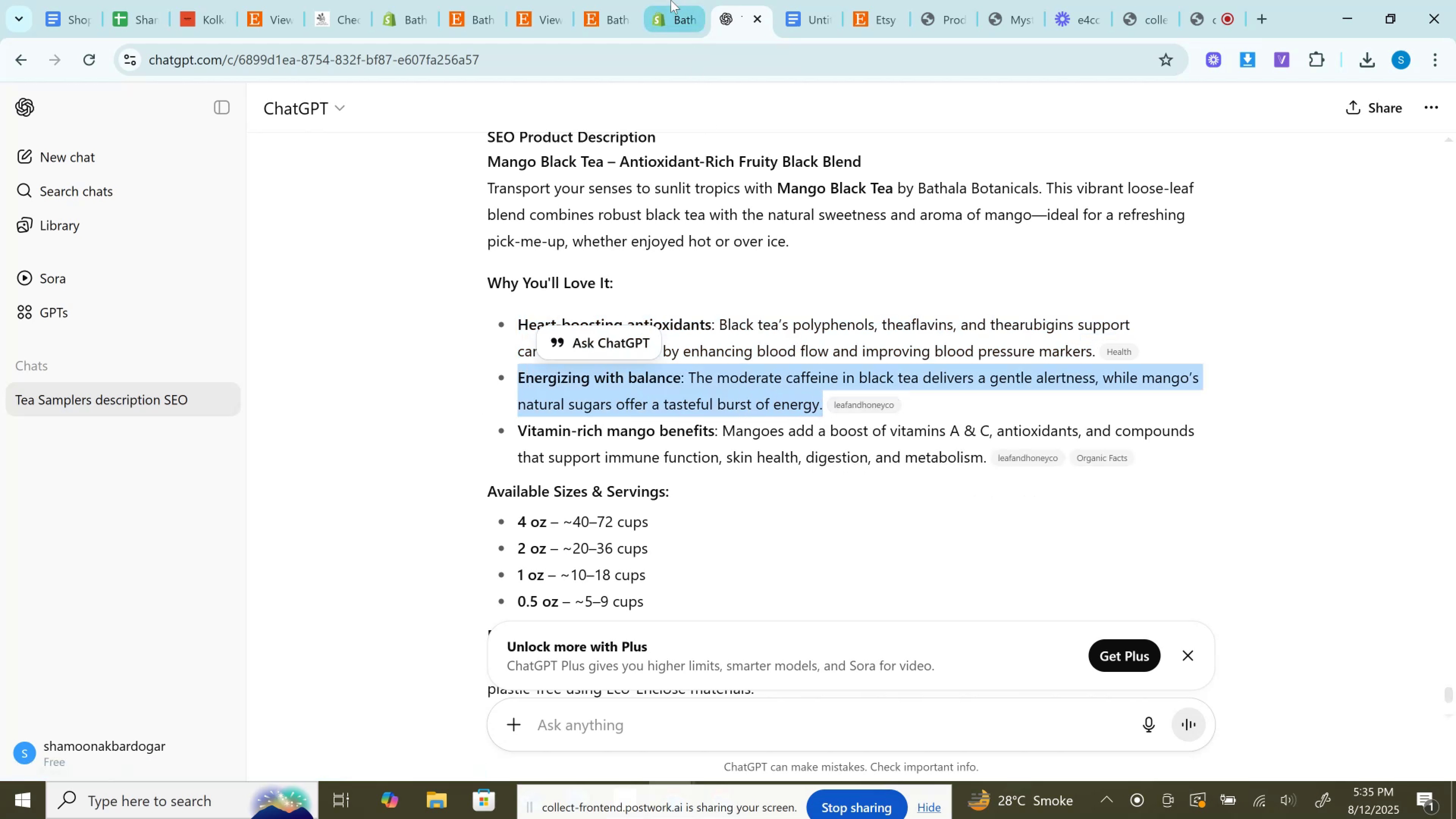 
left_click([665, 0])
 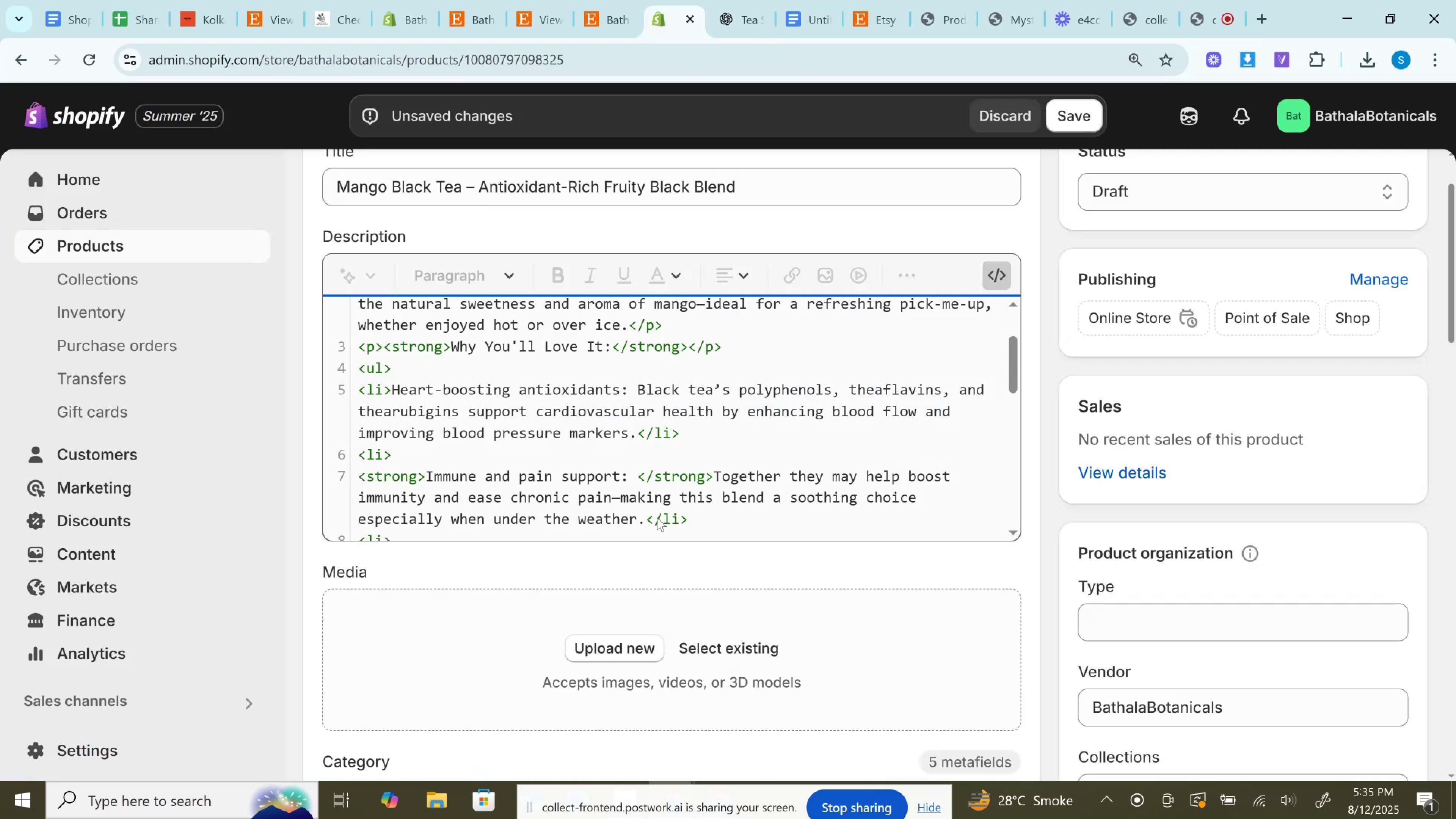 
left_click_drag(start_coordinate=[646, 518], to_coordinate=[434, 462])
 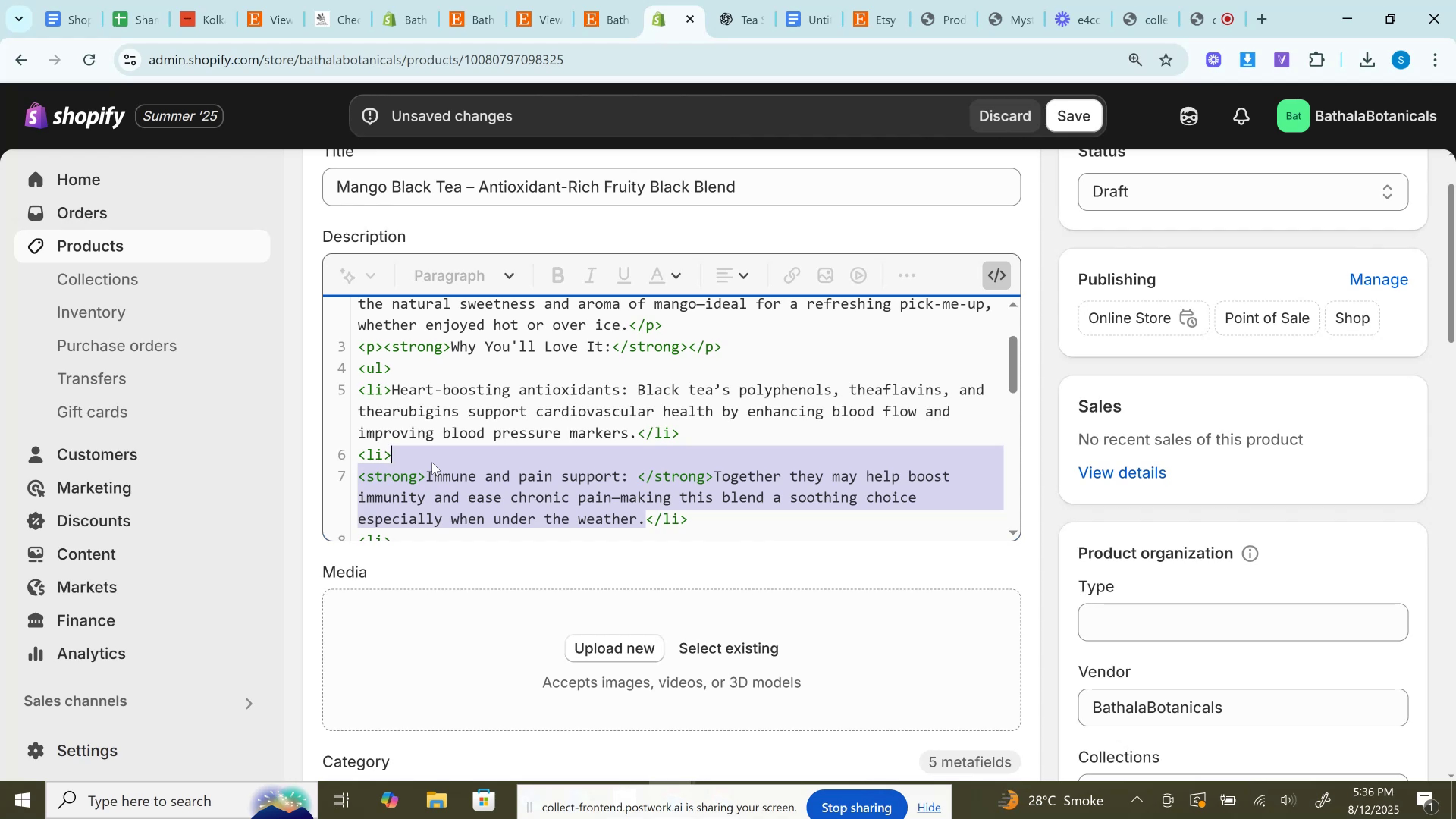 
wait(31.73)
 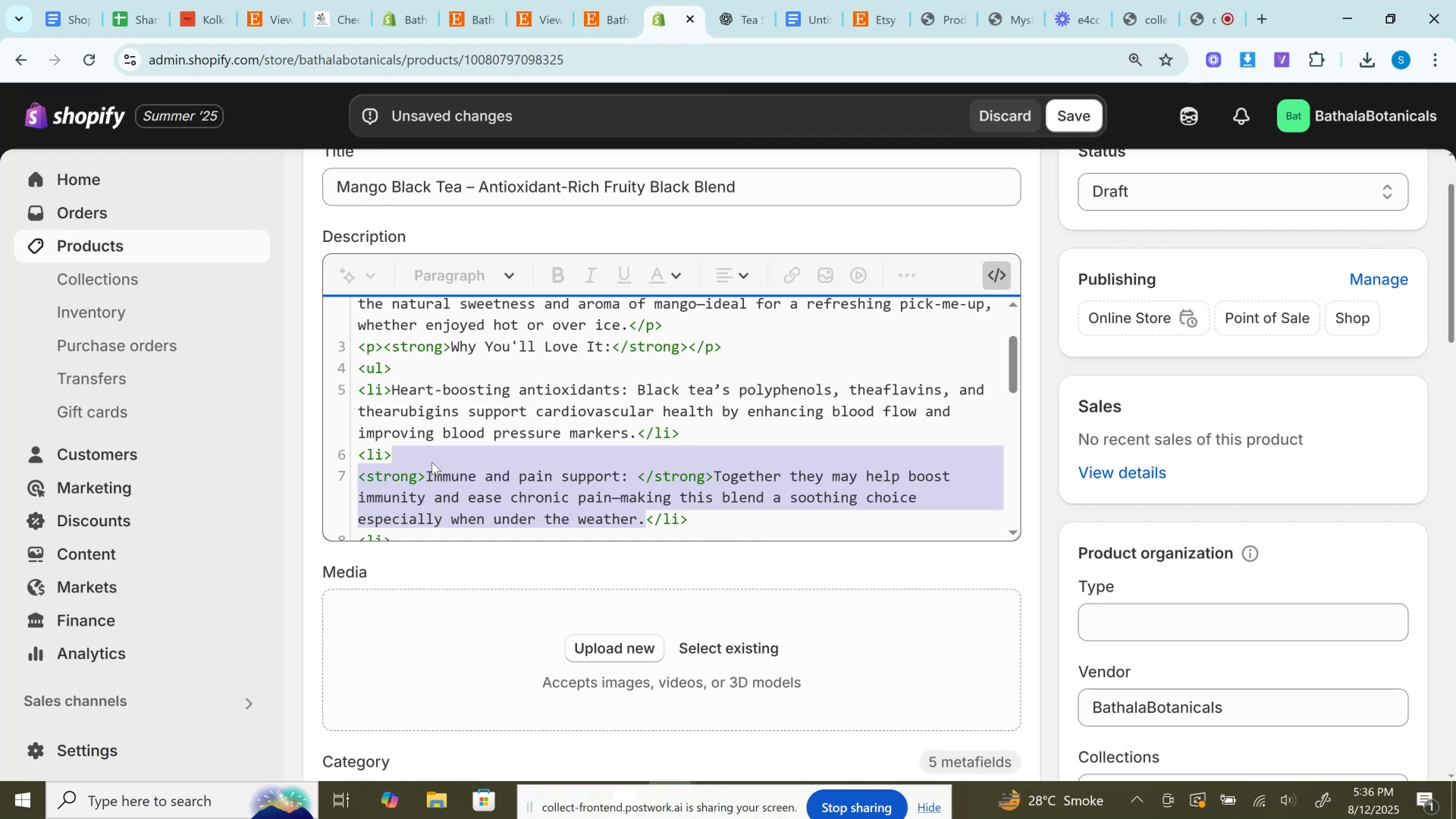 
key(Control+V)
 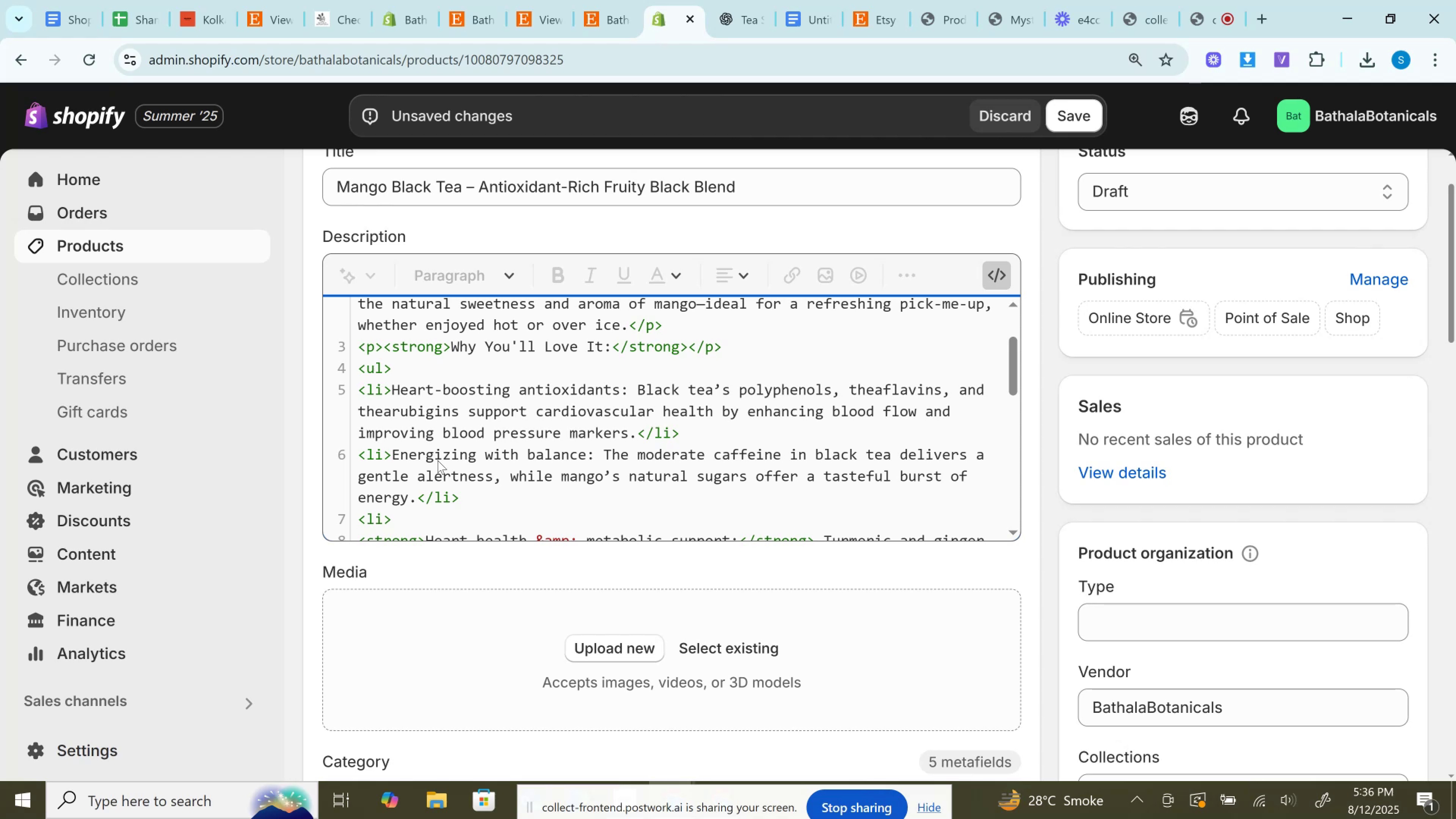 
wait(27.92)
 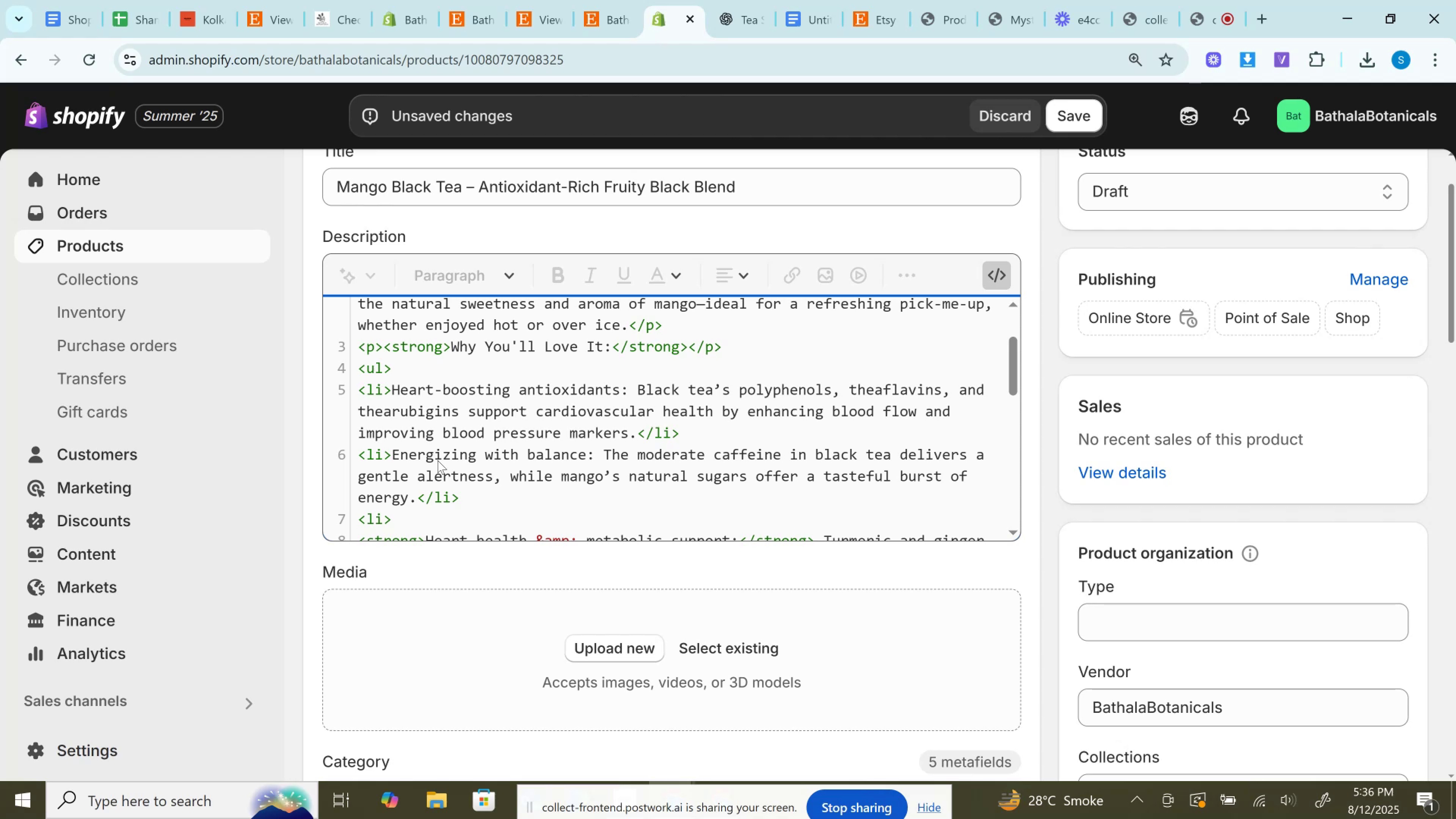 
left_click([604, 0])
 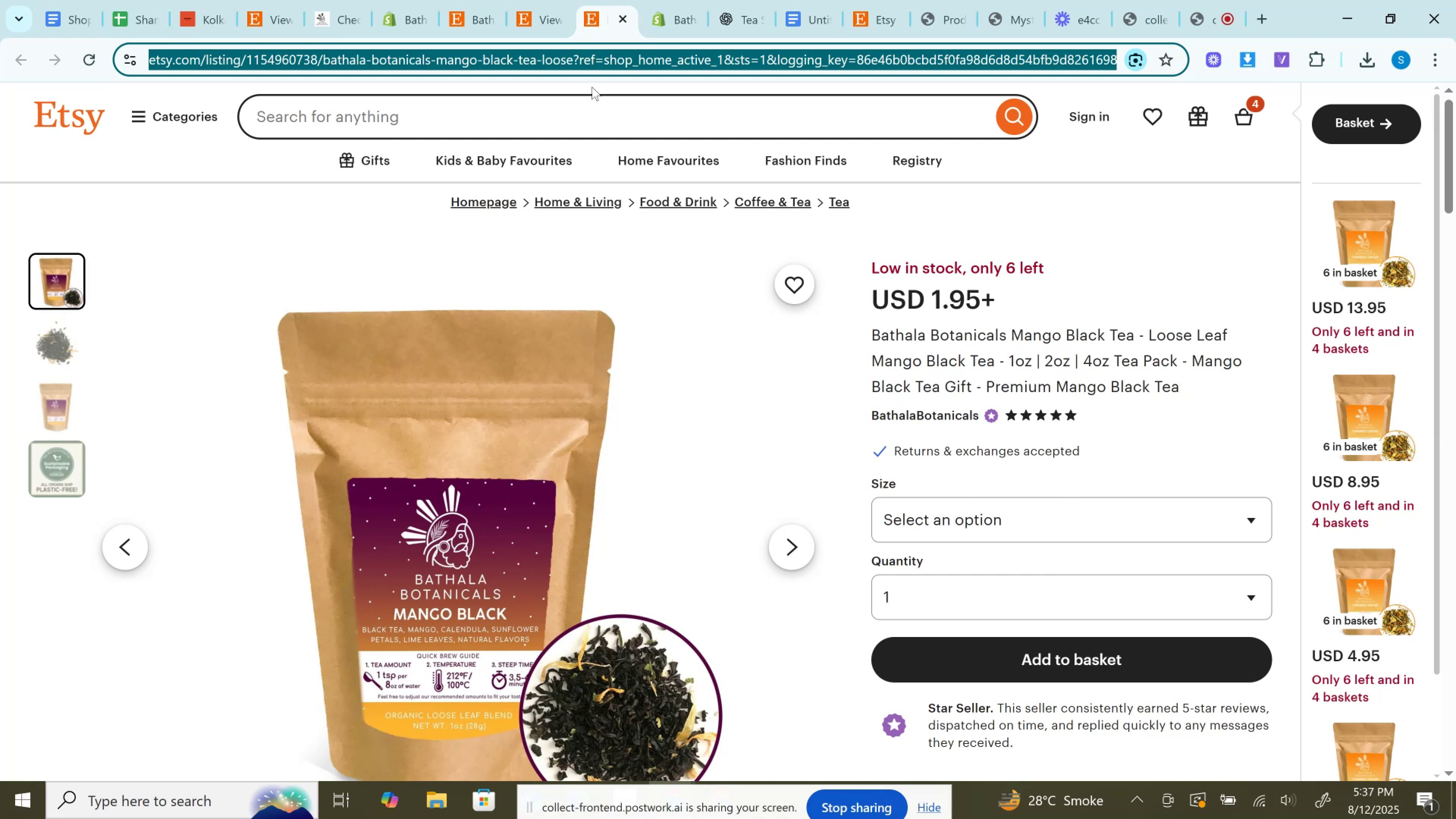 
wait(16.9)
 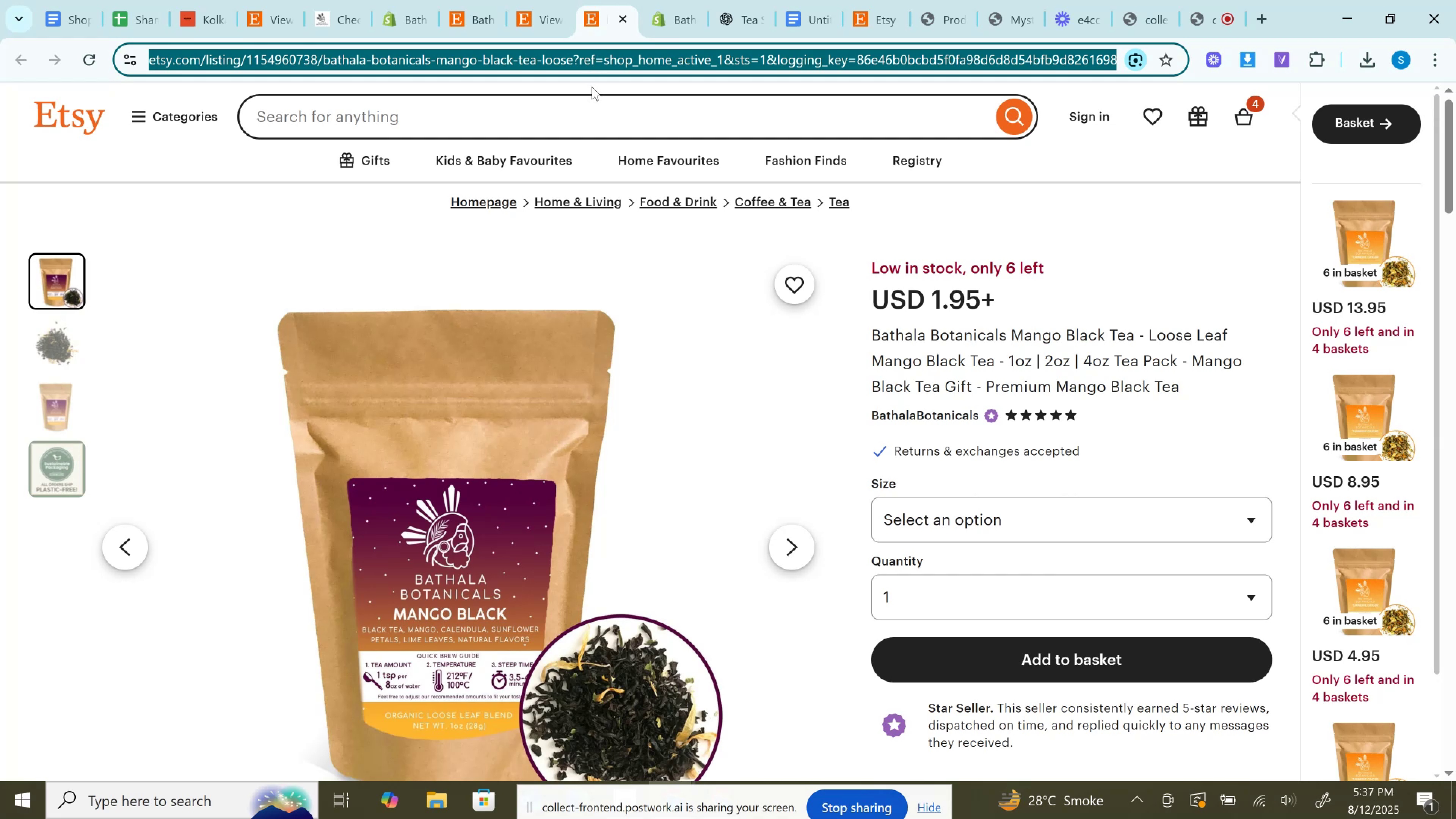 
double_click([731, 0])
 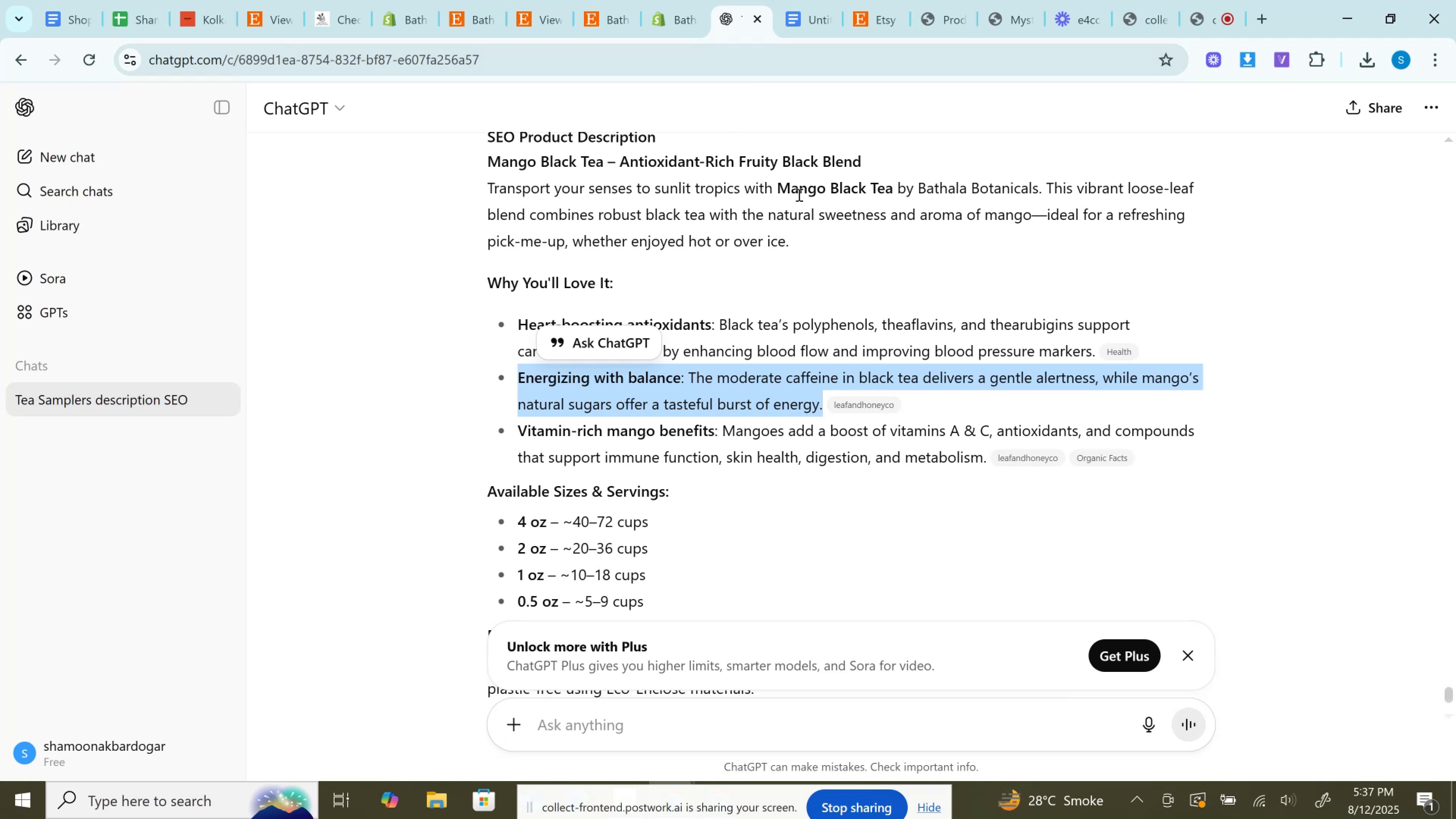 
wait(20.23)
 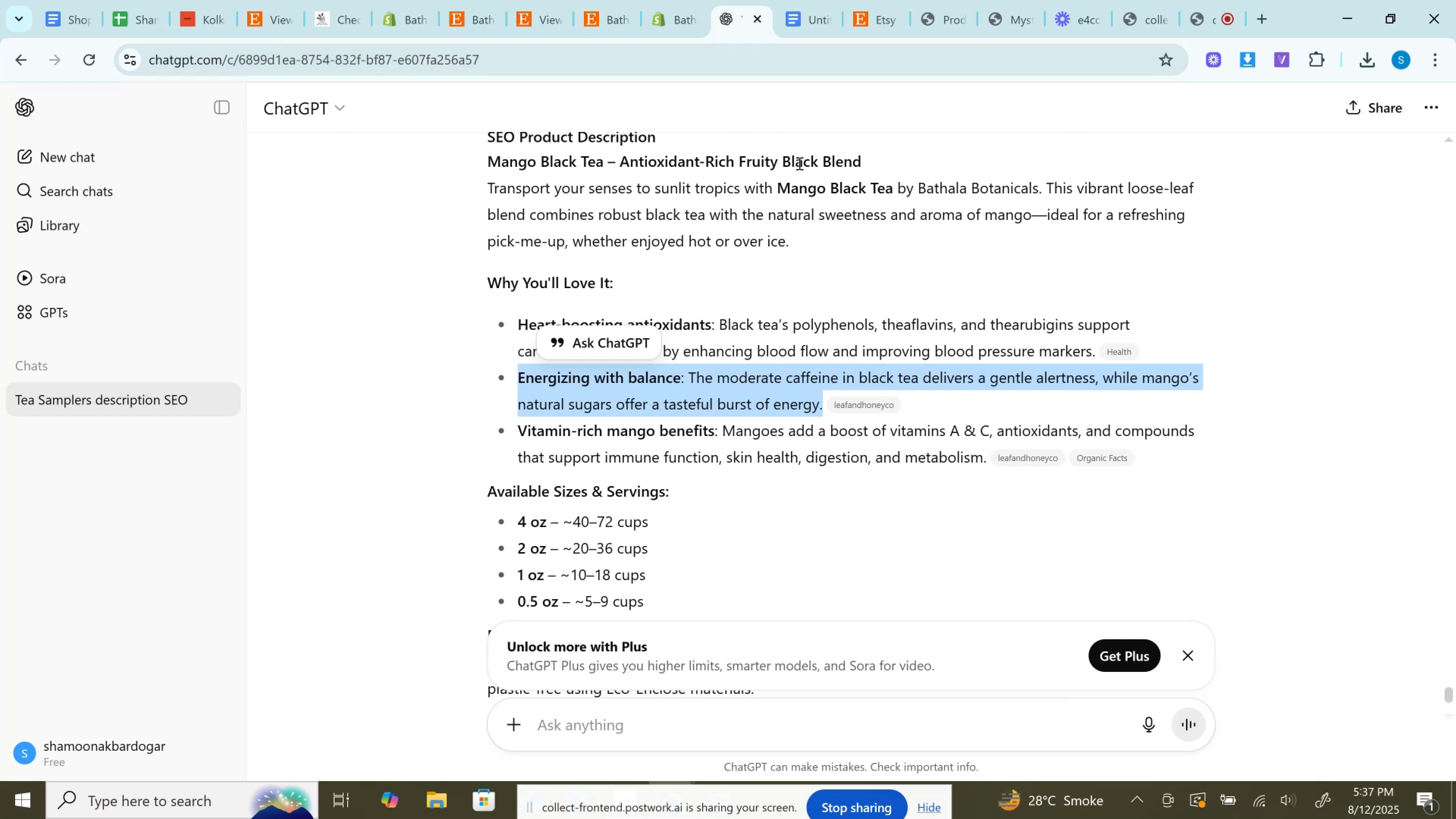 
key(Control+C)
 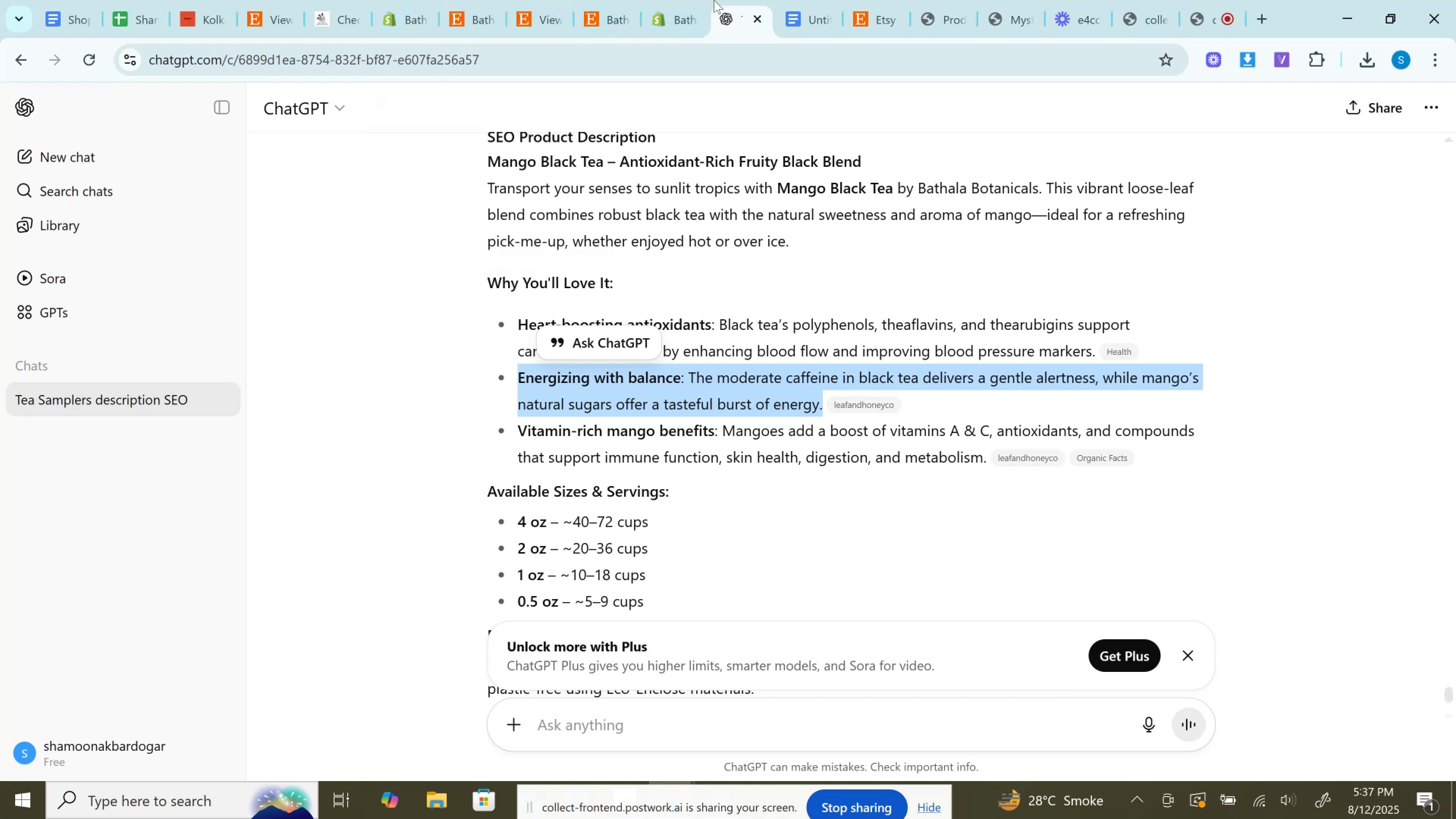 
left_click([676, 0])
 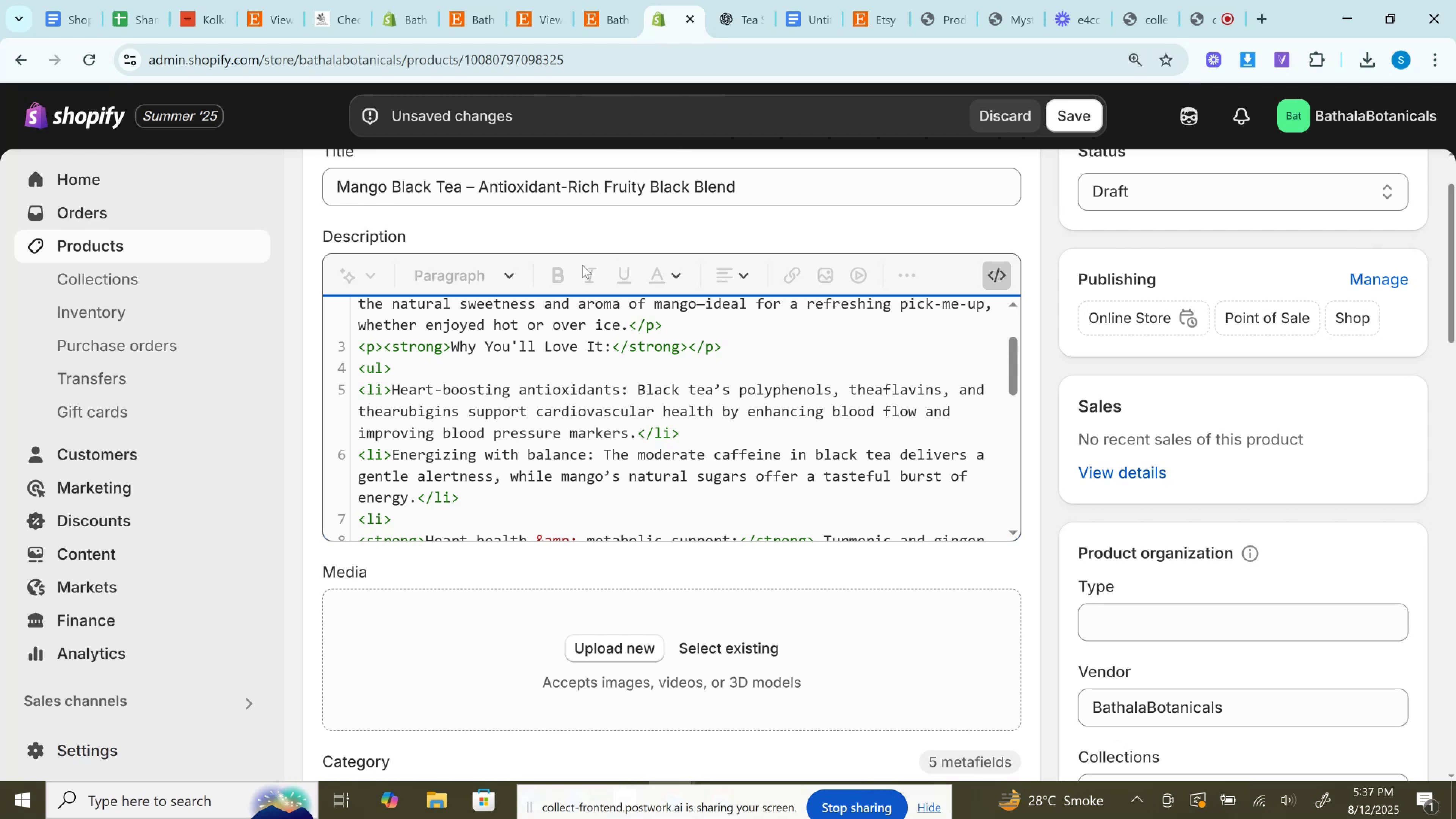 
wait(7.7)
 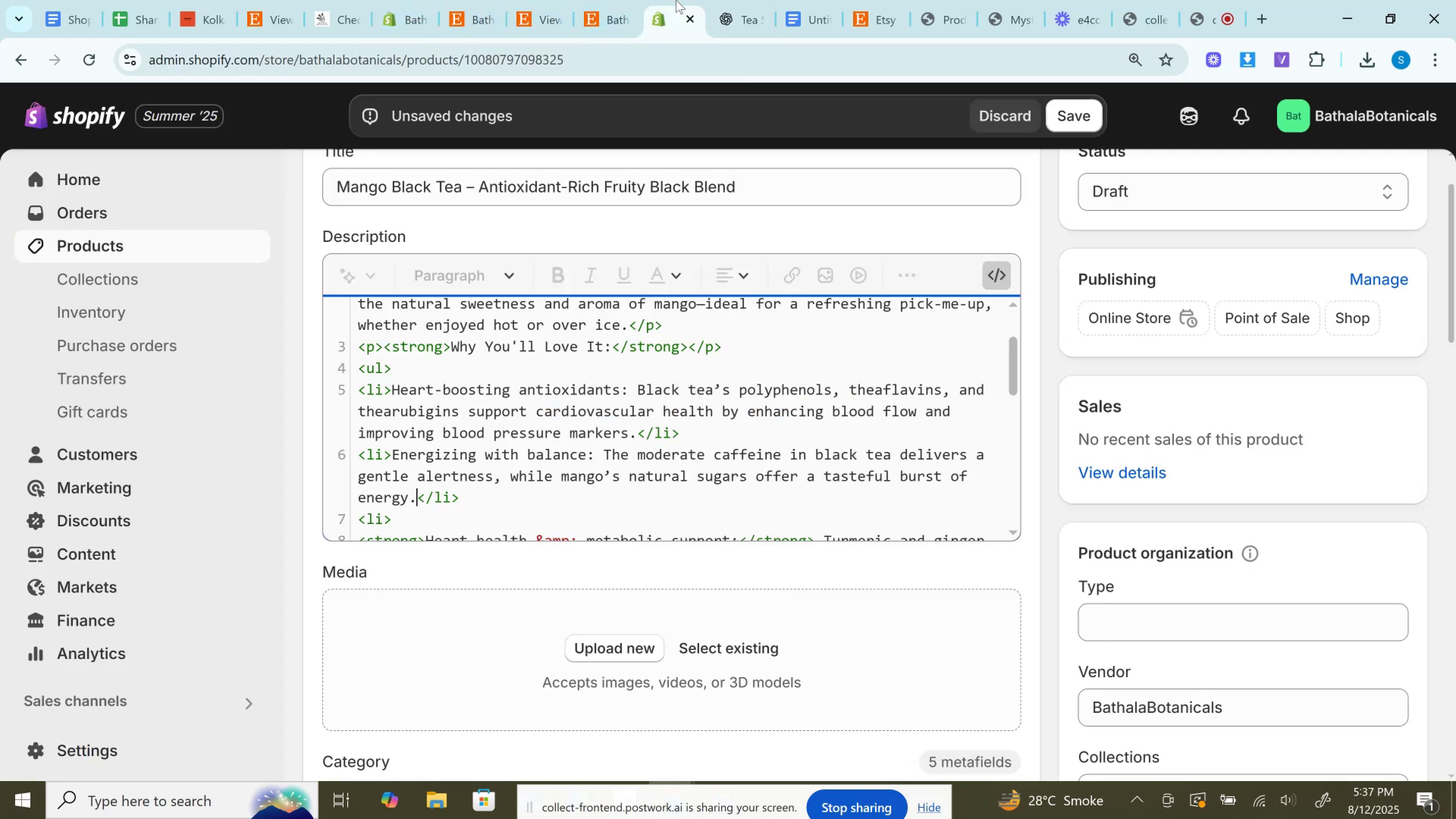 
left_click([606, 0])
 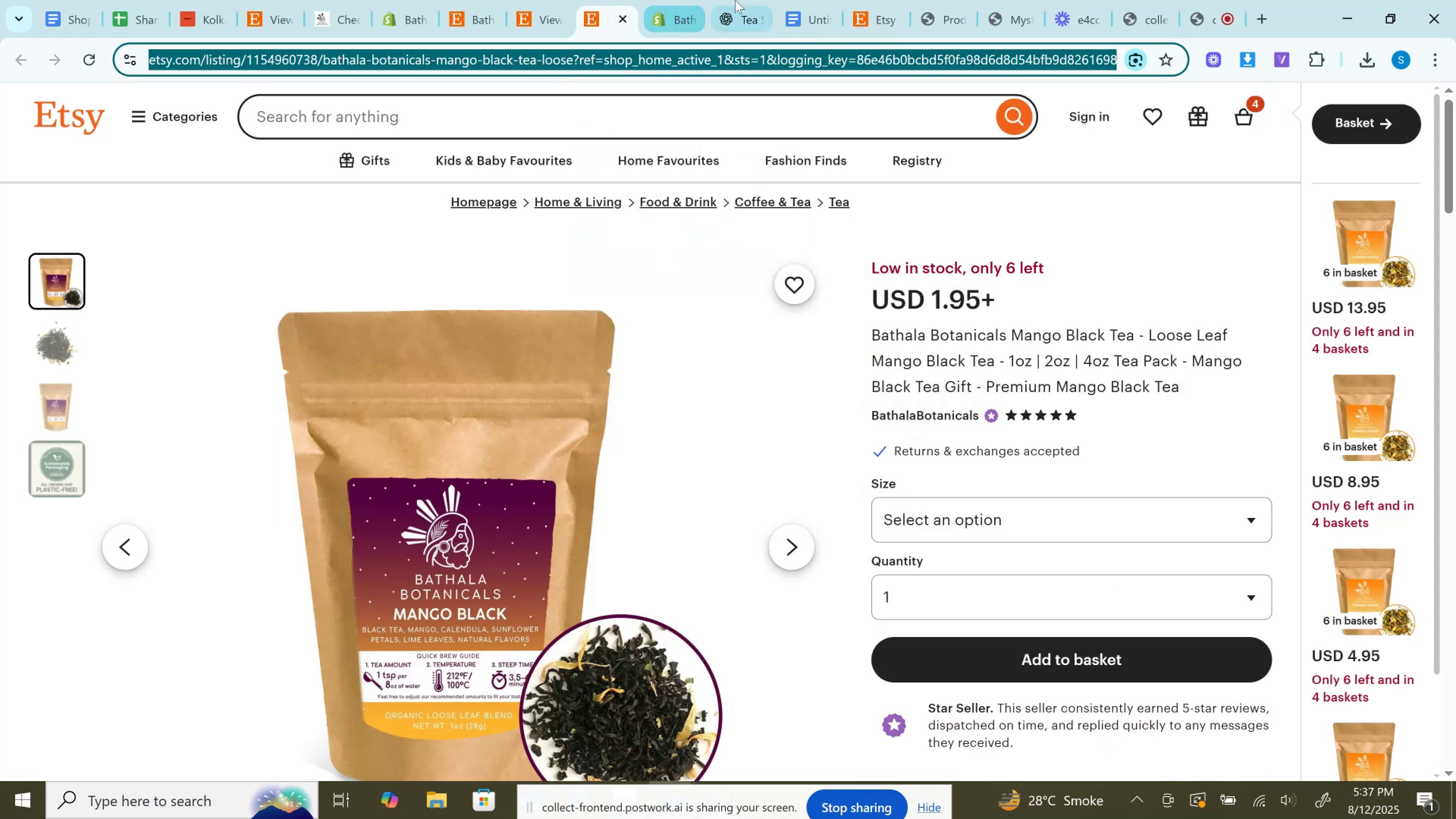 
left_click([743, 0])
 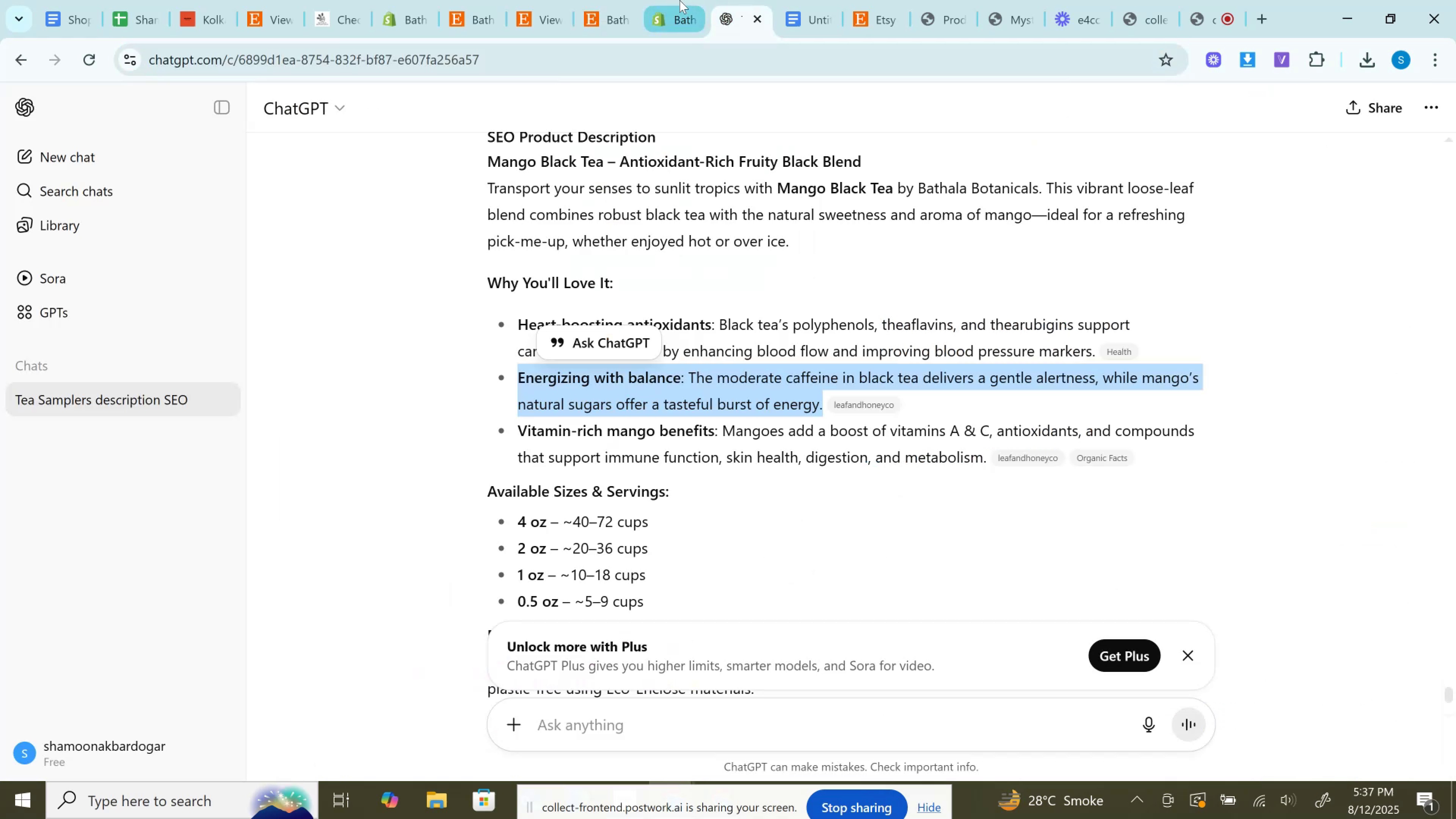 
left_click([679, 0])
 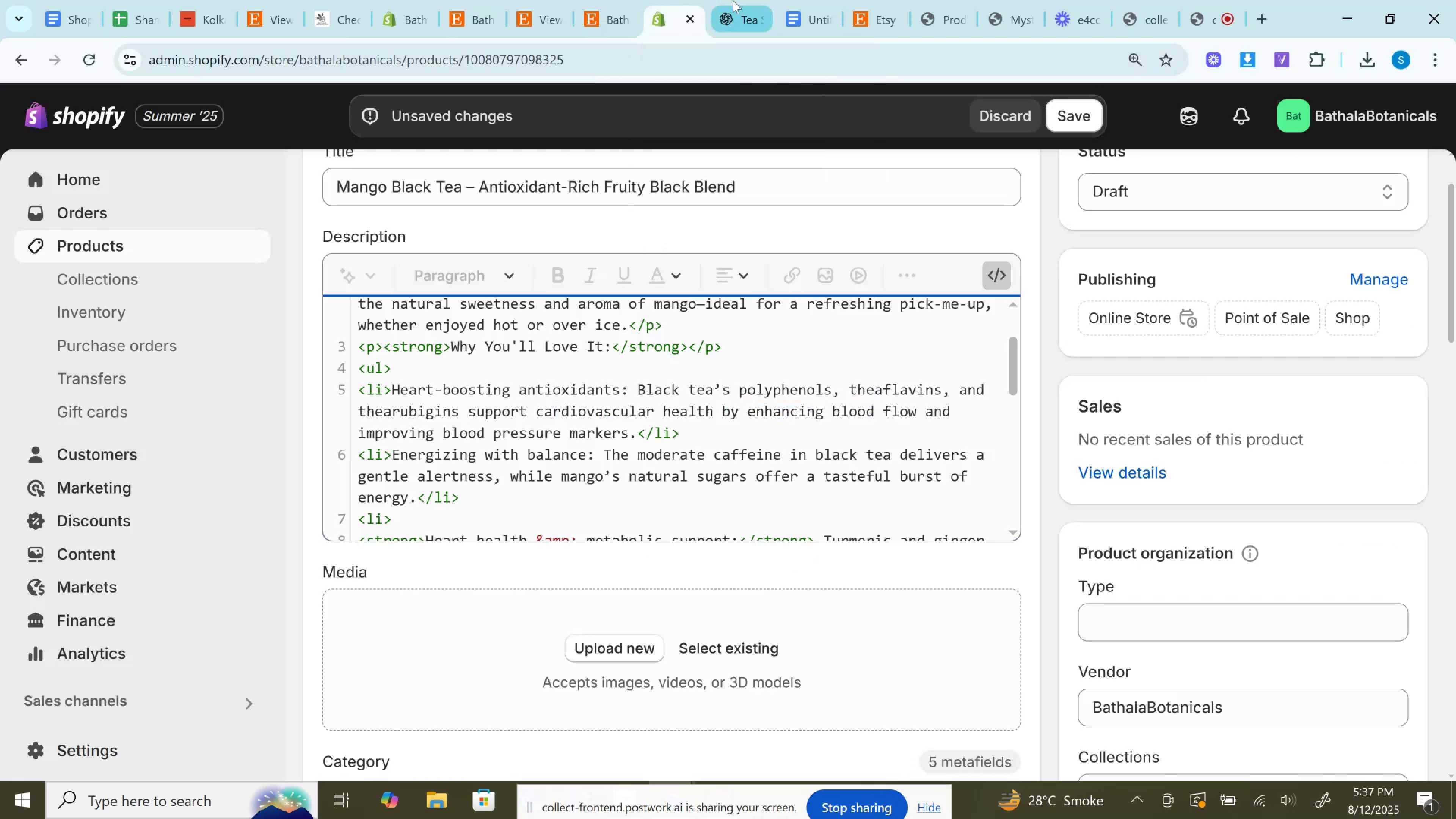 
left_click([733, 0])
 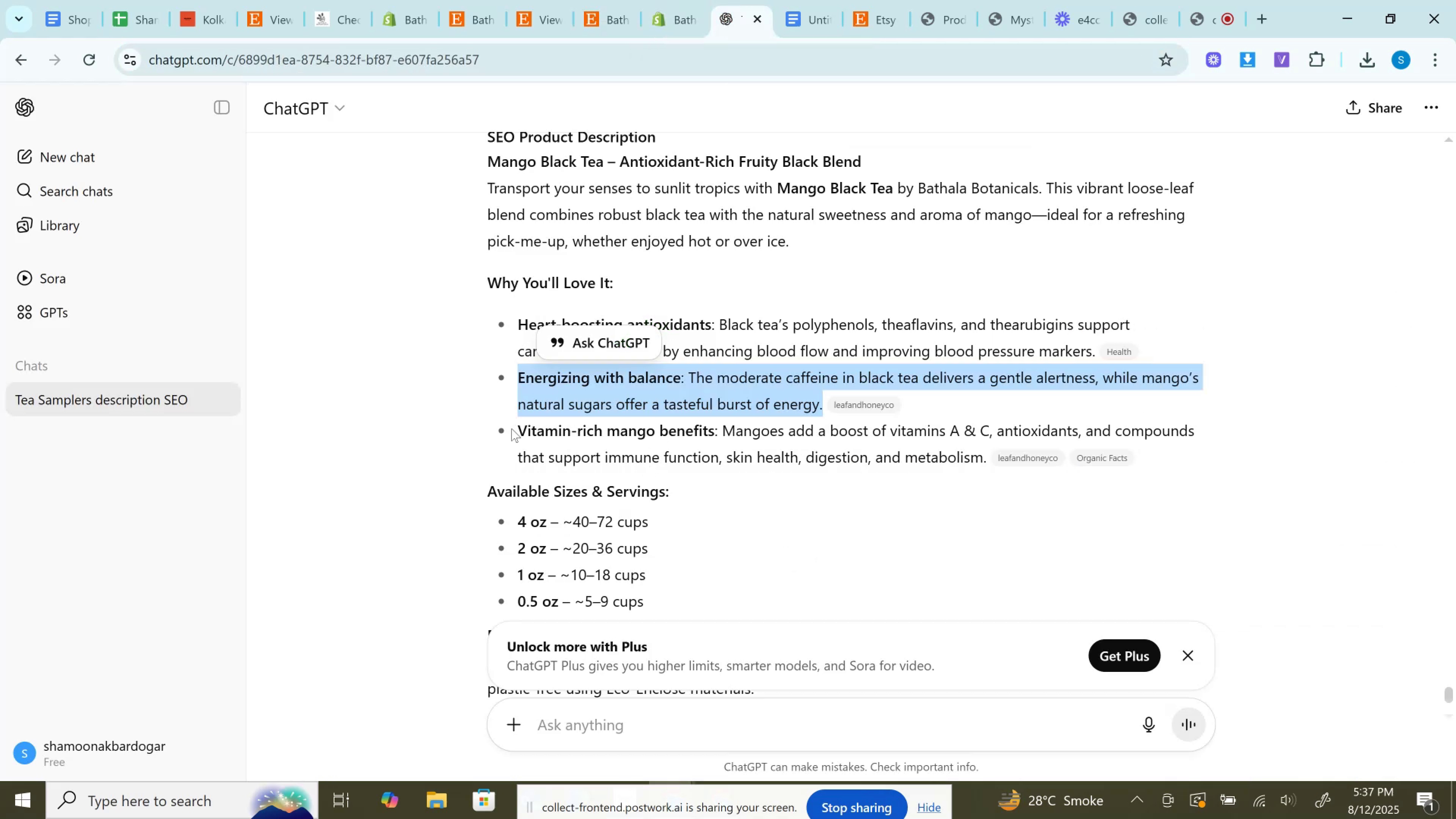 
left_click_drag(start_coordinate=[513, 428], to_coordinate=[987, 463])
 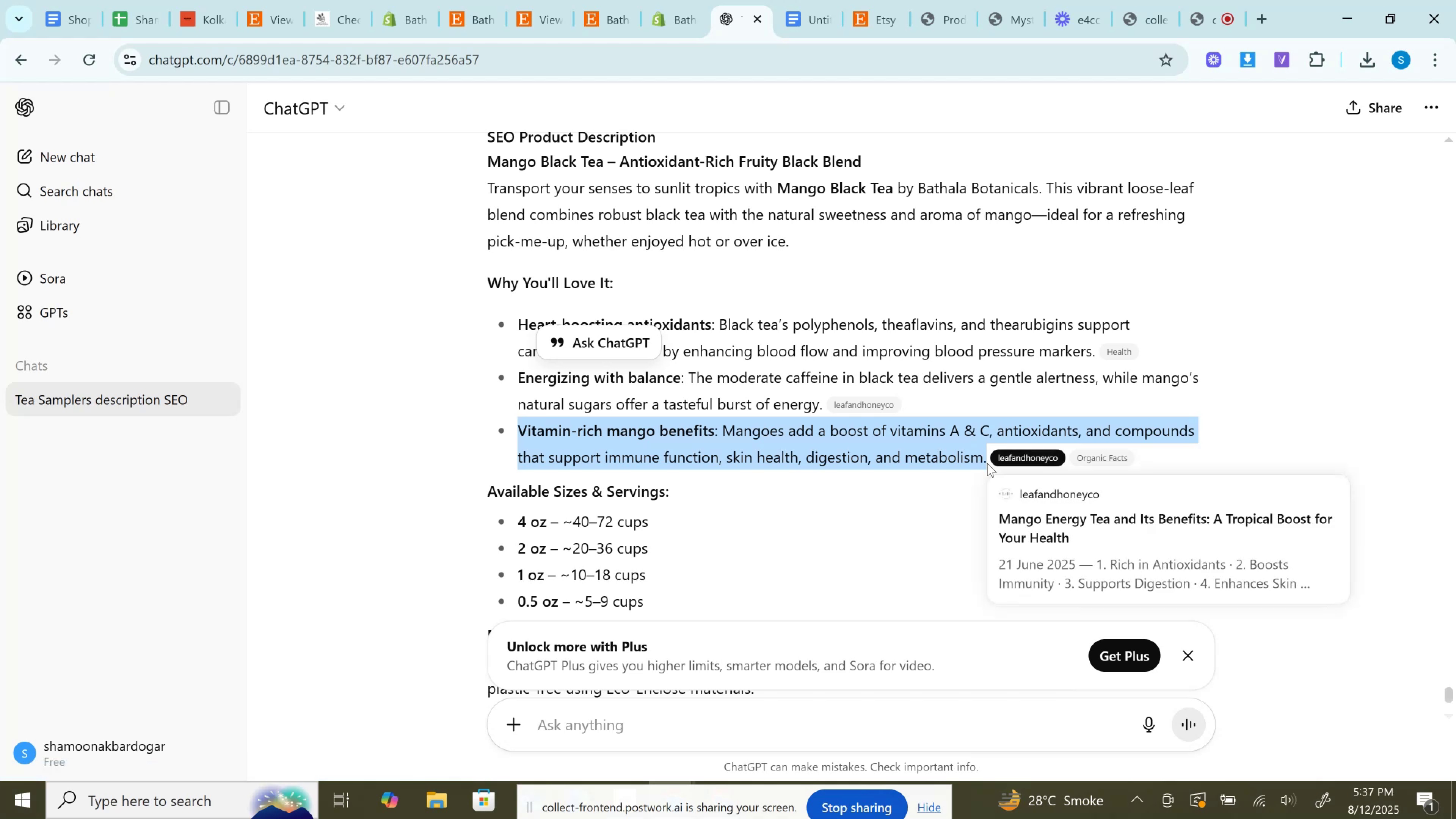 
key(Control+C)
 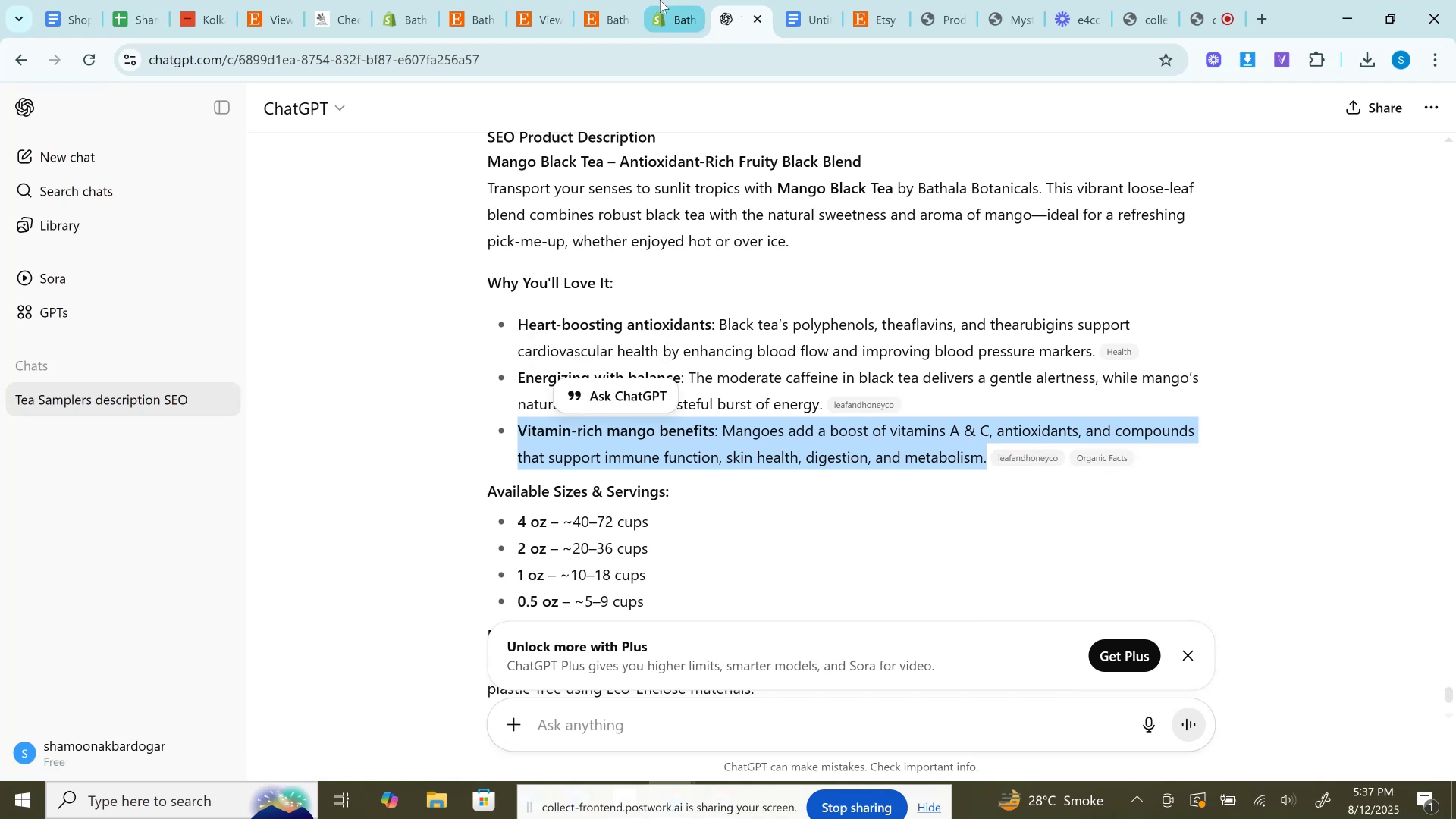 
left_click([660, 0])
 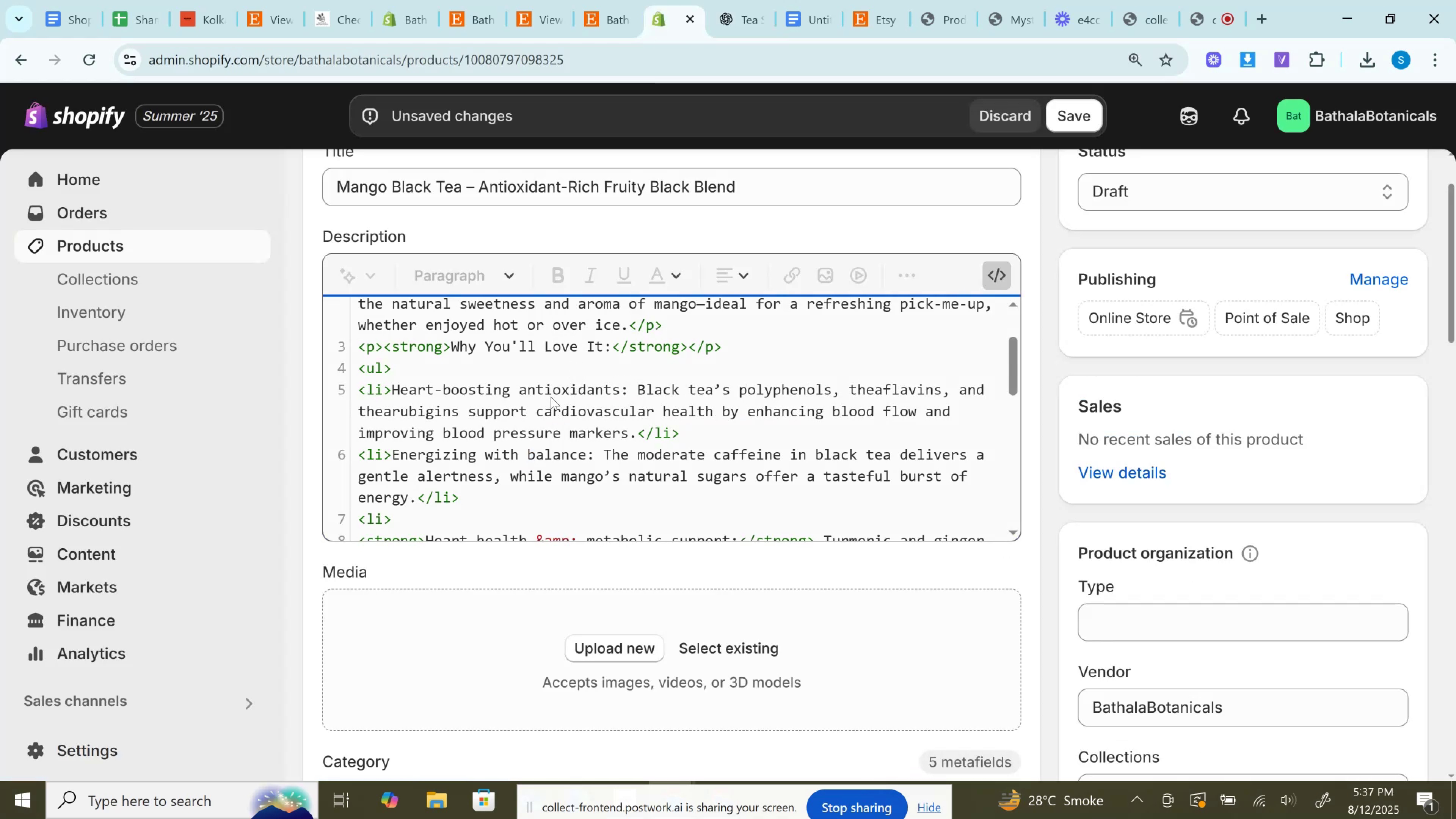 
scroll: coordinate [532, 424], scroll_direction: down, amount: 1.0
 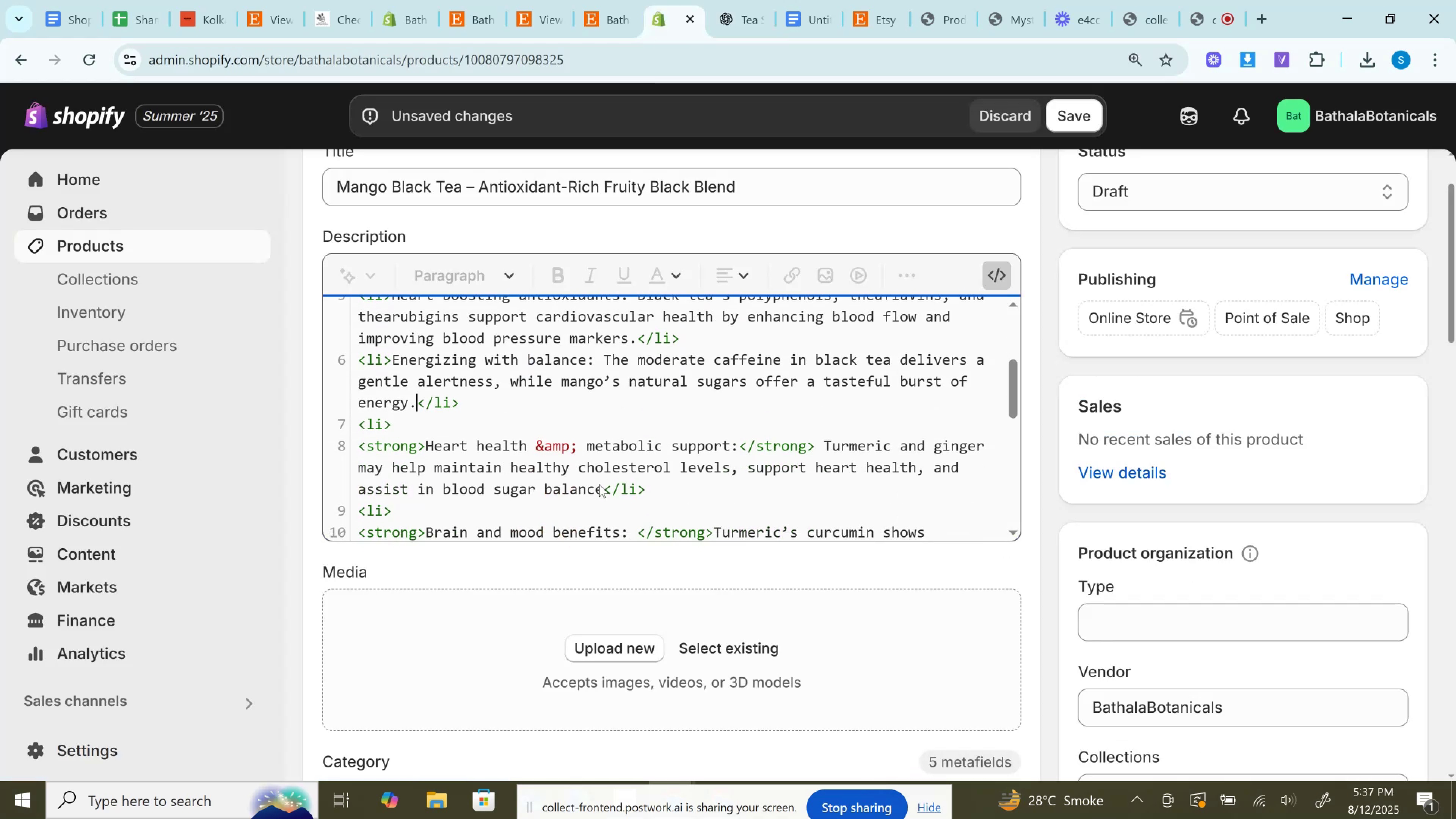 
left_click_drag(start_coordinate=[605, 491], to_coordinate=[419, 425])
 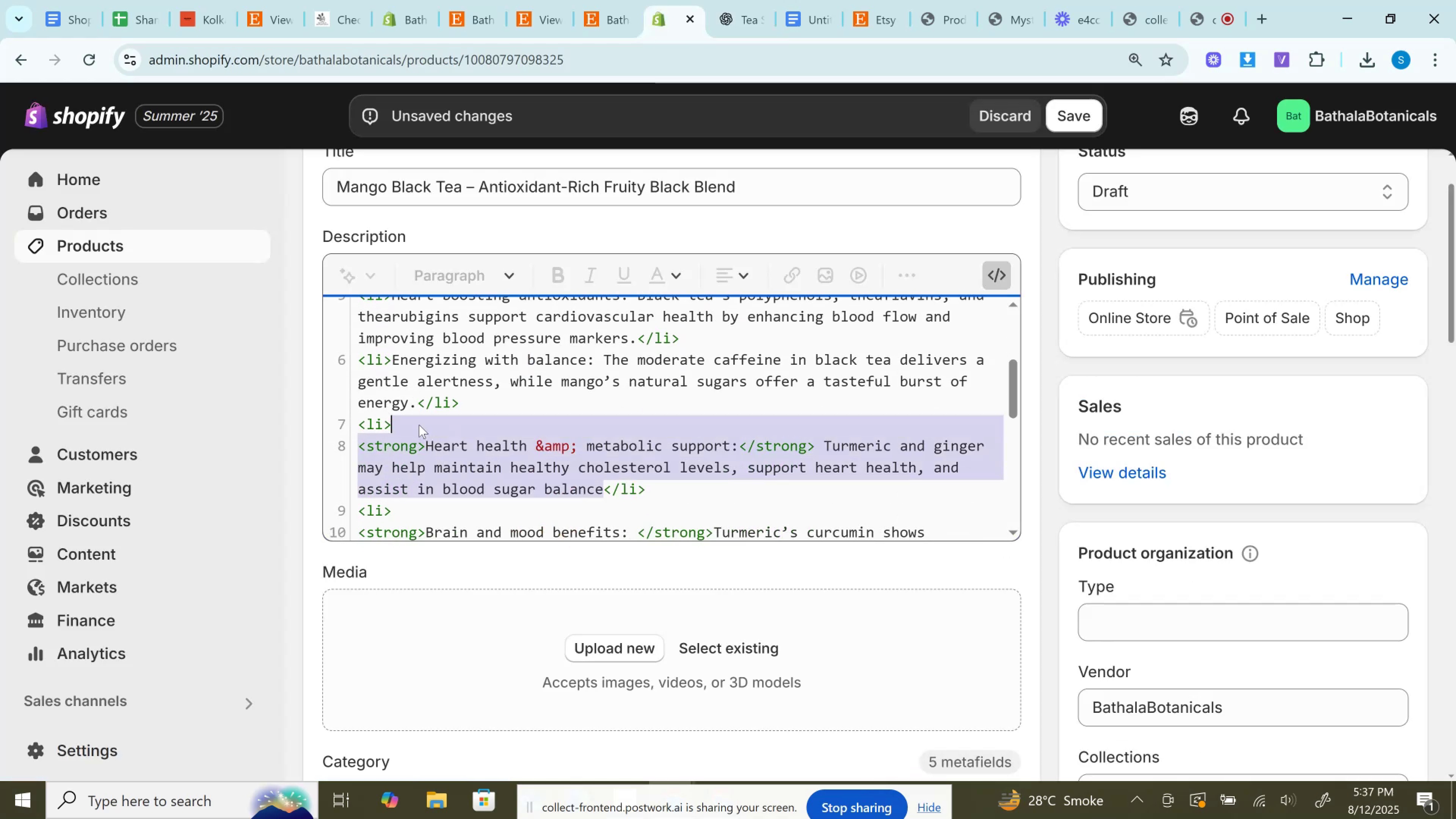 
key(Control+V)
 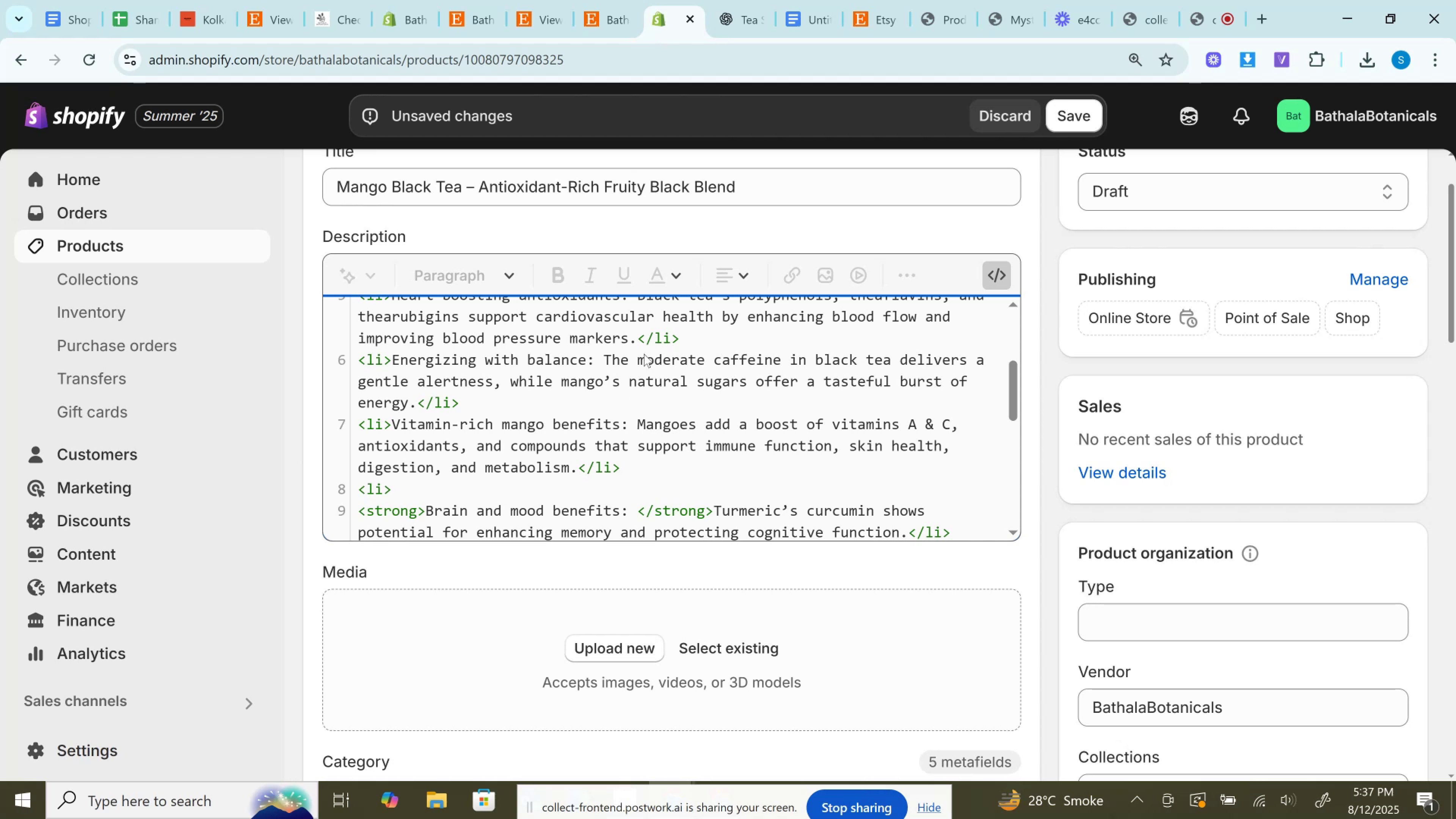 
left_click([718, 0])
 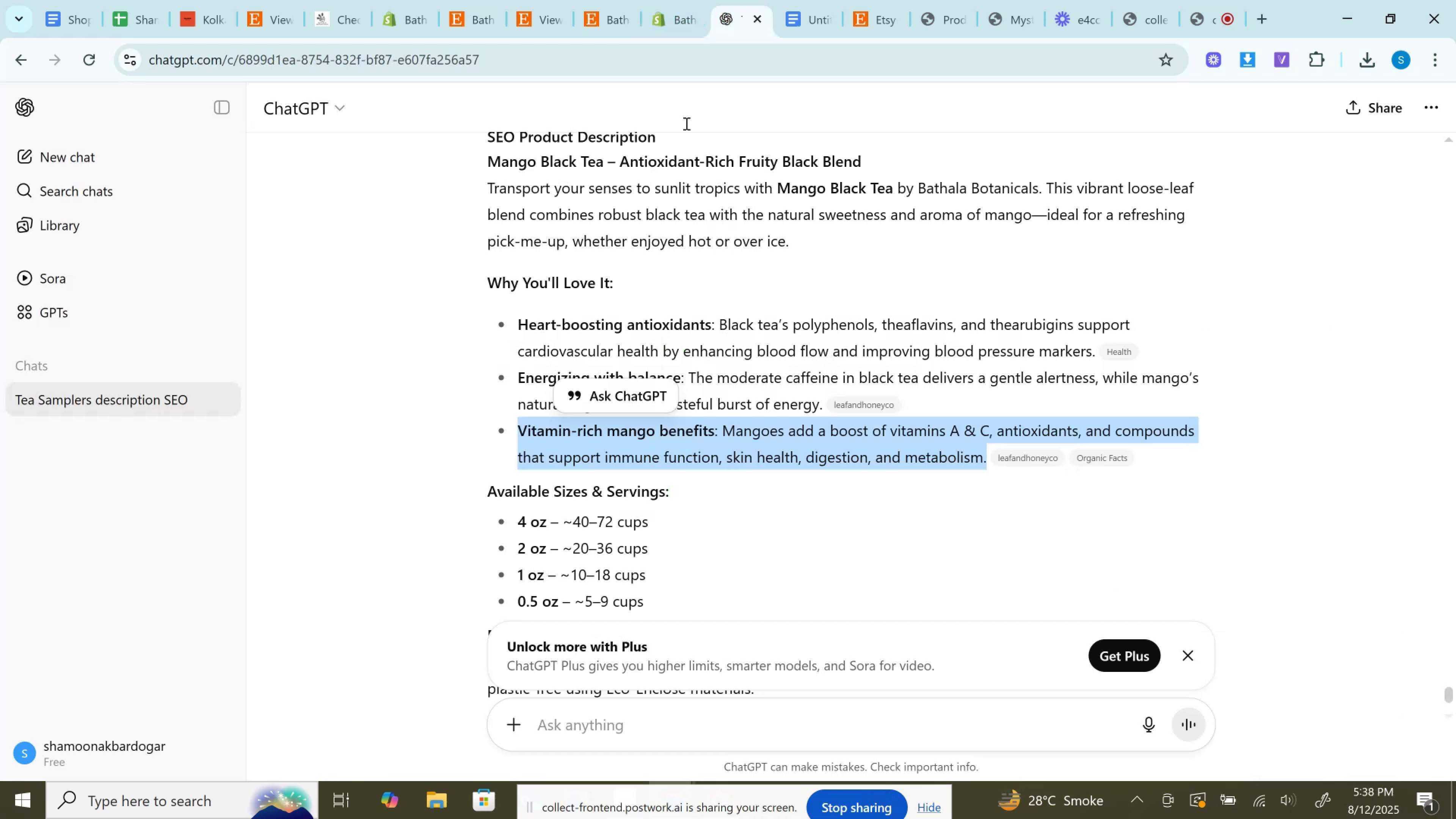 
left_click([670, 0])
 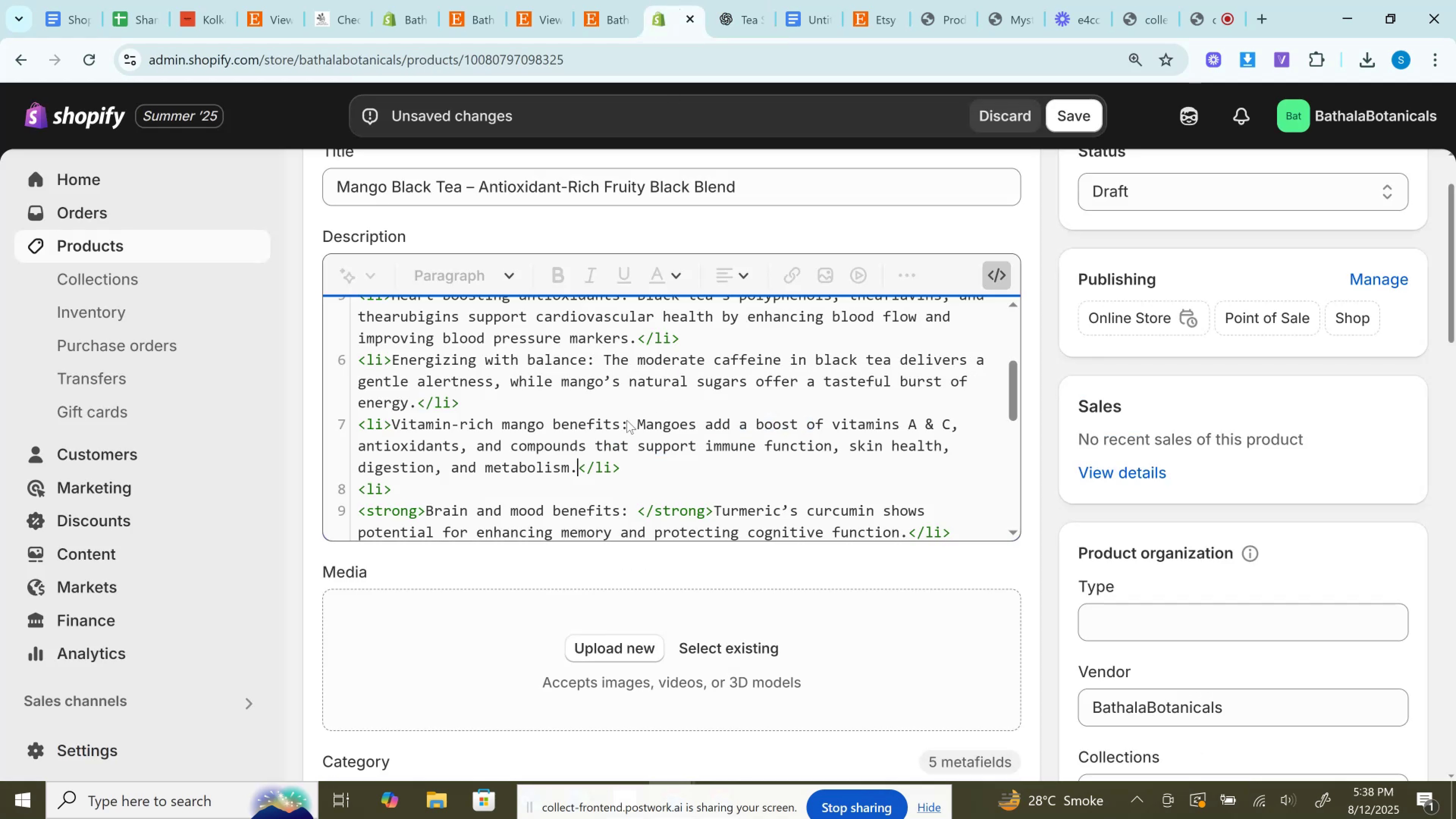 
scroll: coordinate [565, 444], scroll_direction: down, amount: 1.0
 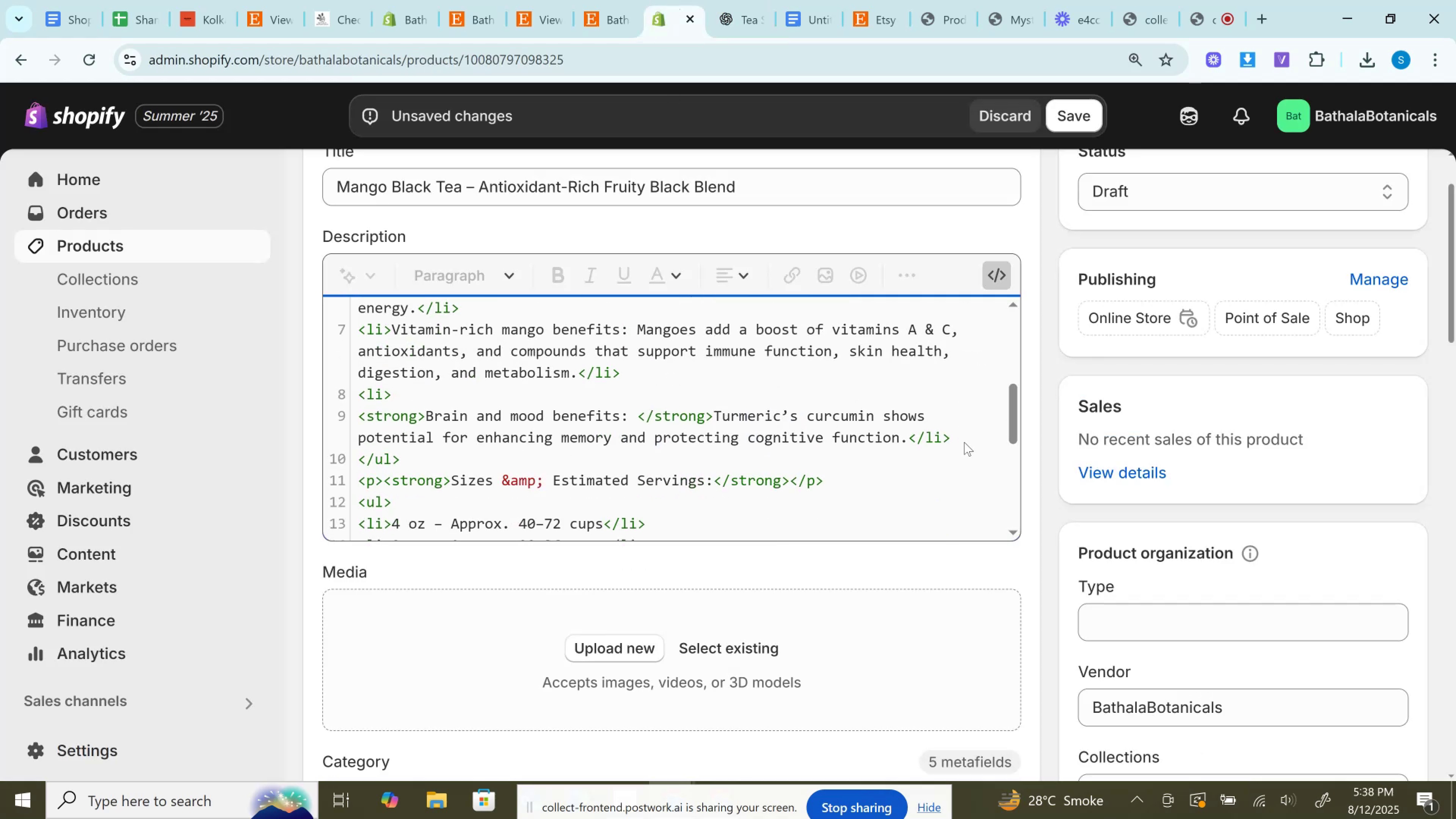 
left_click_drag(start_coordinate=[948, 433], to_coordinate=[297, 388])
 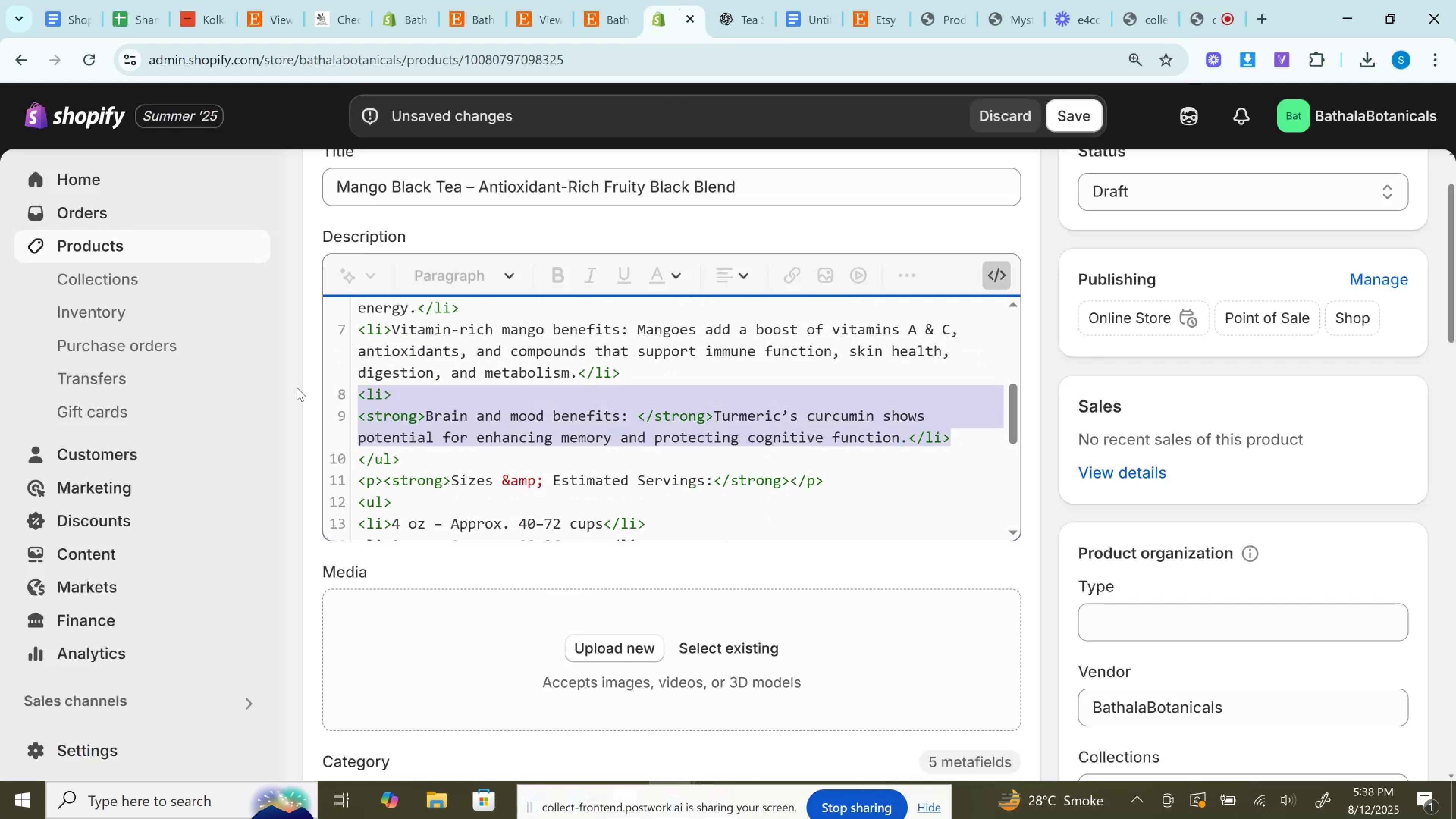 
key(Backspace)
 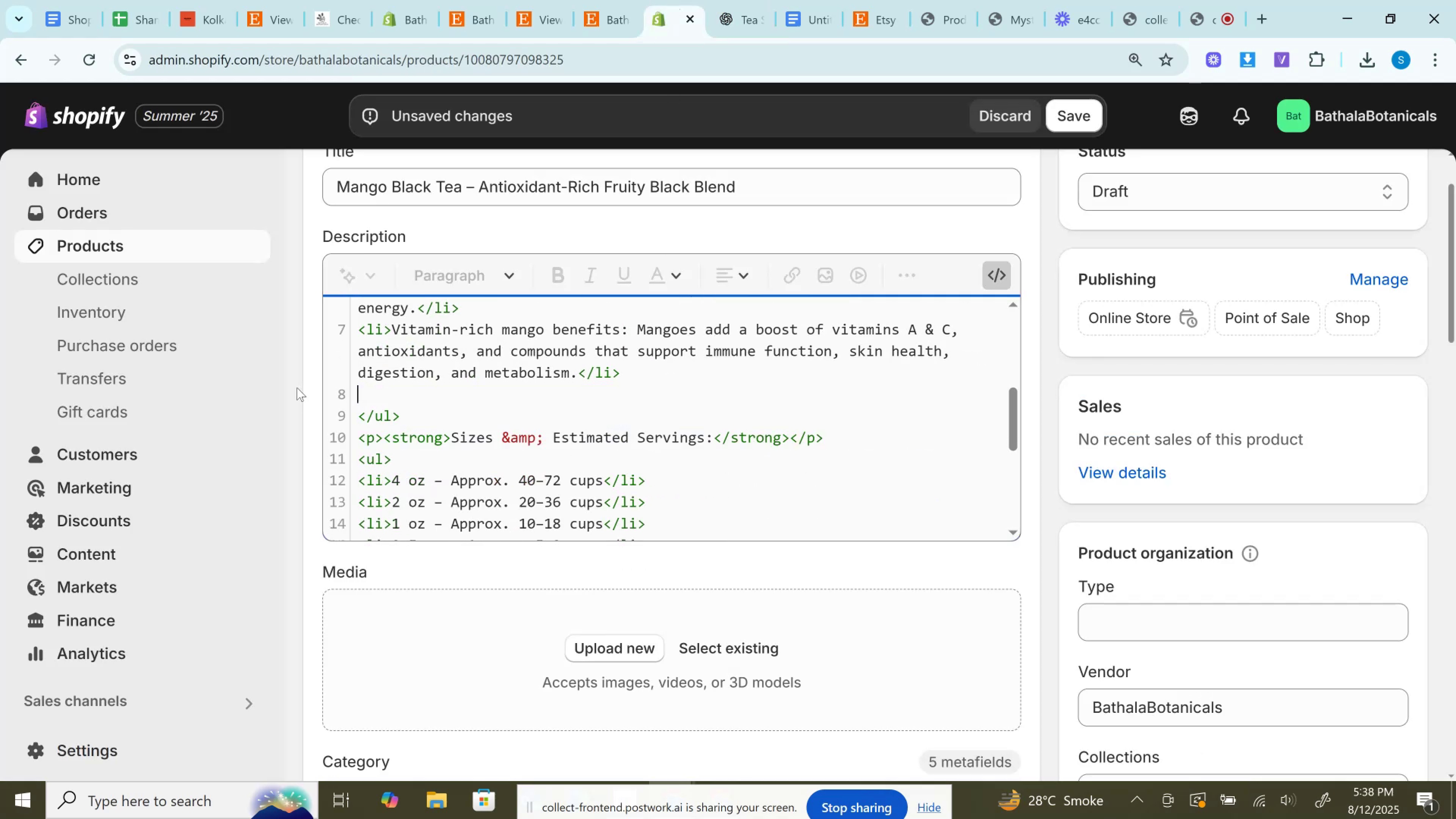 
key(Backspace)
 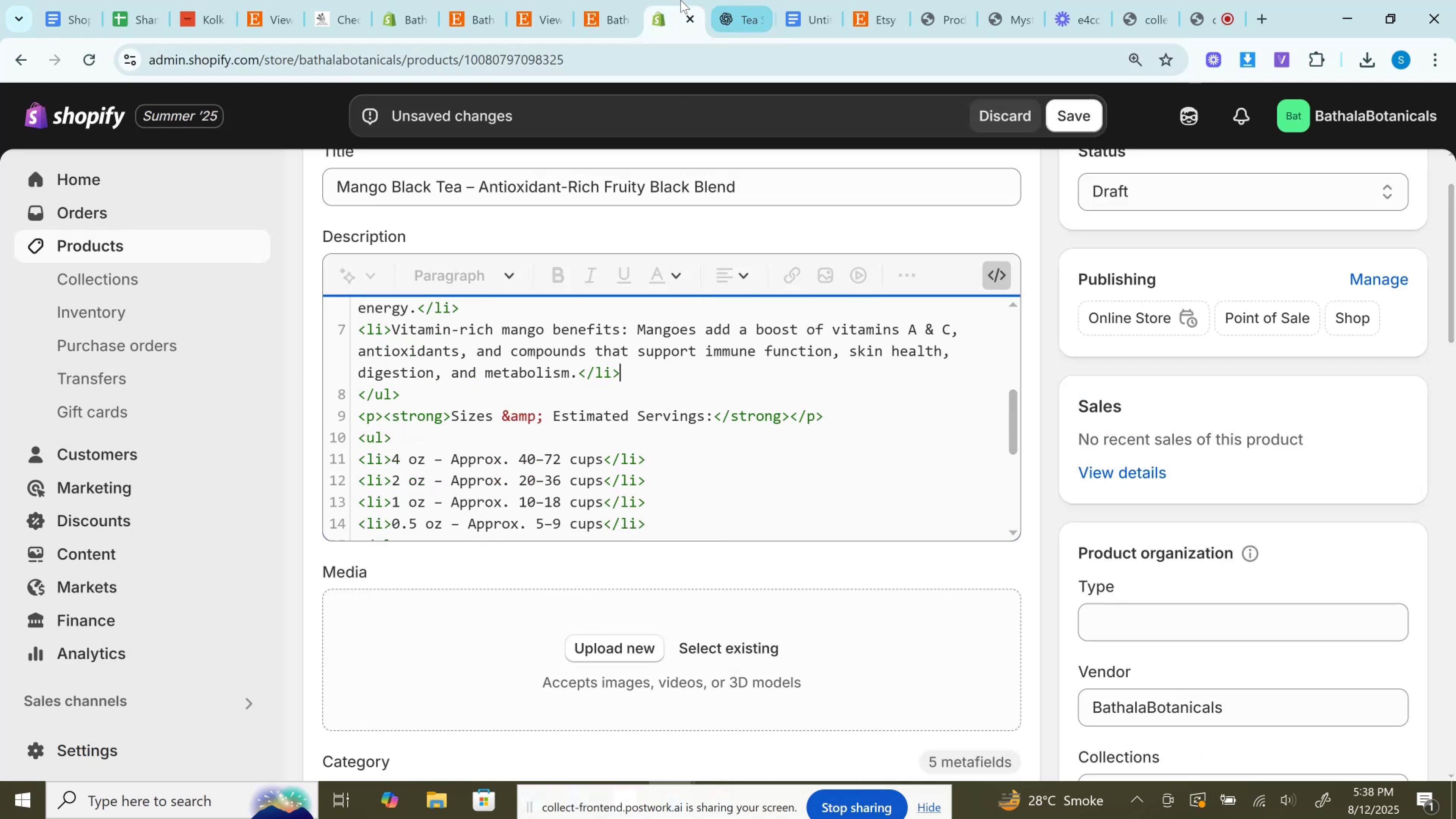 
left_click([597, 0])
 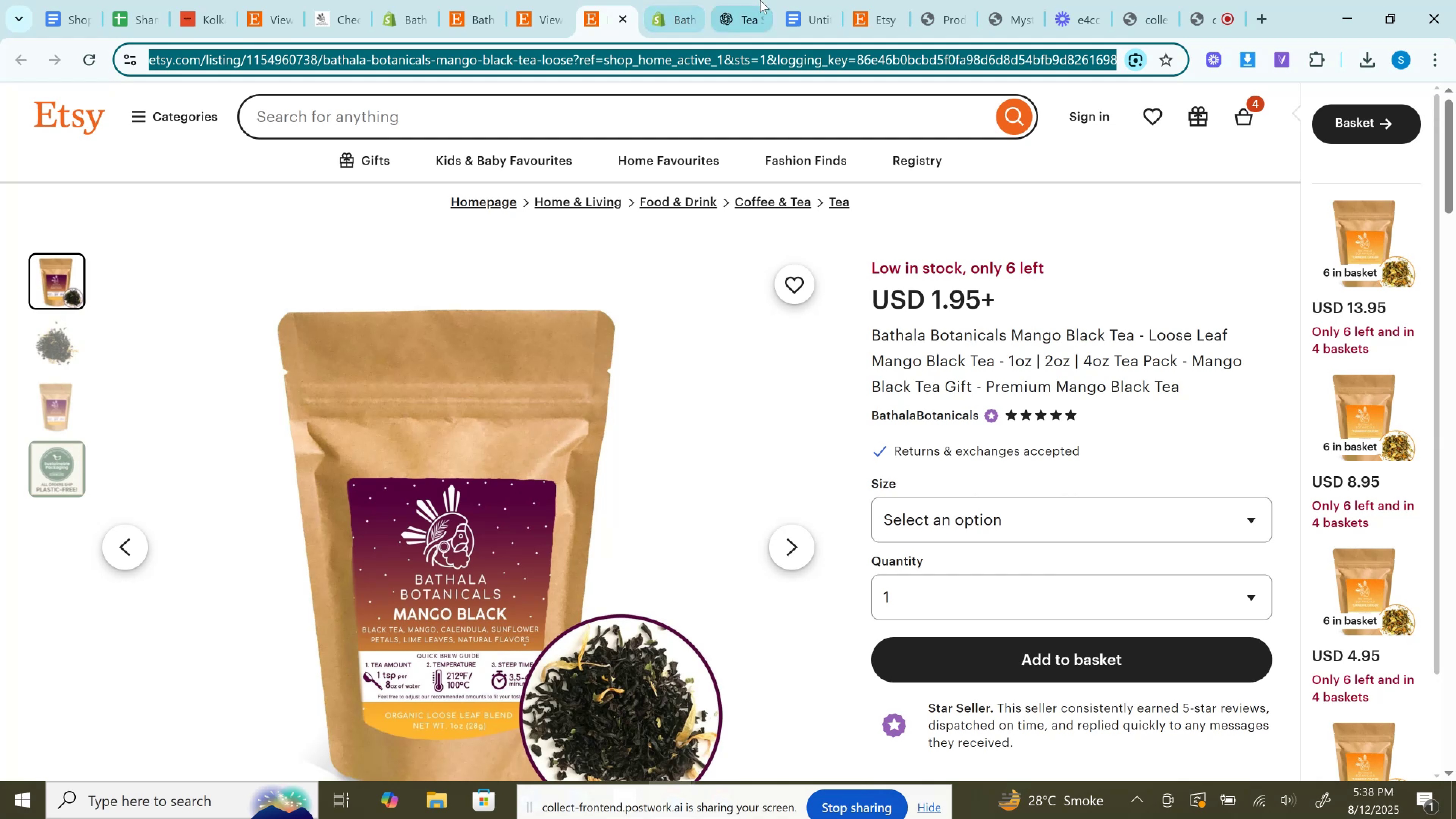 
left_click([760, 0])
 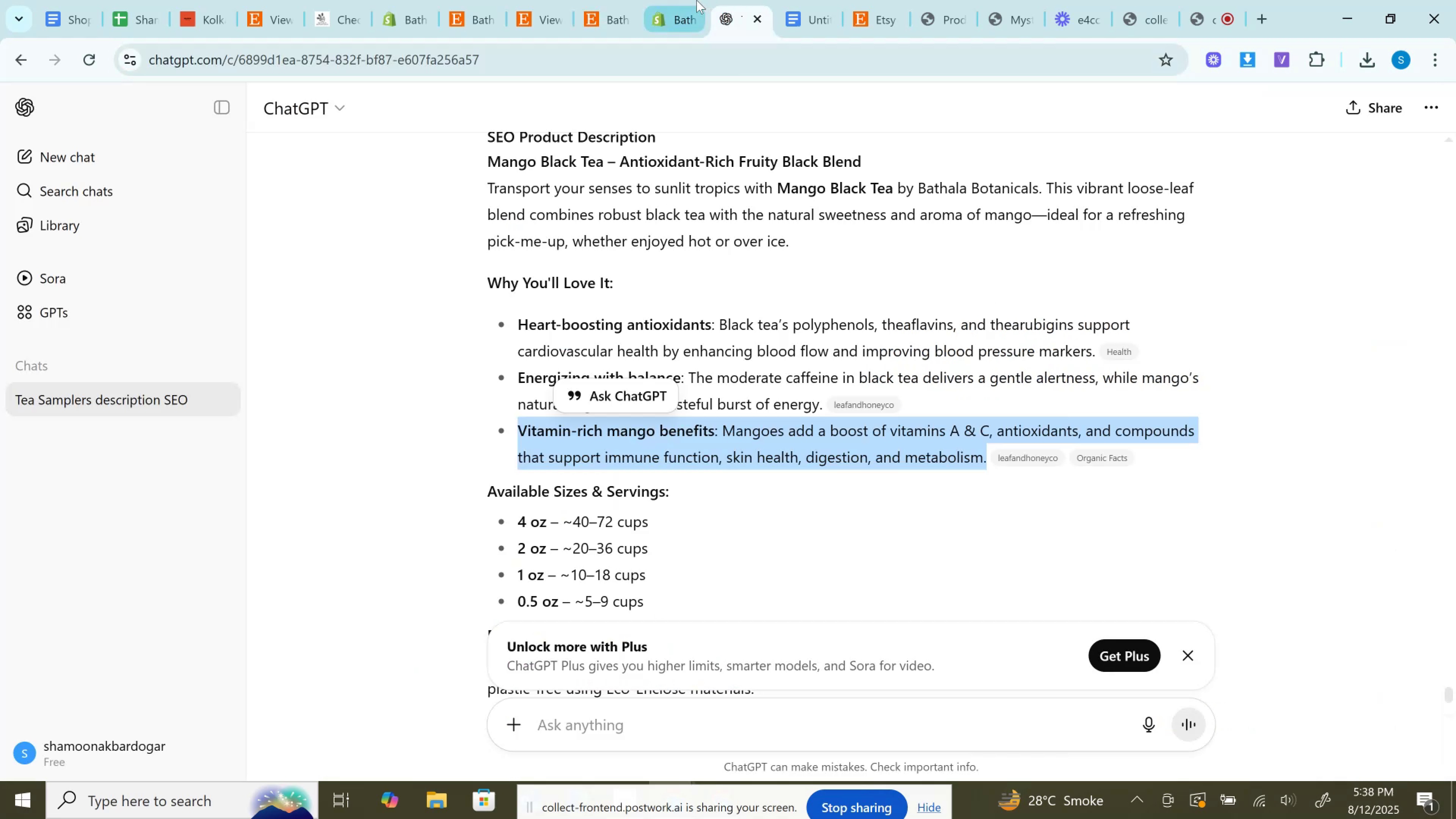 
left_click([695, 0])
 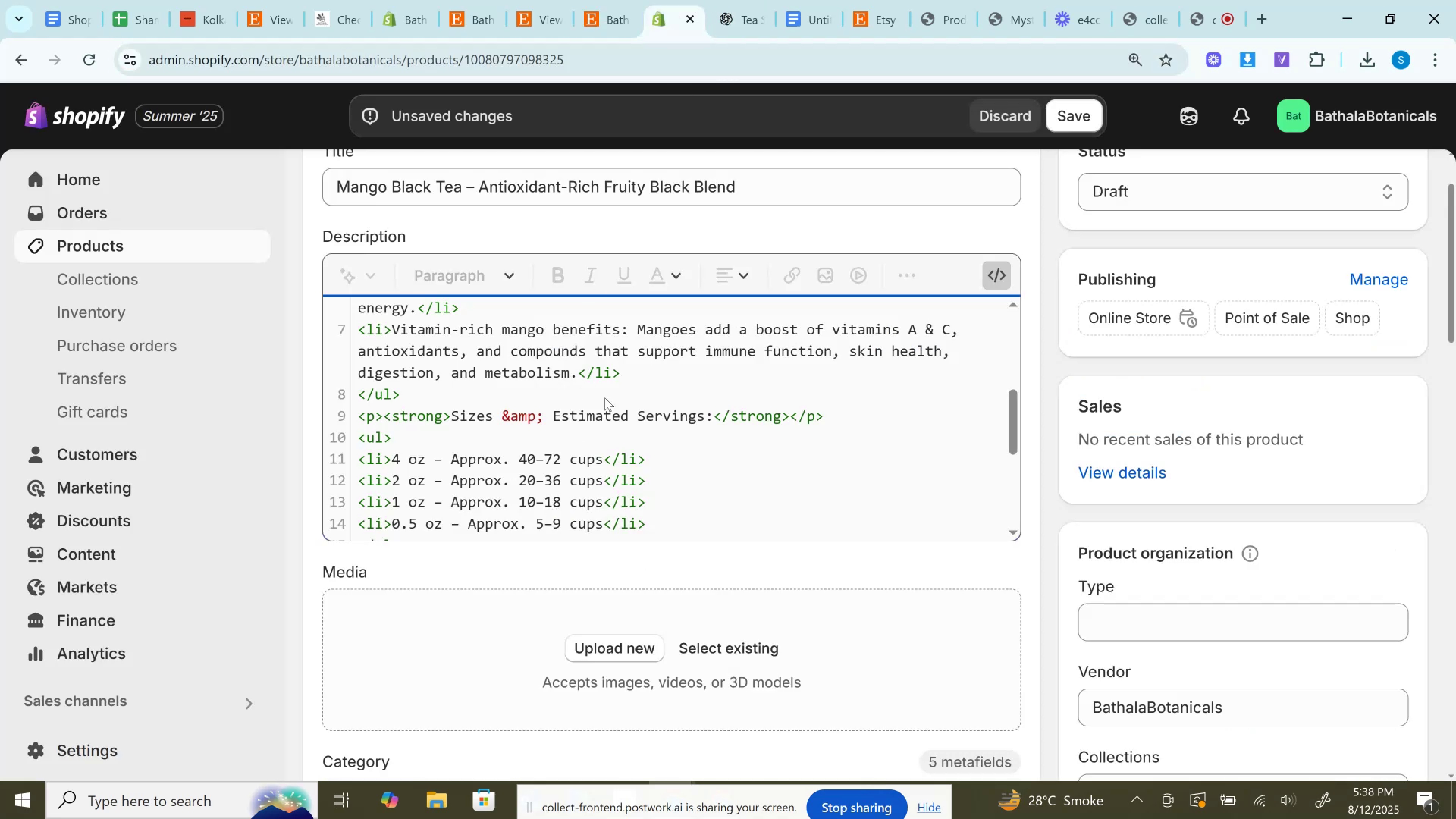 
left_click([731, 0])
 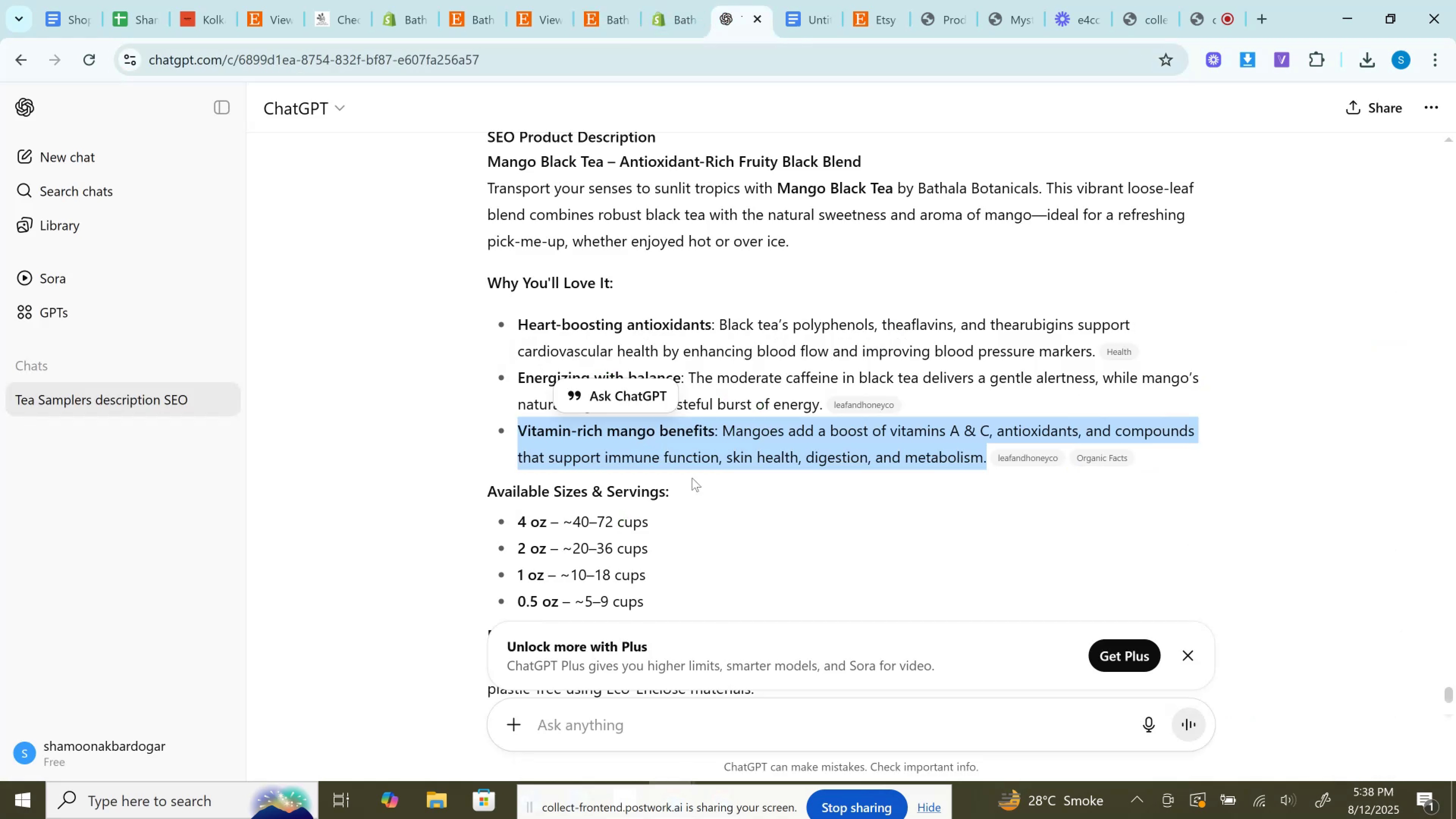 
scroll: coordinate [692, 502], scroll_direction: down, amount: 2.0
 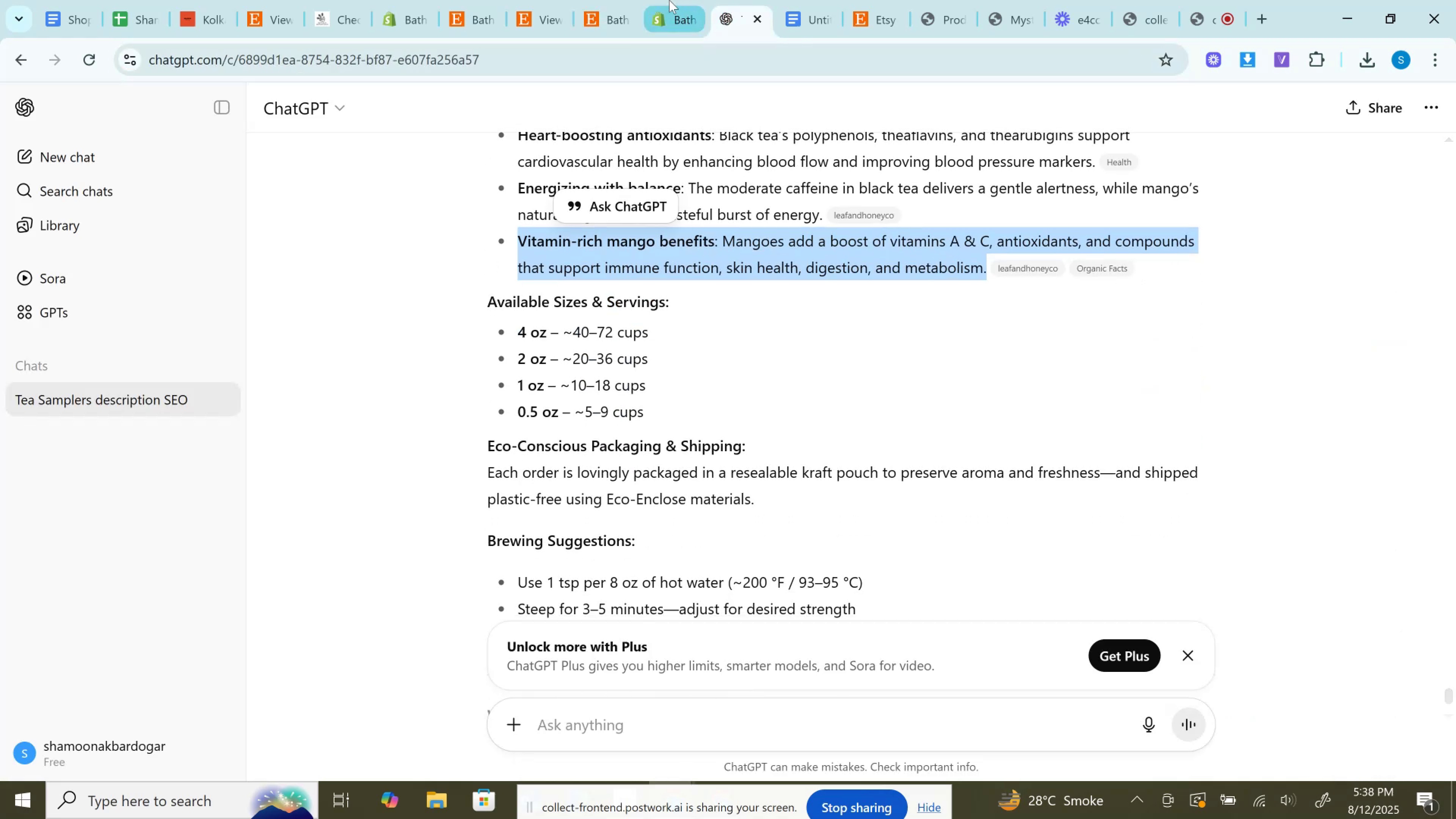 
left_click([669, 0])
 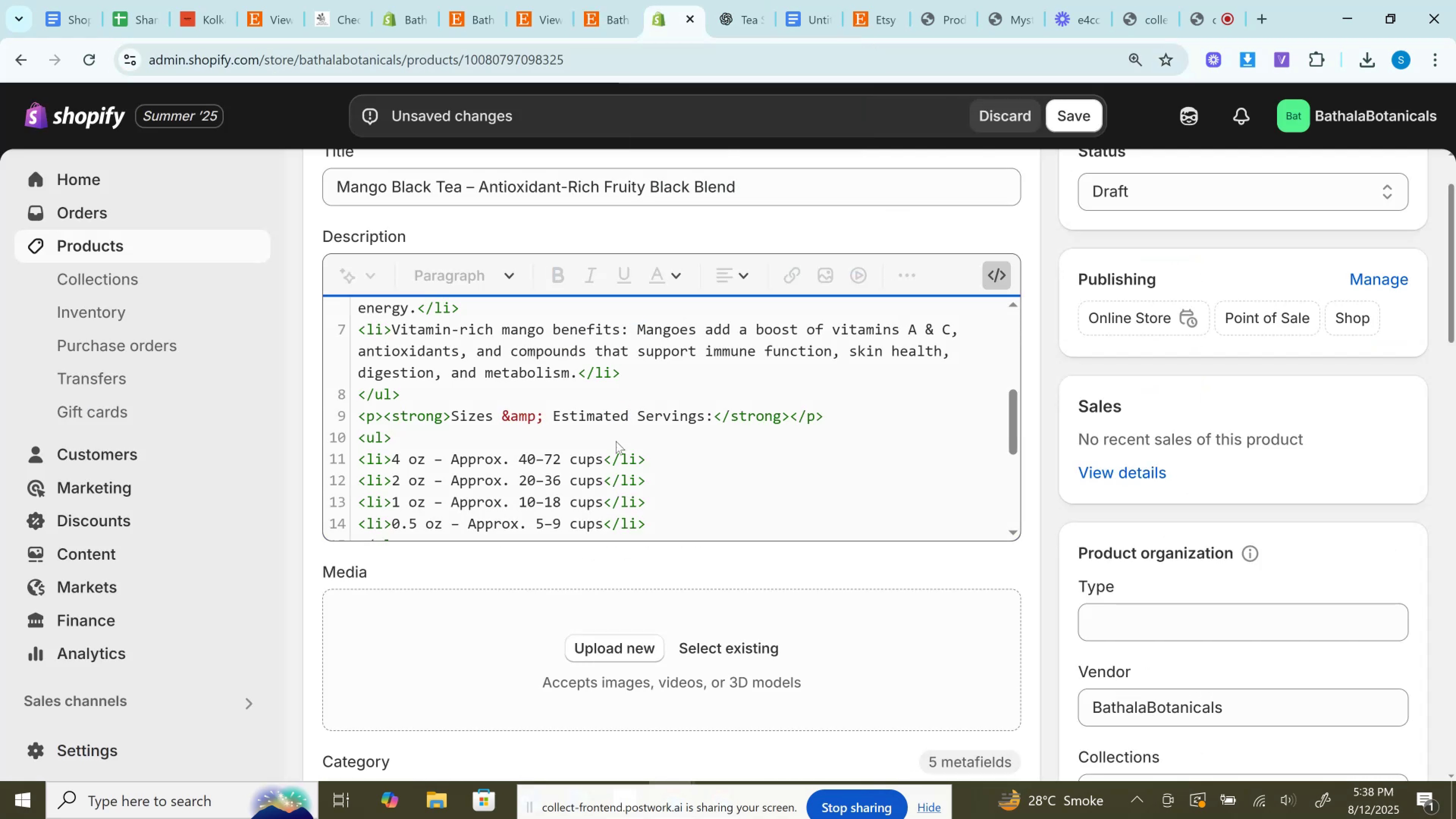 
scroll: coordinate [614, 440], scroll_direction: down, amount: 2.0
 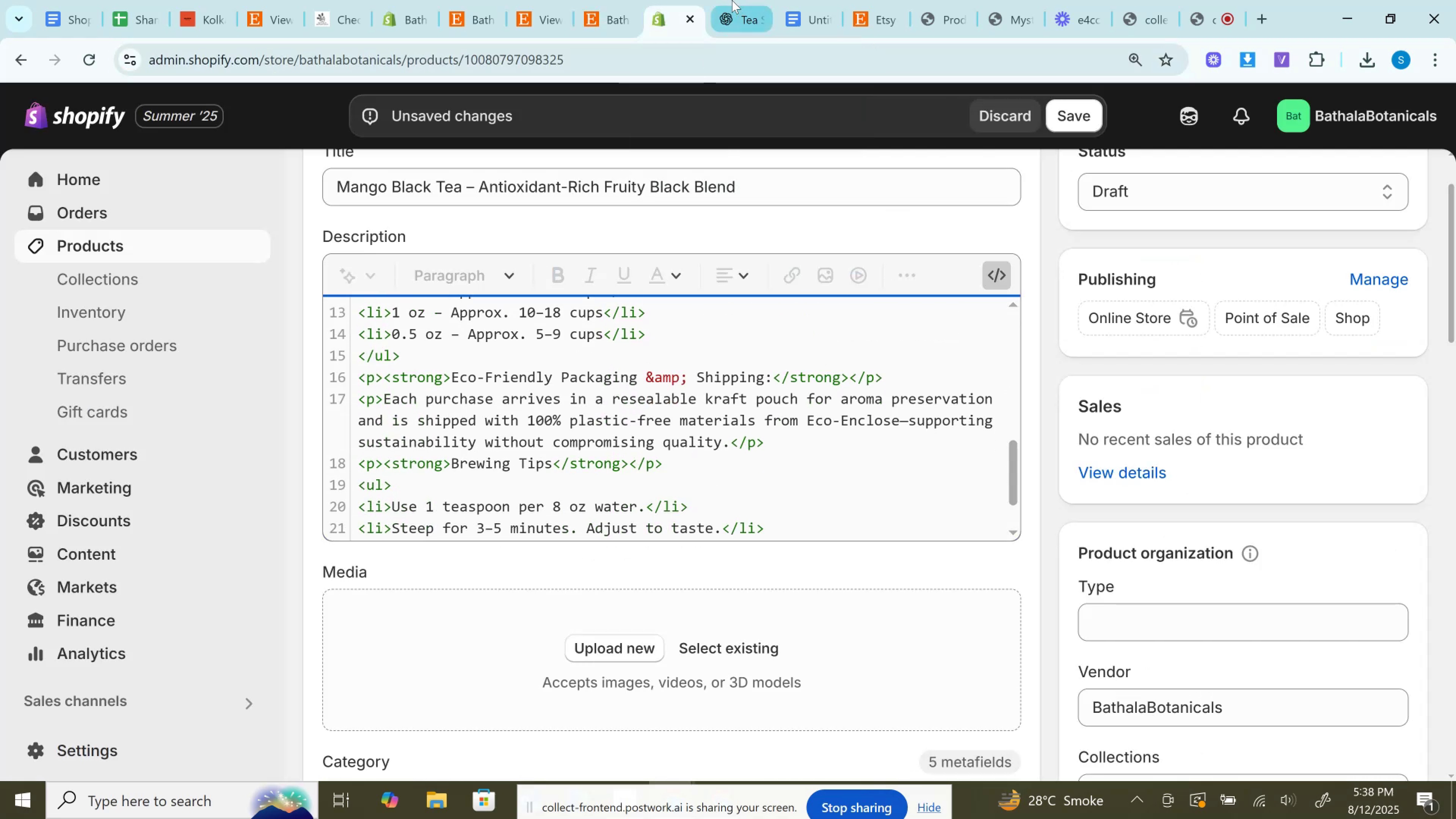 
left_click([731, 0])
 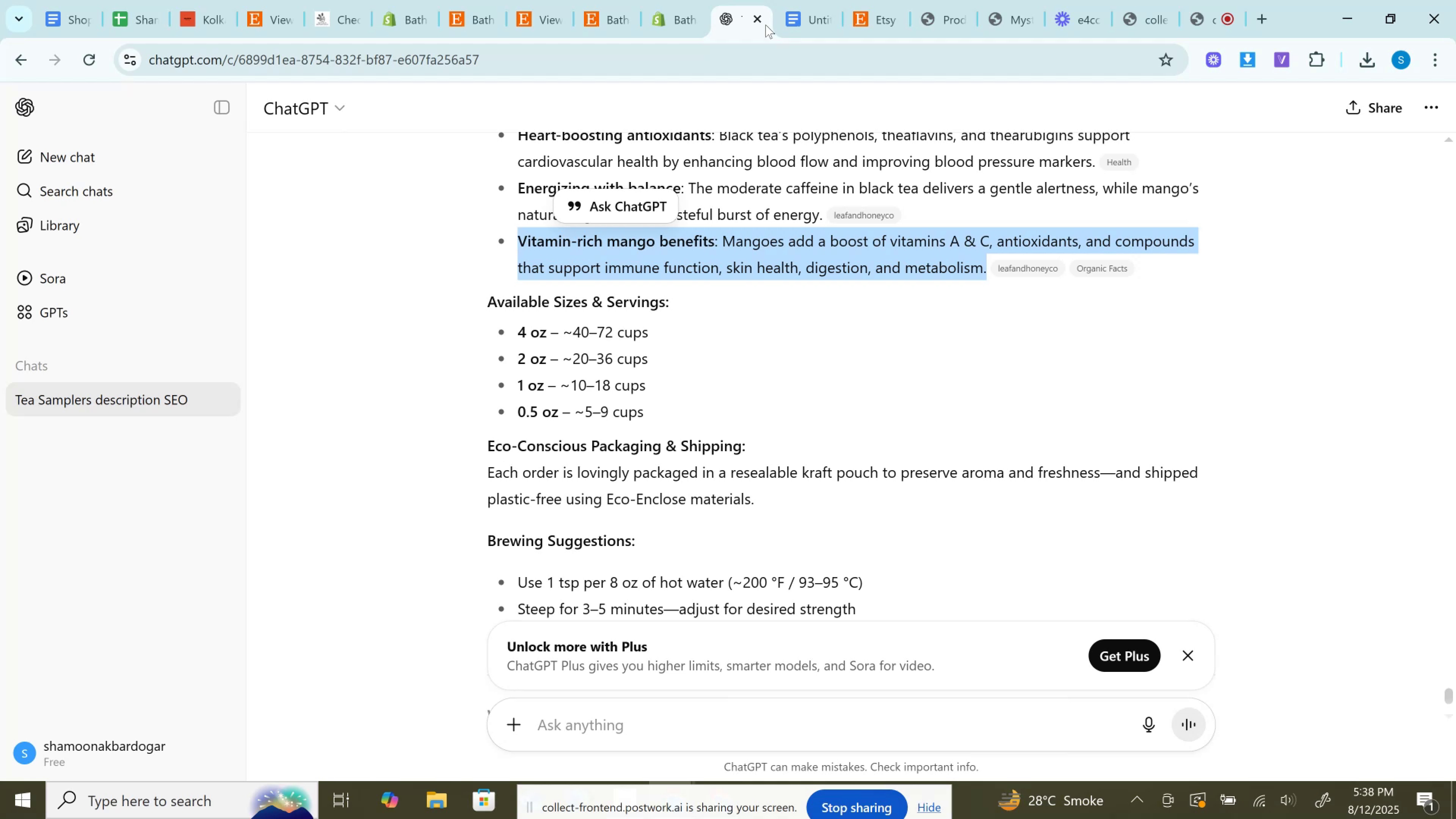 
left_click([681, 0])
 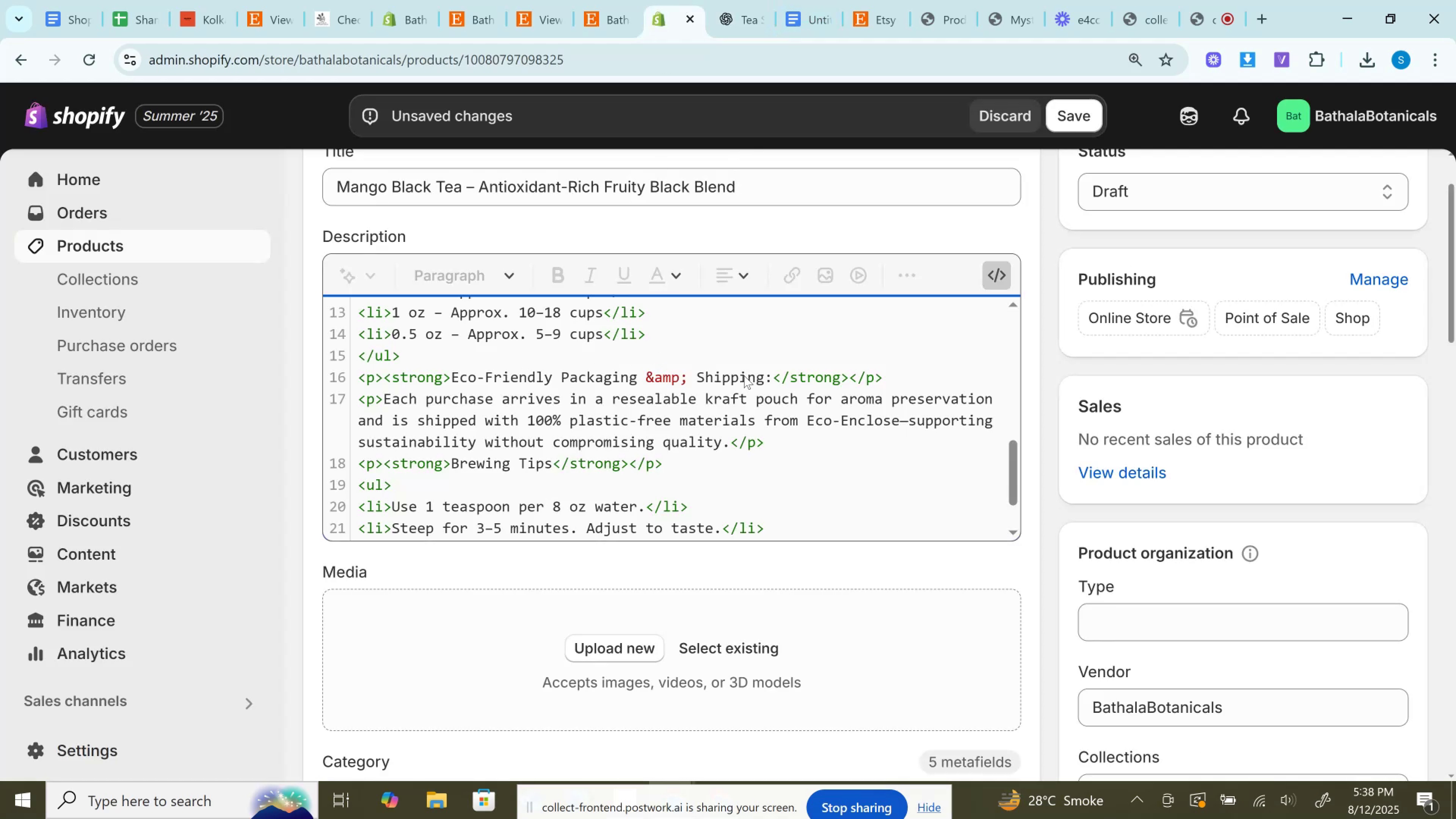 
left_click([755, 0])
 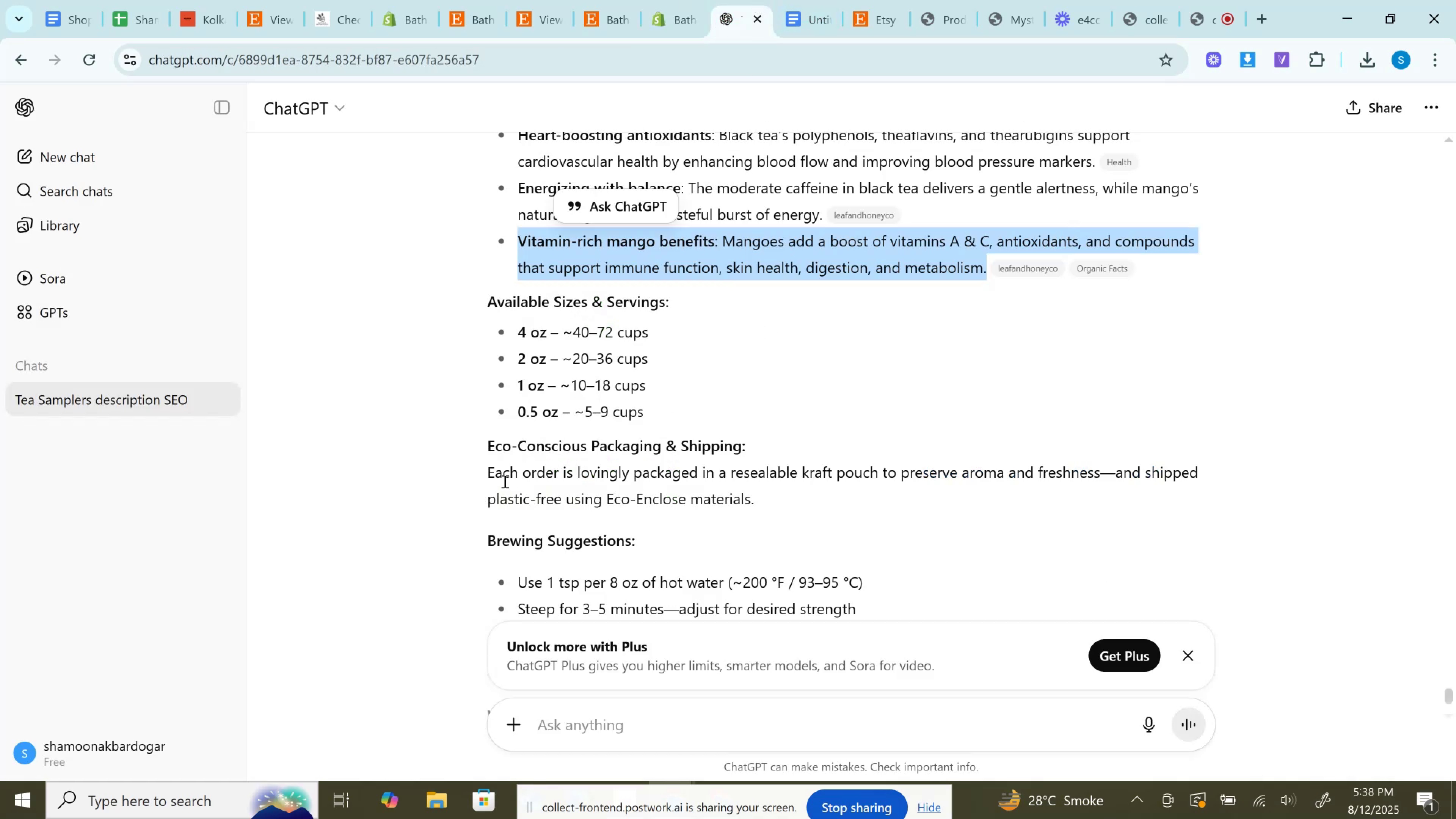 
left_click_drag(start_coordinate=[498, 467], to_coordinate=[763, 500])
 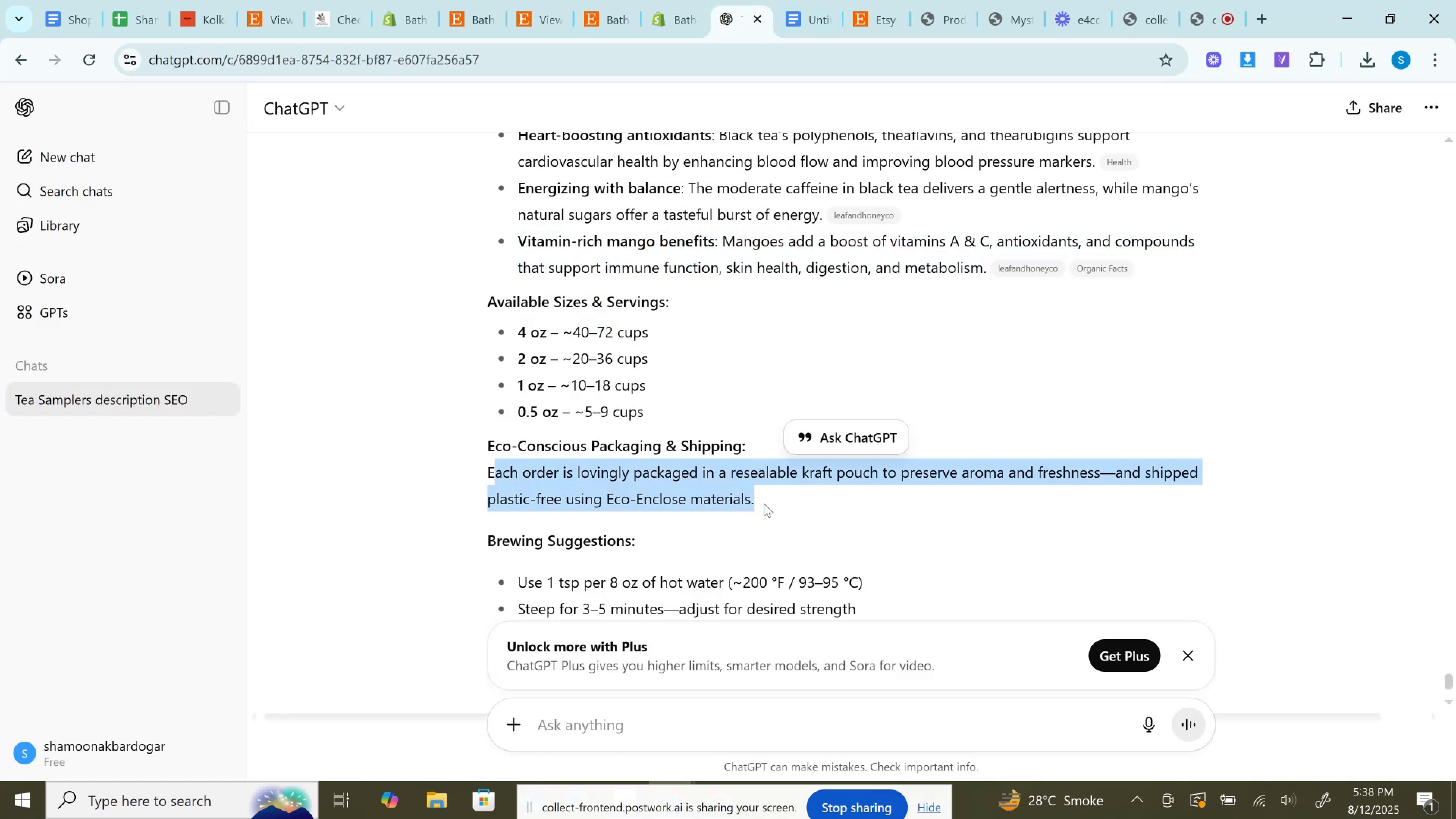 
left_click([764, 504])
 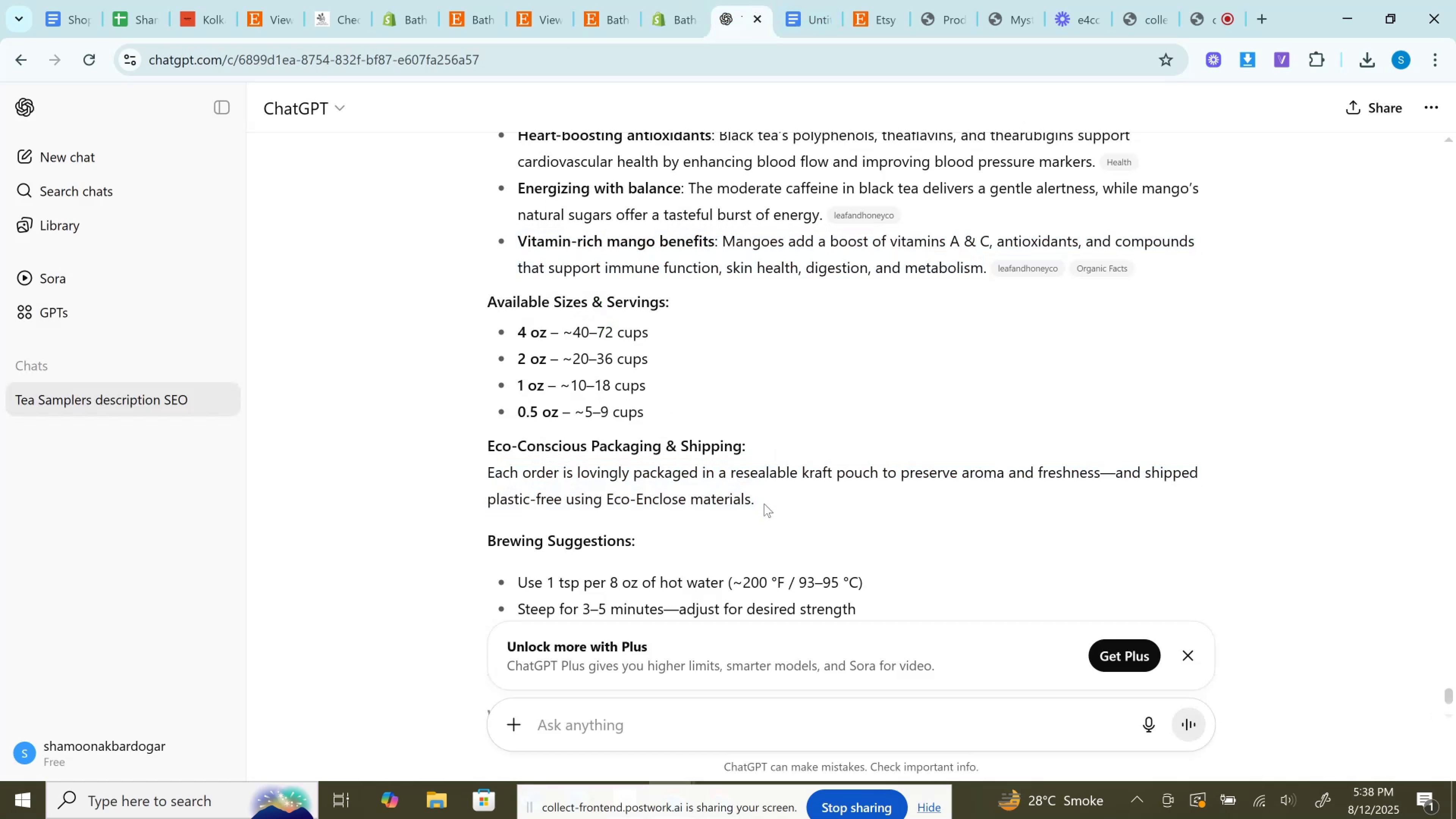 
left_click_drag(start_coordinate=[763, 502], to_coordinate=[485, 463])
 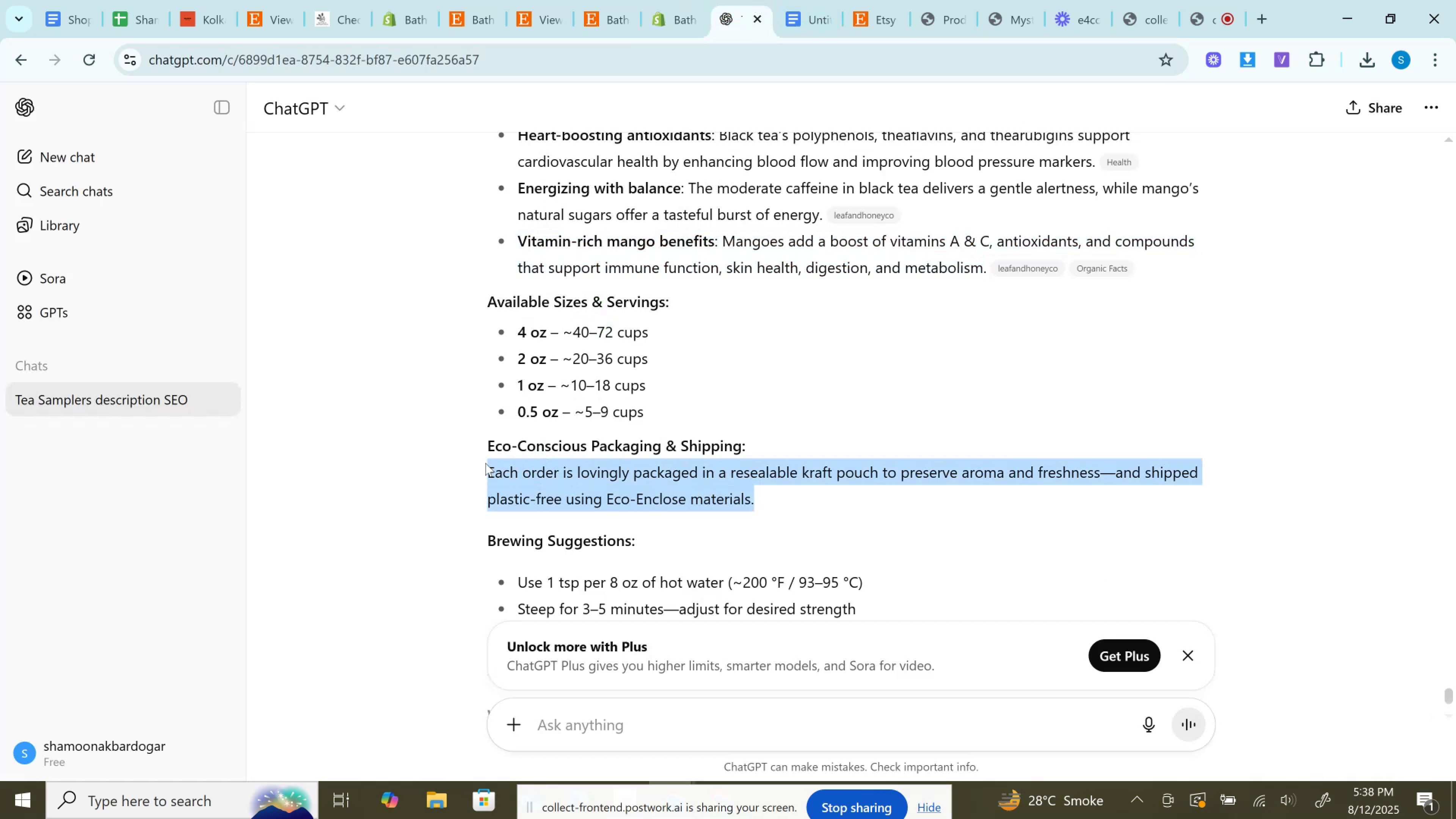 
key(Control+C)
 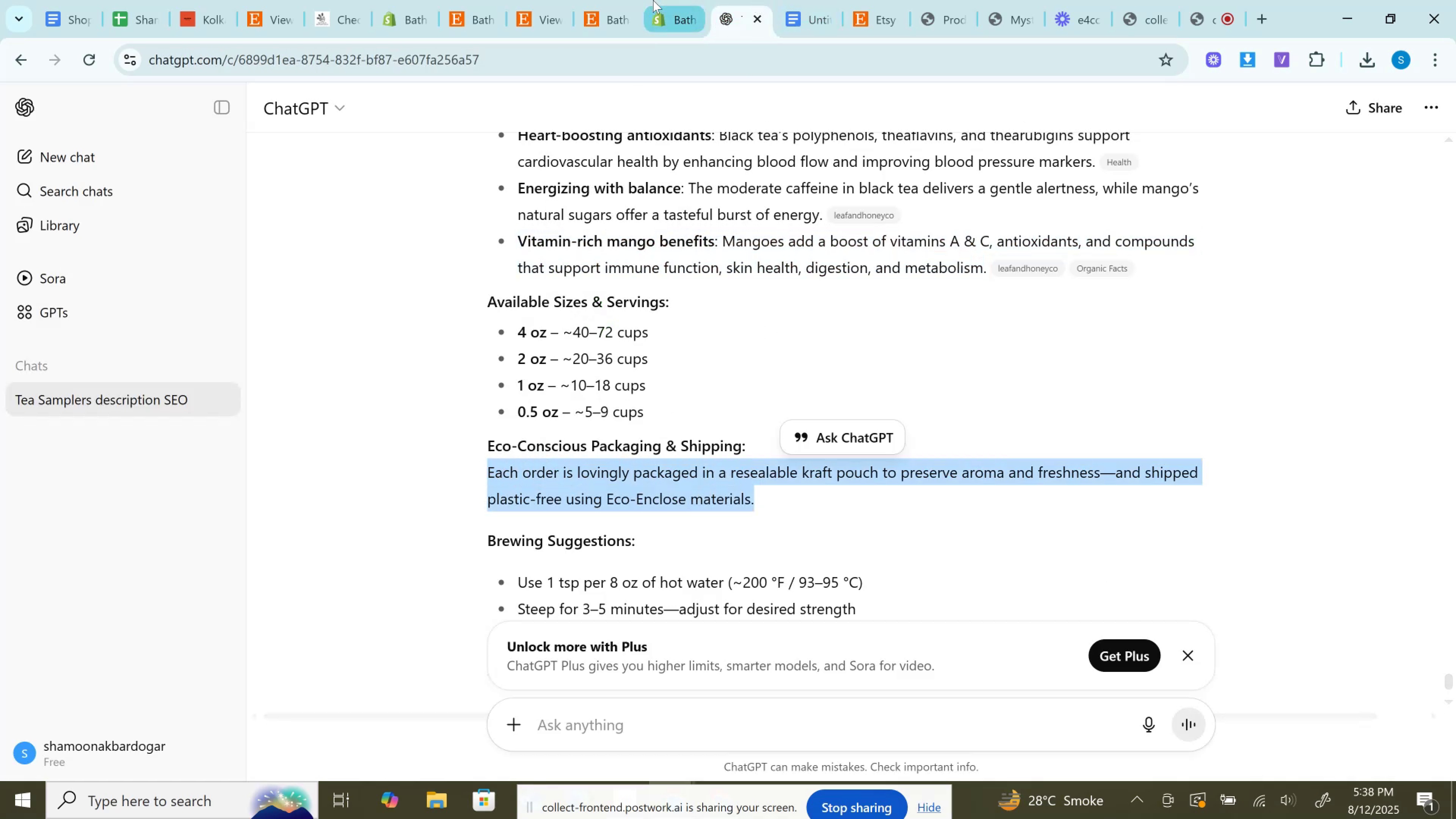 
left_click([659, 0])
 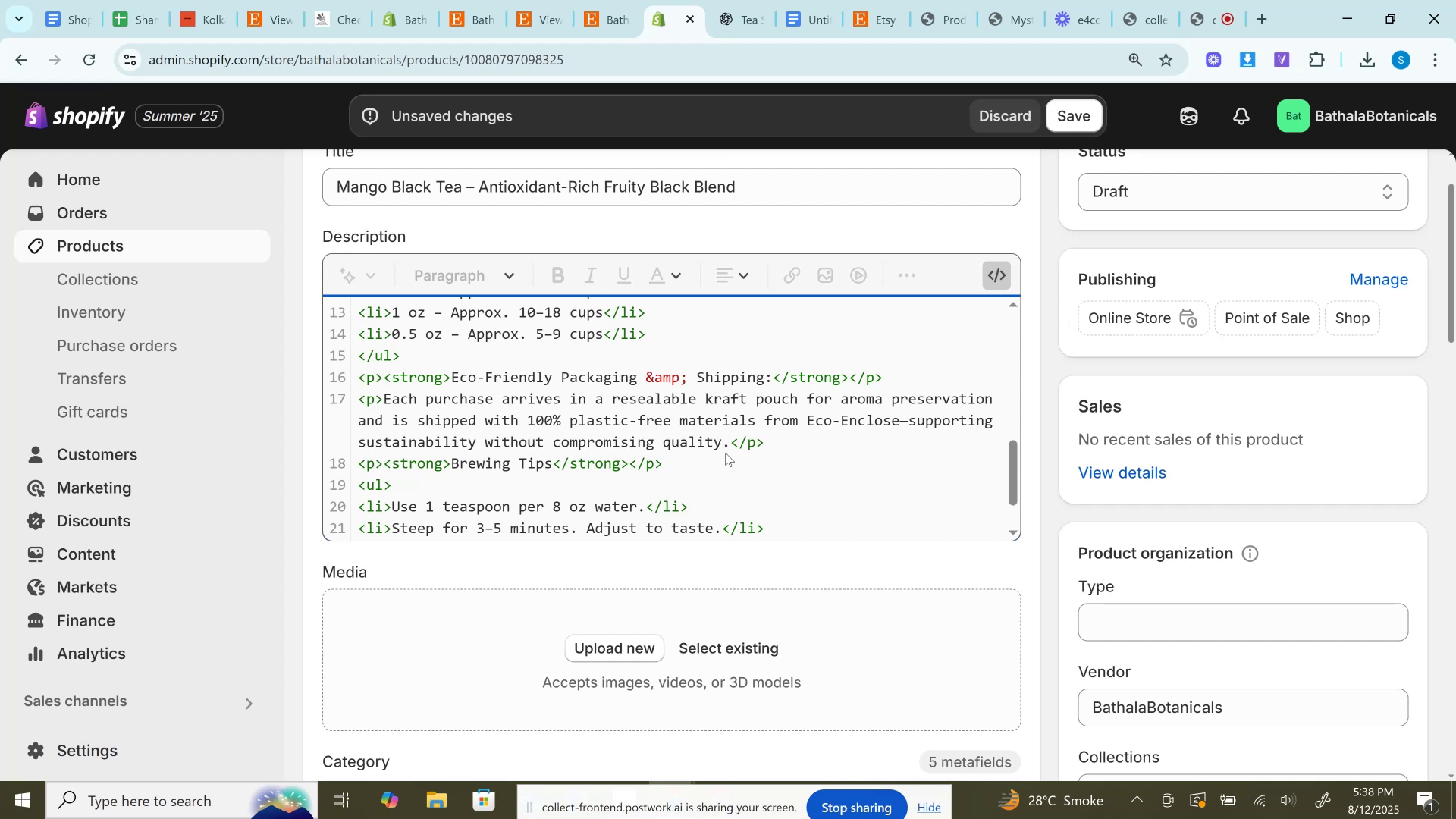 
left_click_drag(start_coordinate=[728, 443], to_coordinate=[383, 394])
 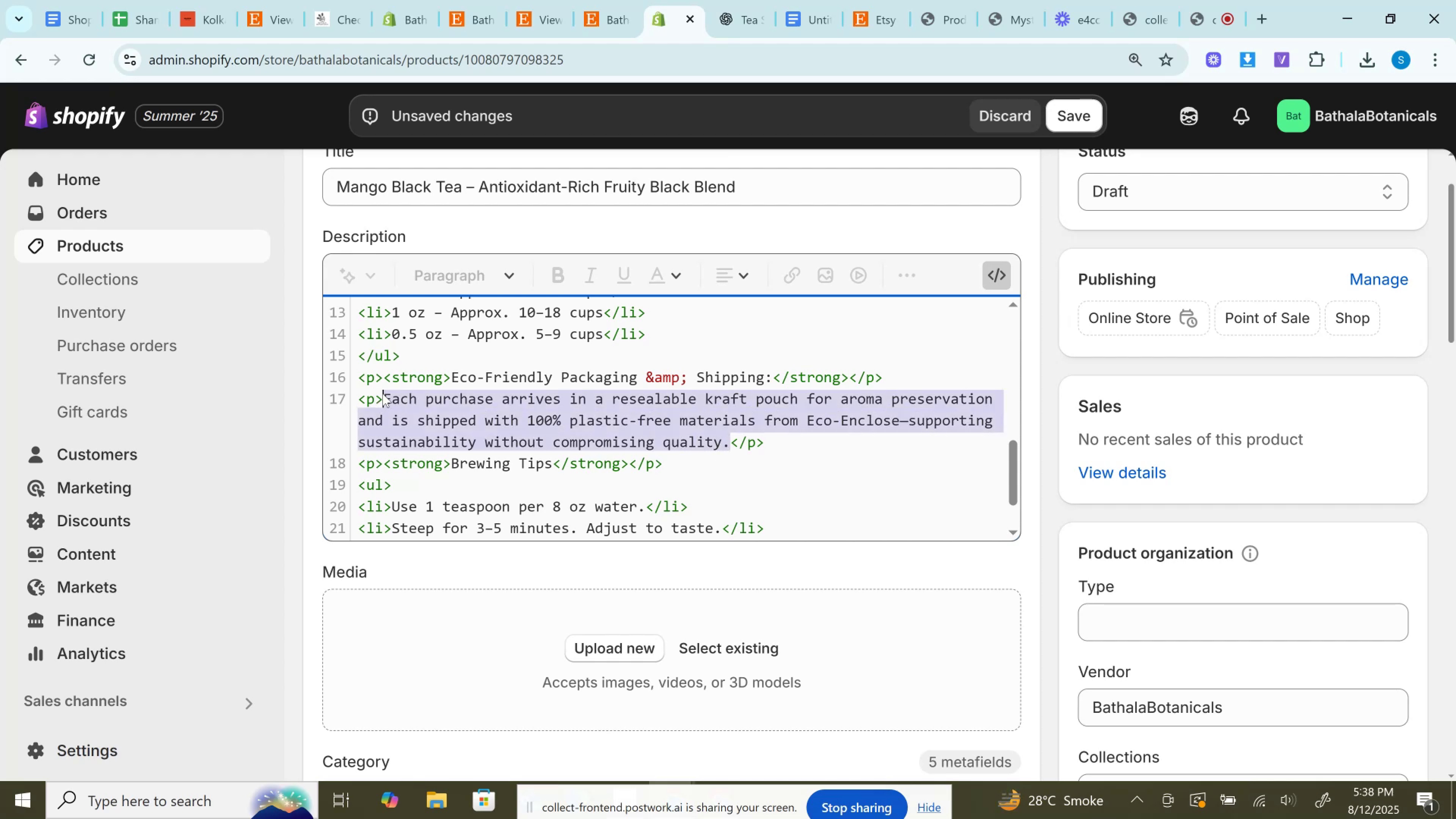 
key(Control+V)
 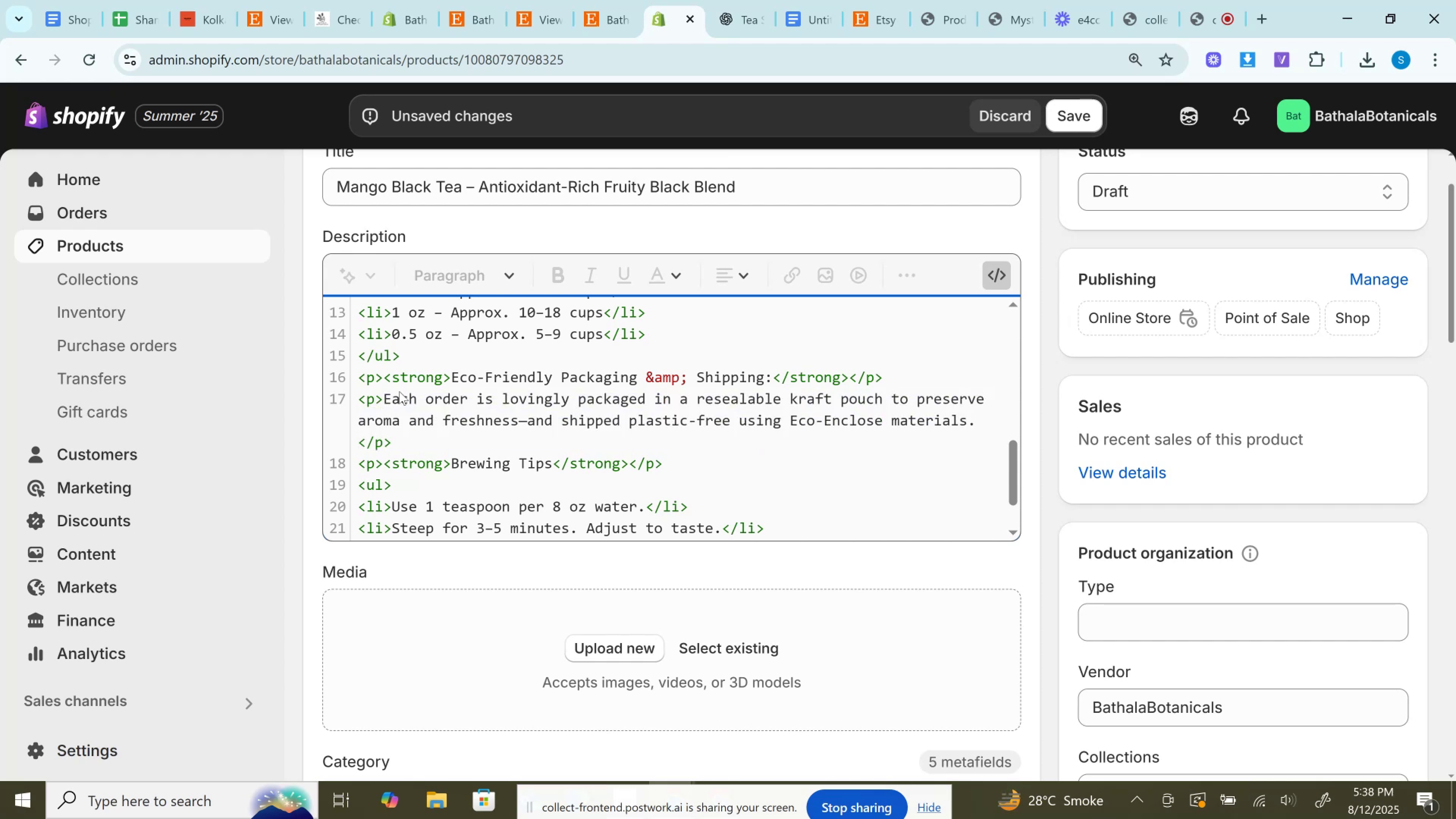 
key(Backspace)
 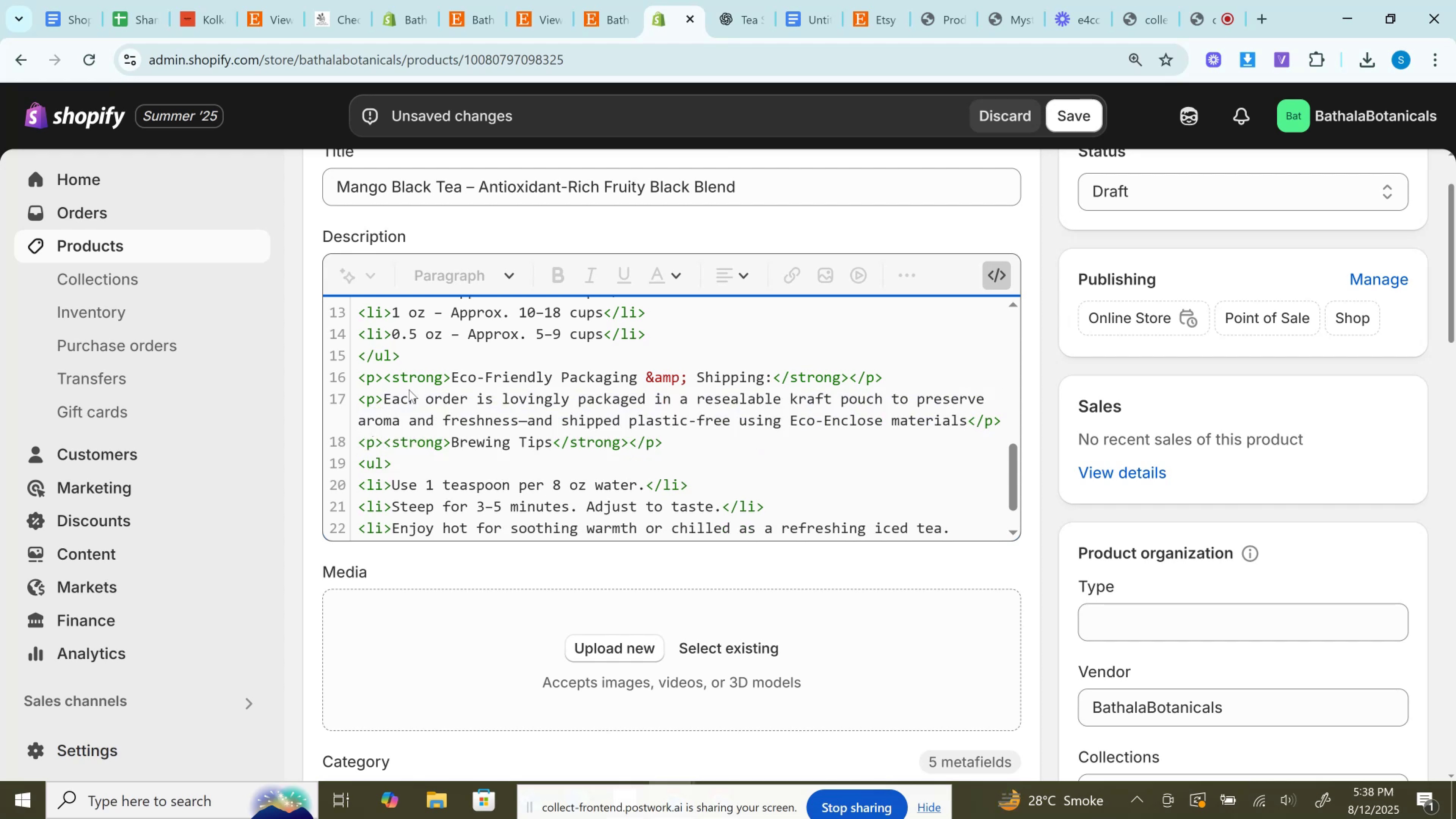 
key(Period)
 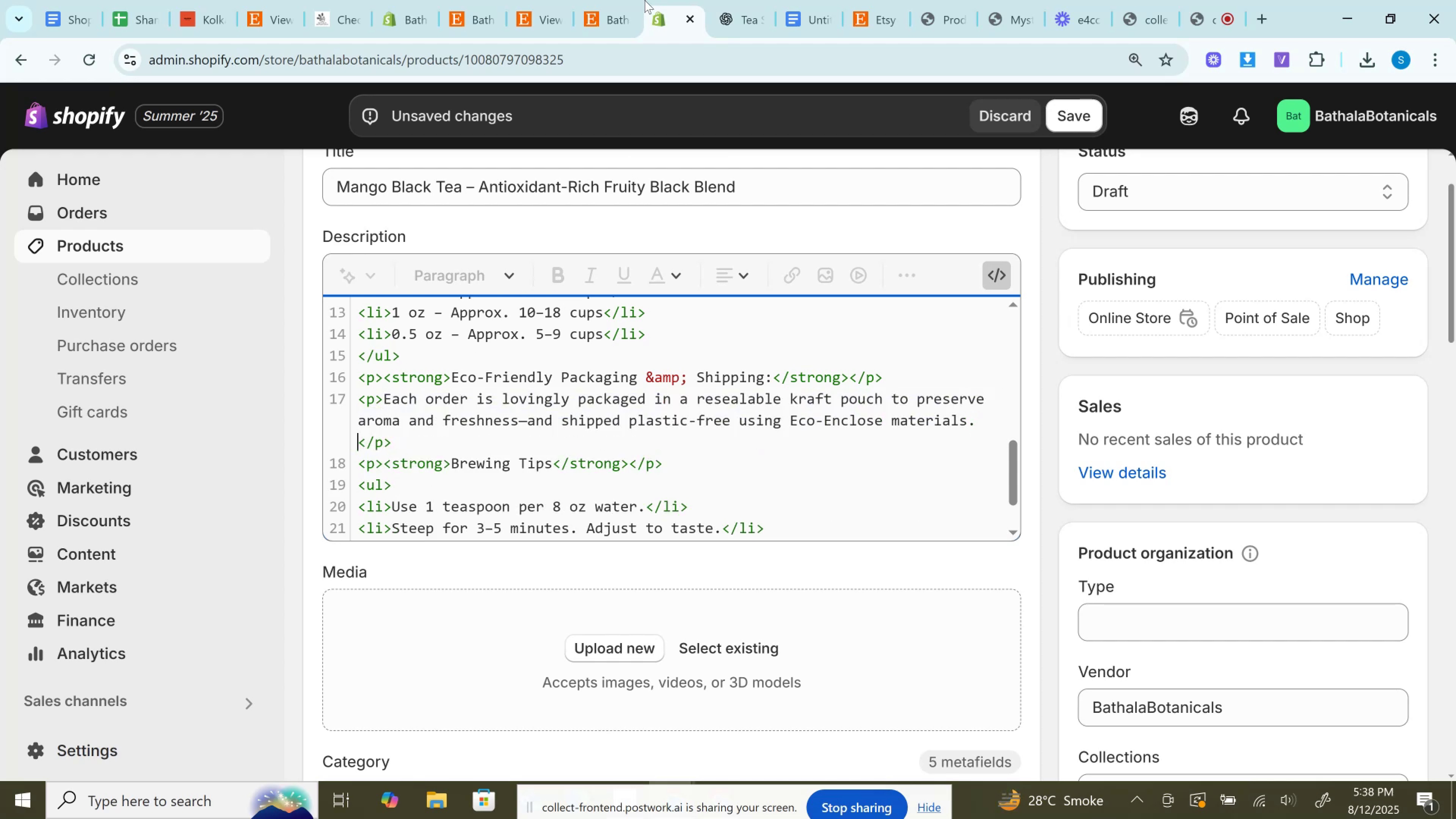 
left_click([738, 0])
 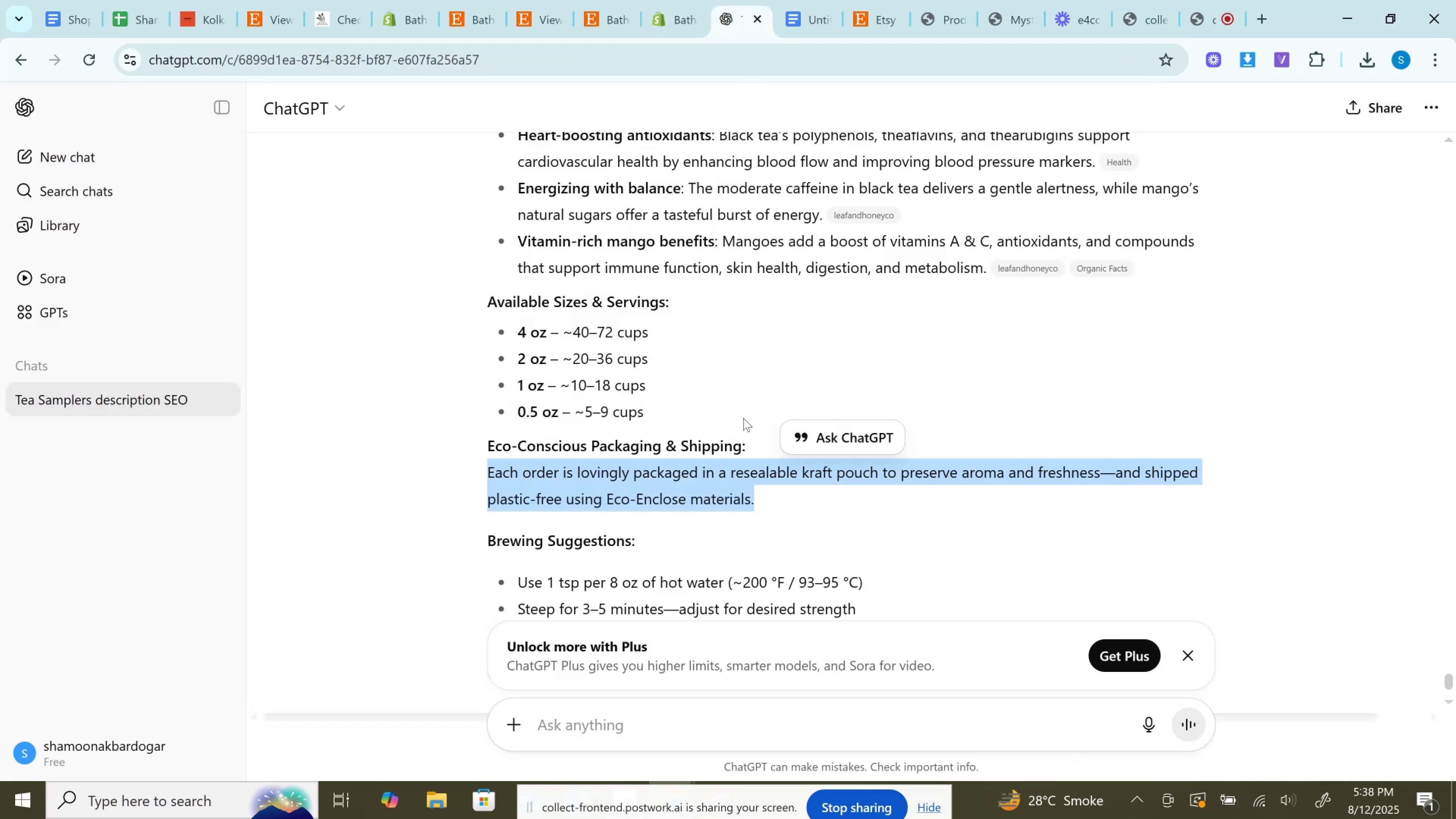 
scroll: coordinate [720, 457], scroll_direction: down, amount: 2.0
 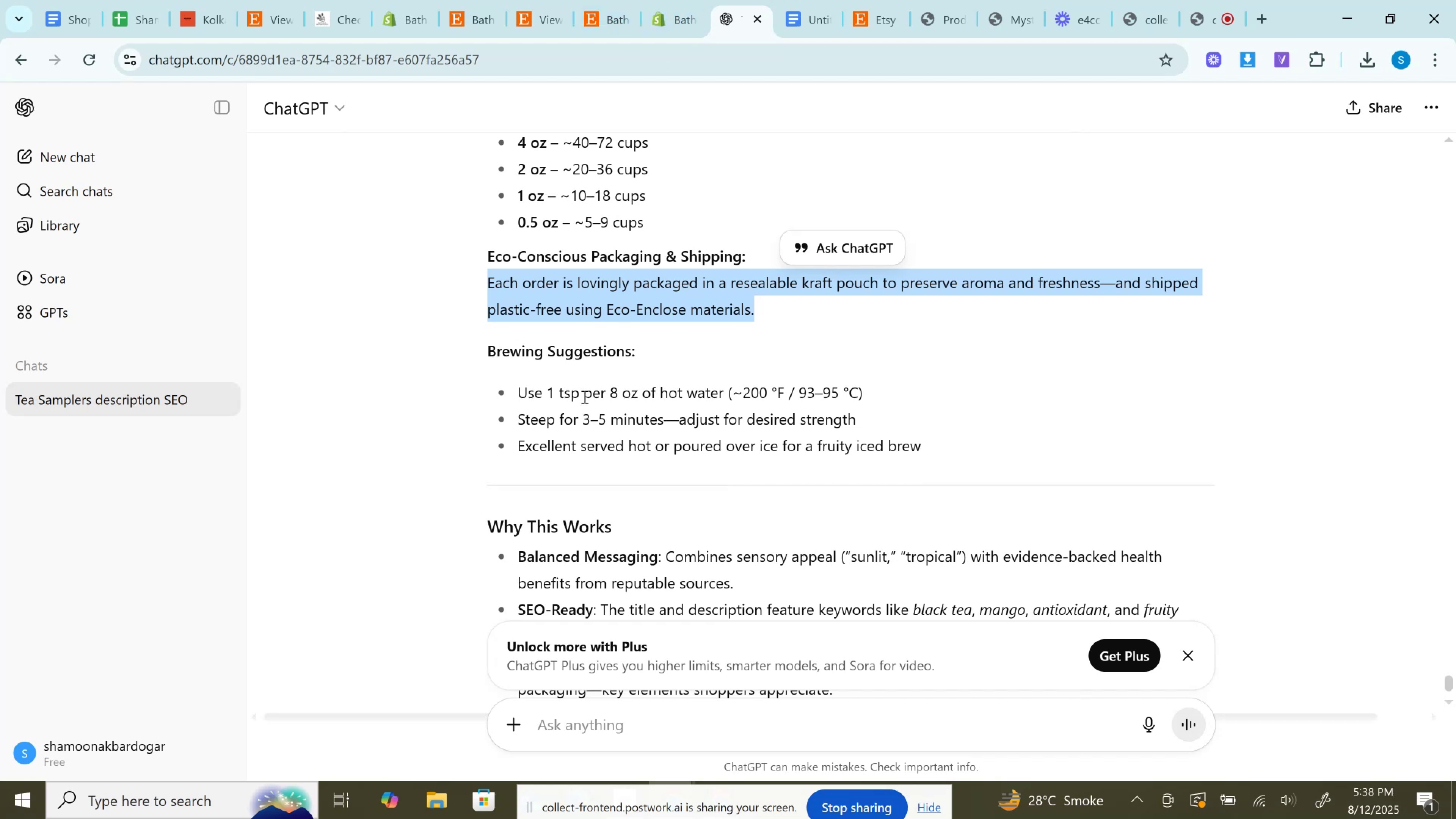 
left_click_drag(start_coordinate=[519, 389], to_coordinate=[897, 391])
 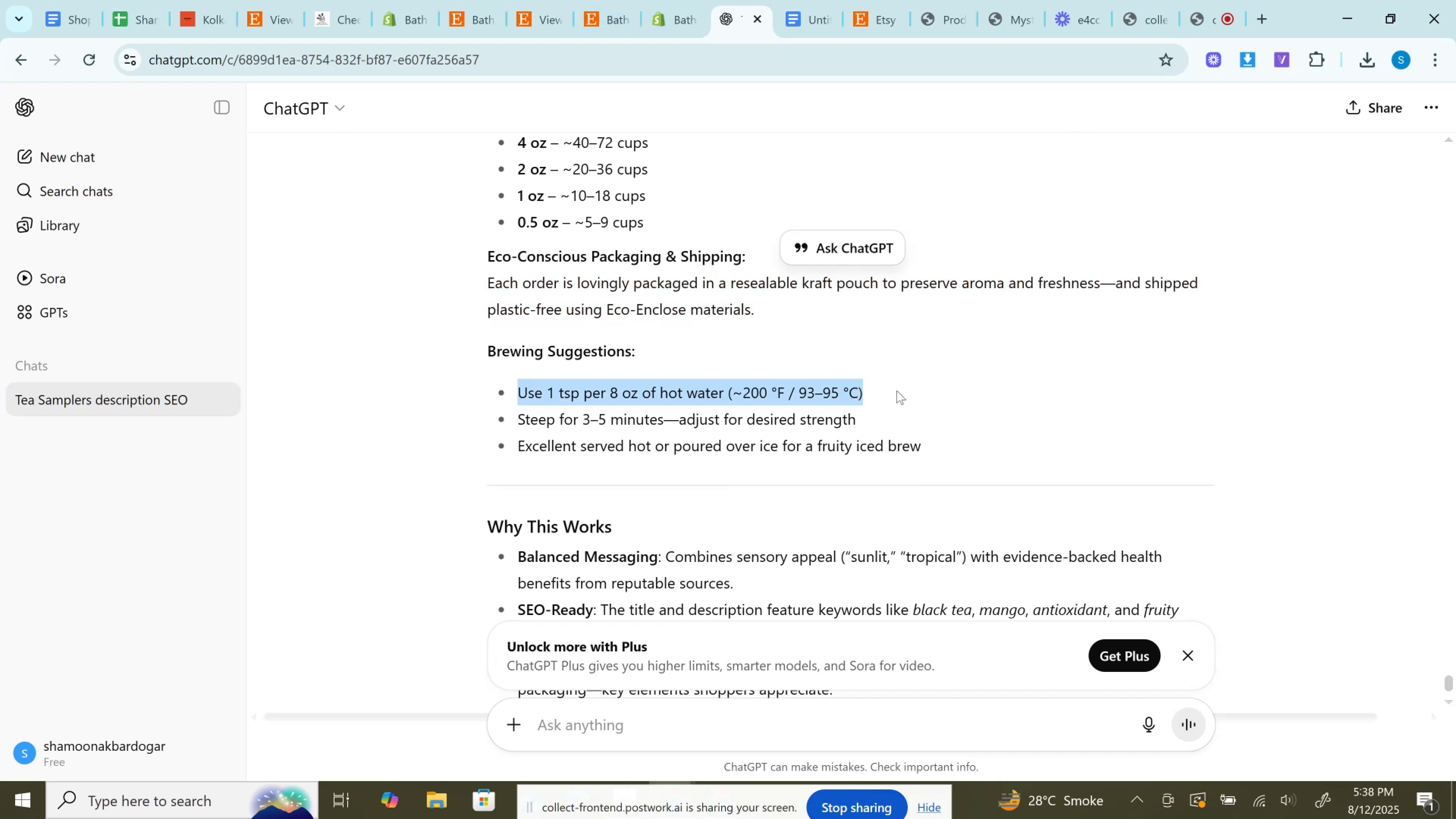 
key(Control+C)
 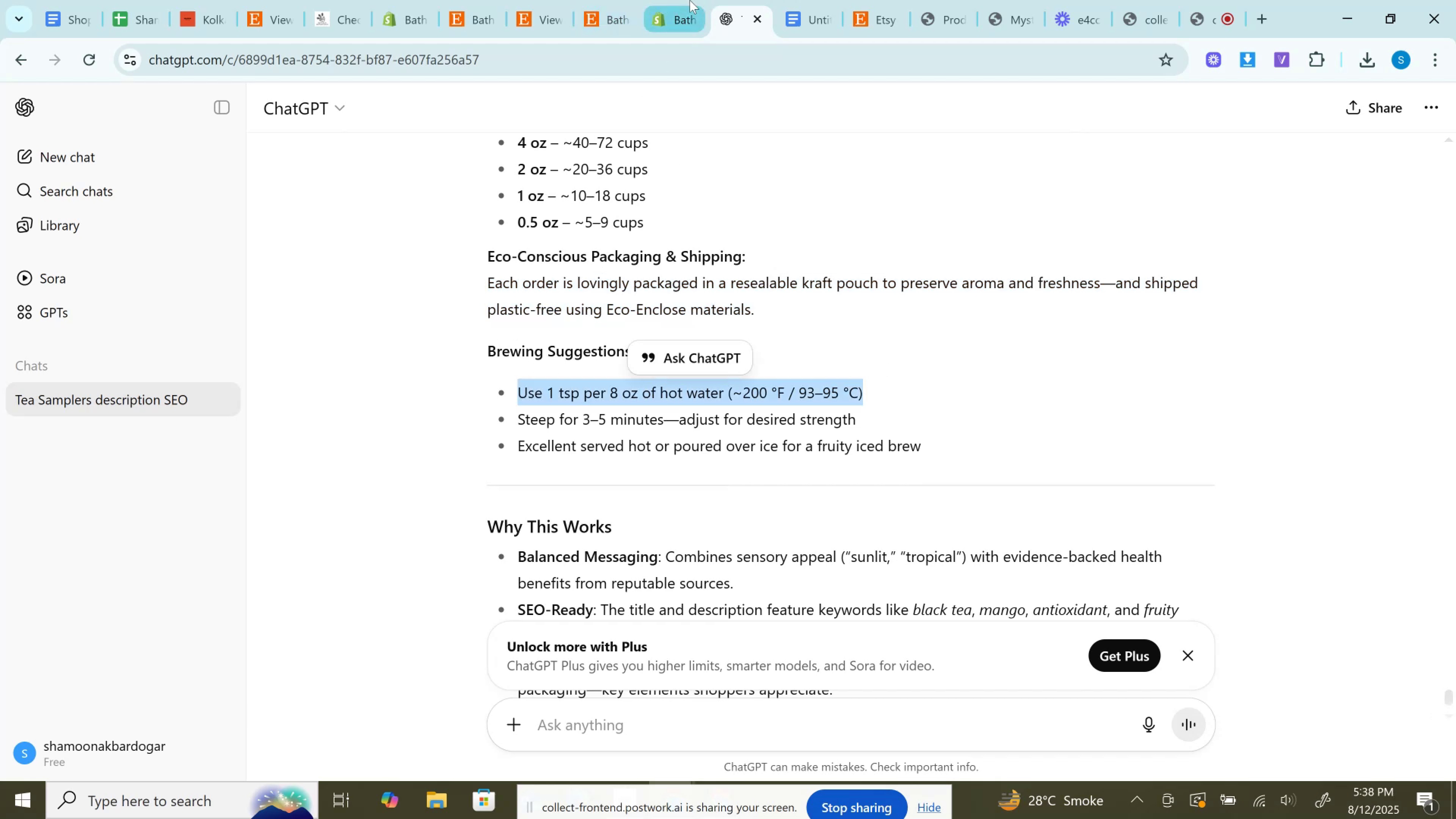 
left_click([690, 0])
 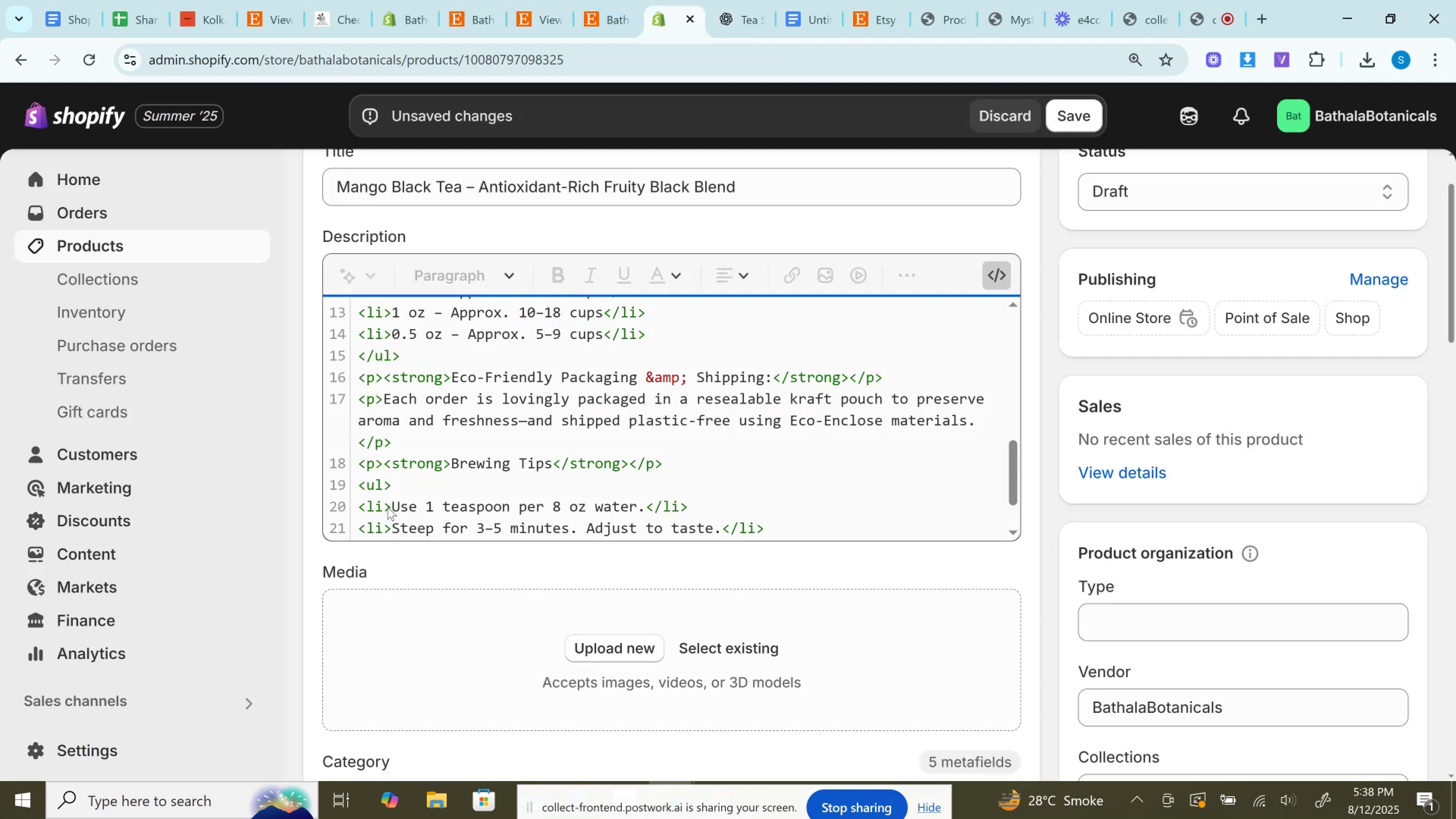 
left_click_drag(start_coordinate=[392, 503], to_coordinate=[637, 504])
 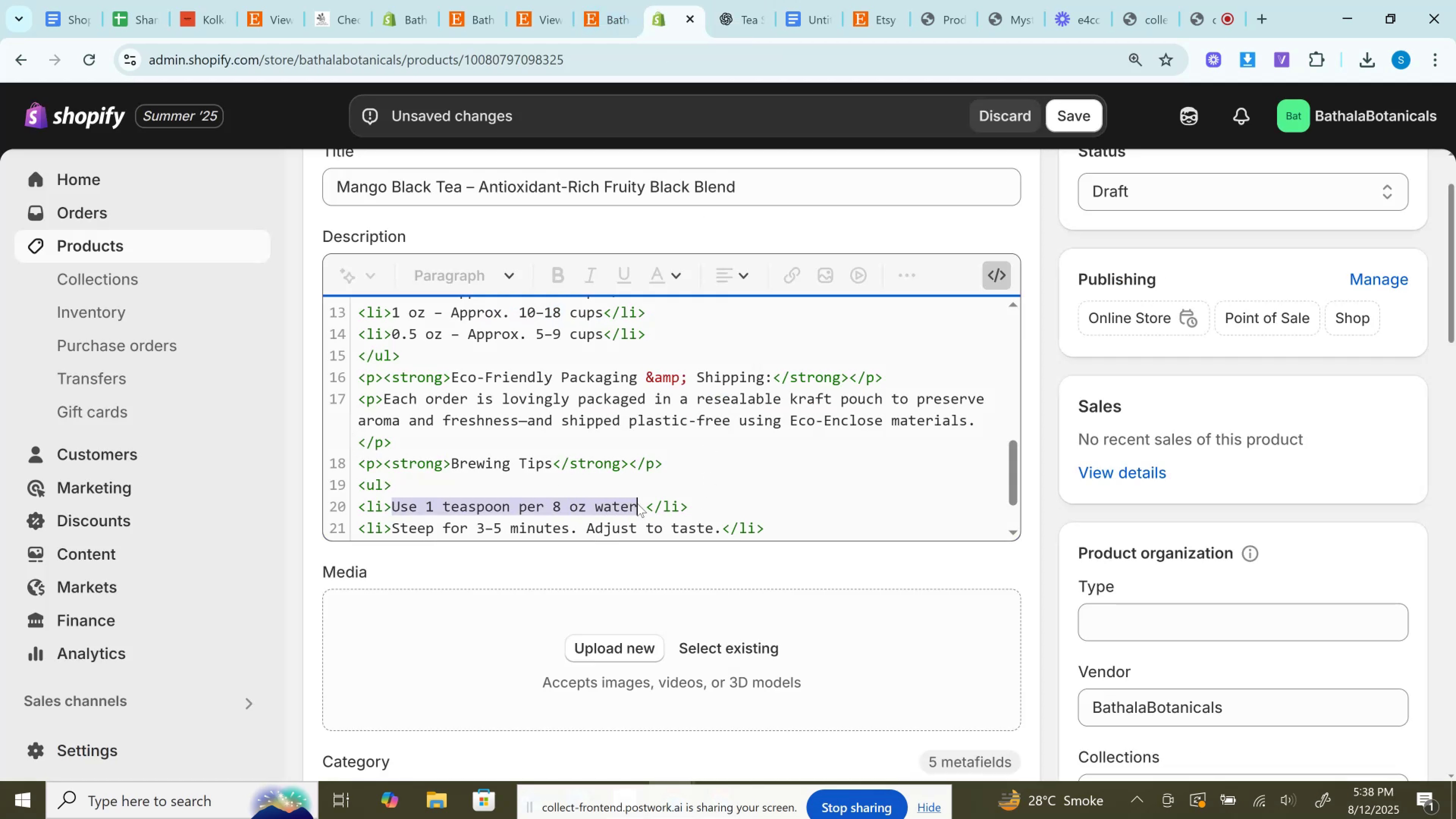 
key(Control+V)
 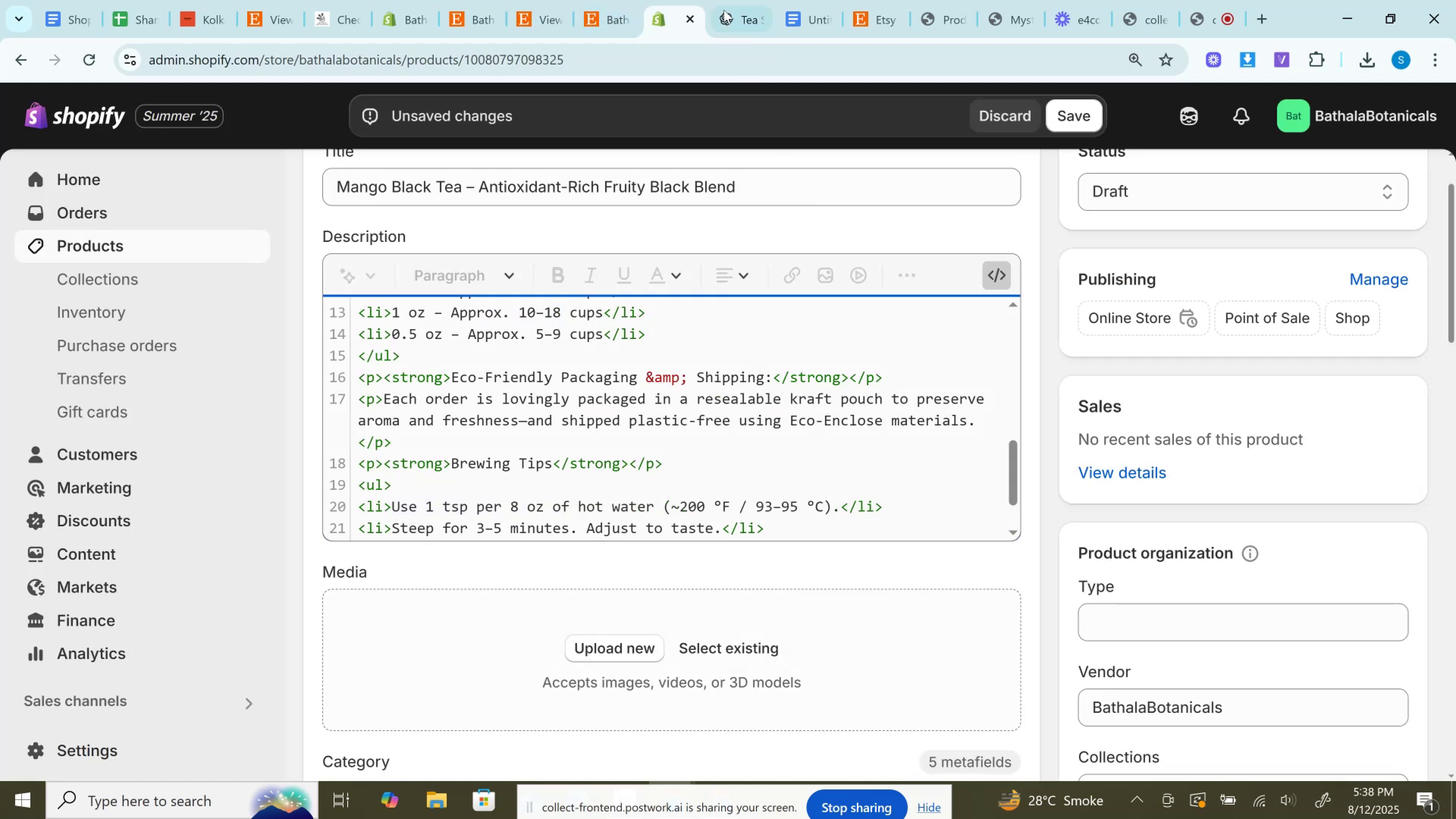 
left_click([725, 0])
 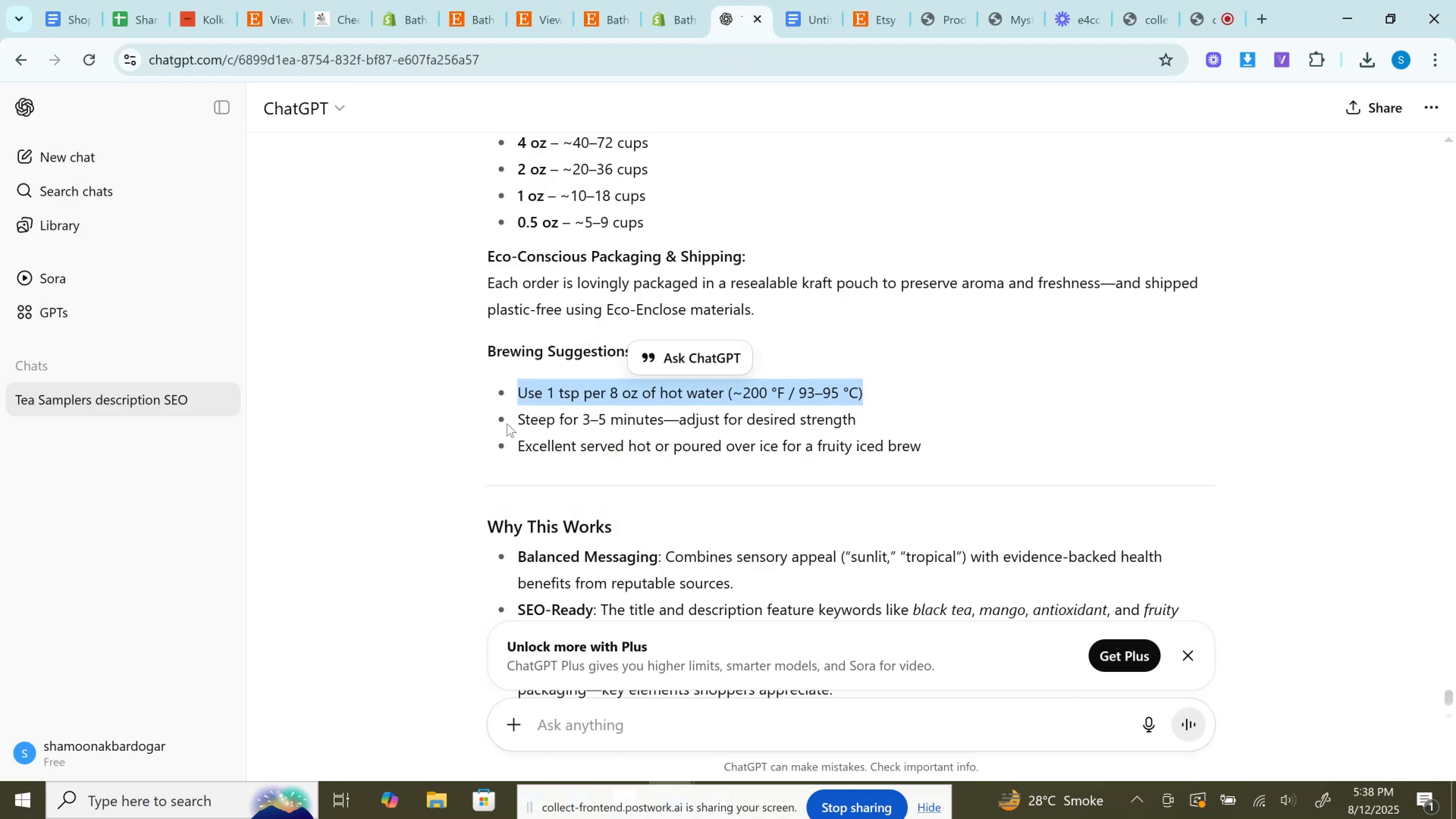 
left_click_drag(start_coordinate=[511, 421], to_coordinate=[870, 424])
 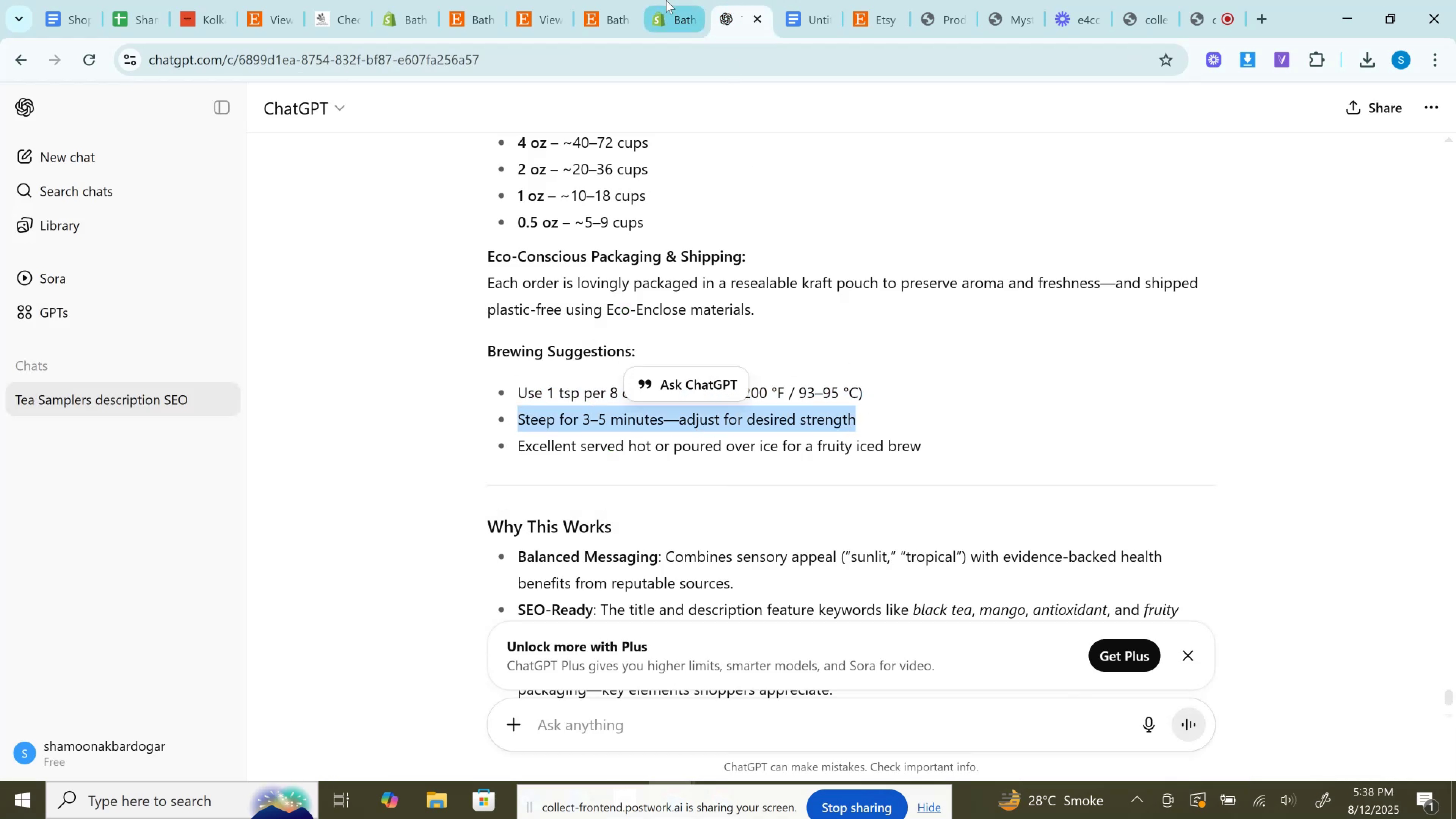 
key(Control+C)
 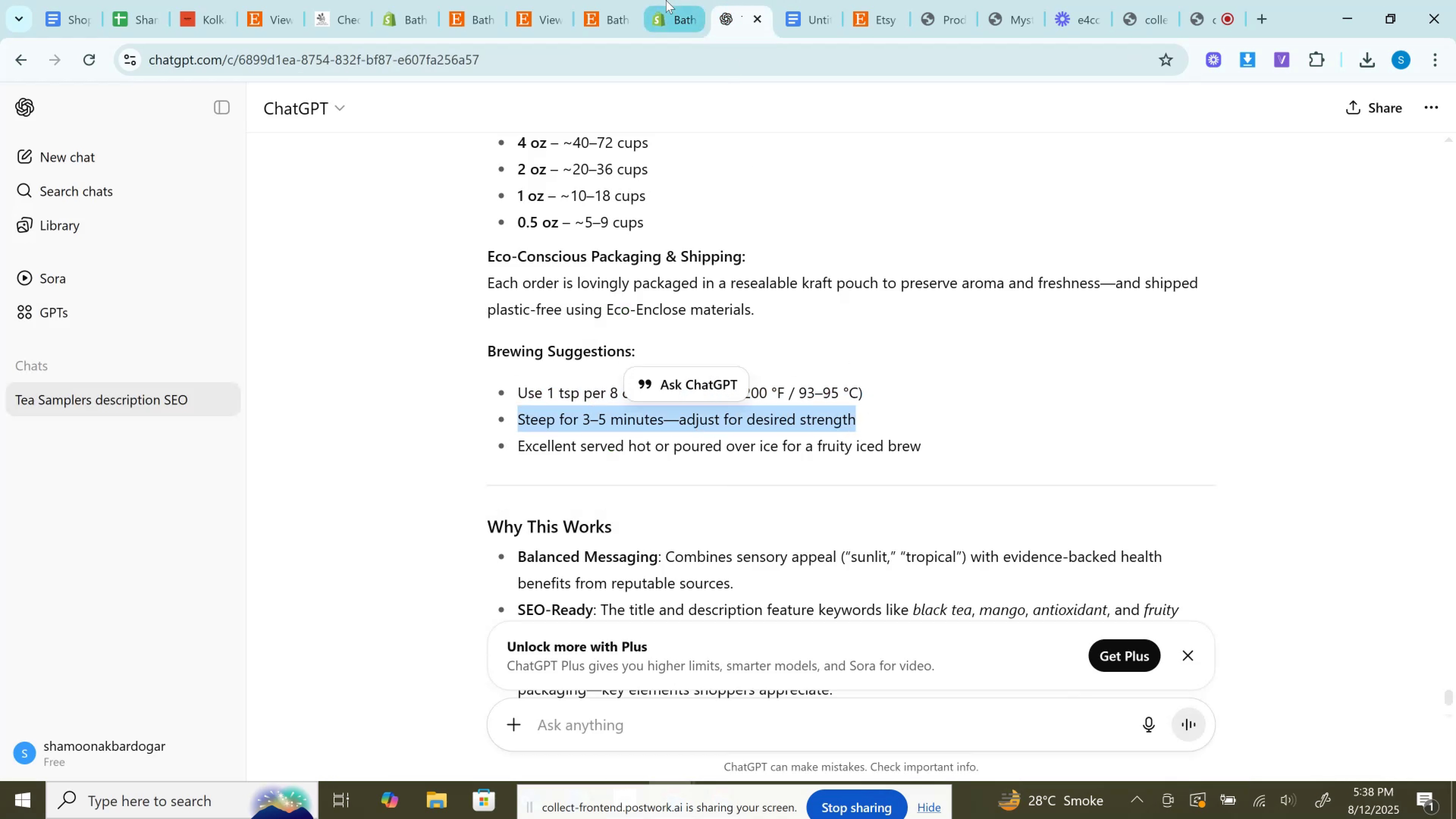 
left_click([666, 0])
 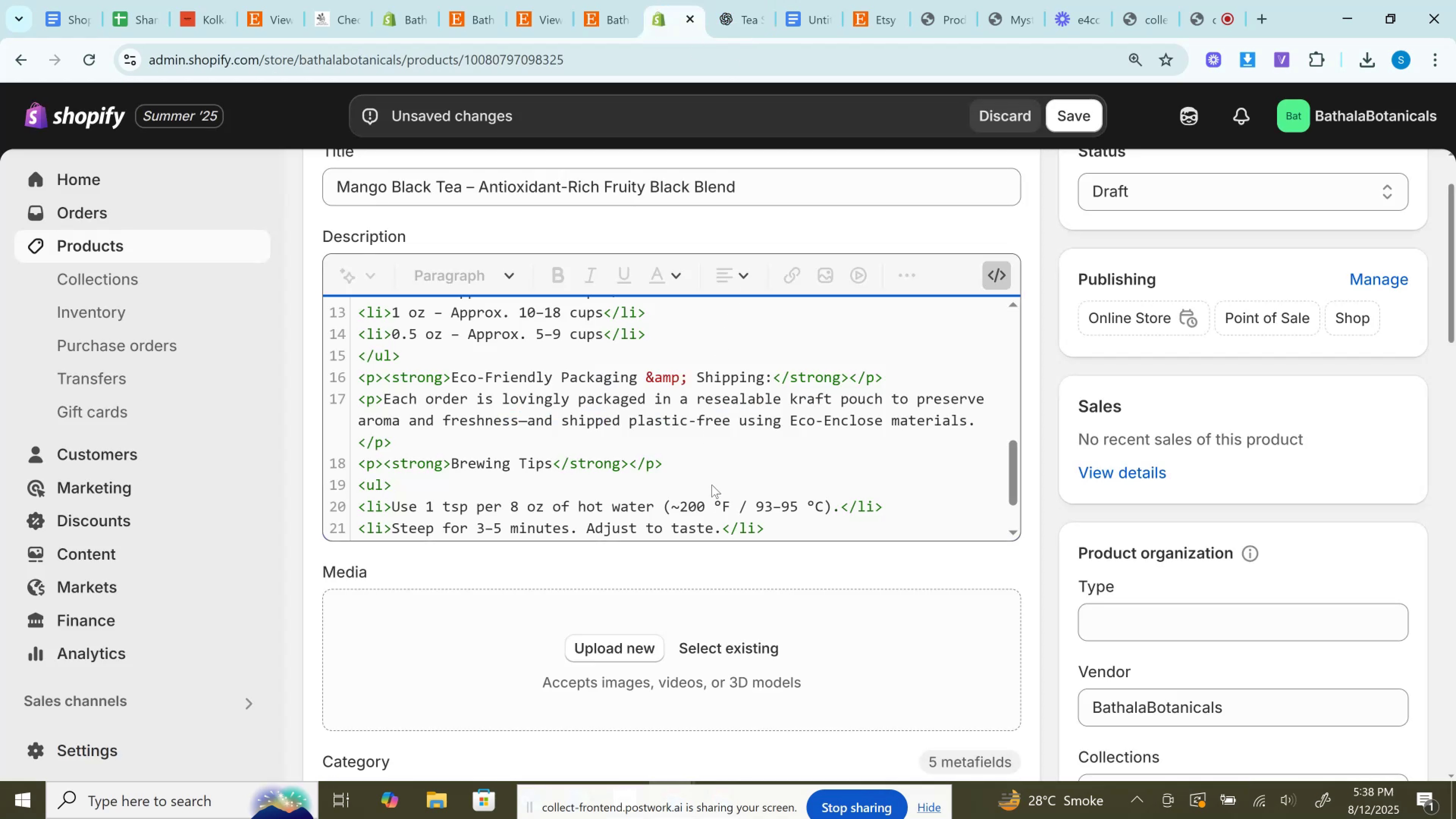 
scroll: coordinate [712, 485], scroll_direction: down, amount: 1.0
 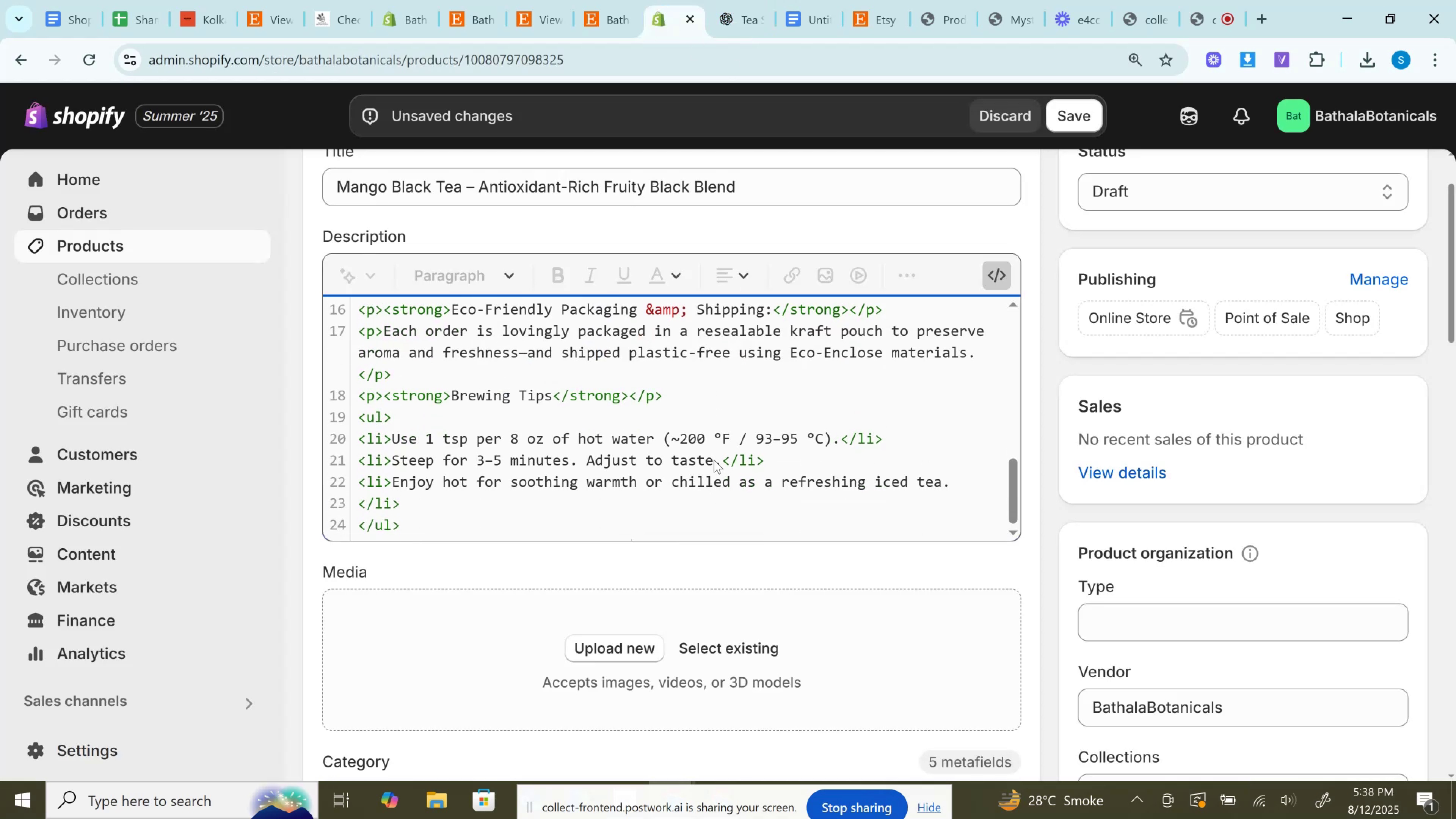 
left_click_drag(start_coordinate=[714, 457], to_coordinate=[389, 466])
 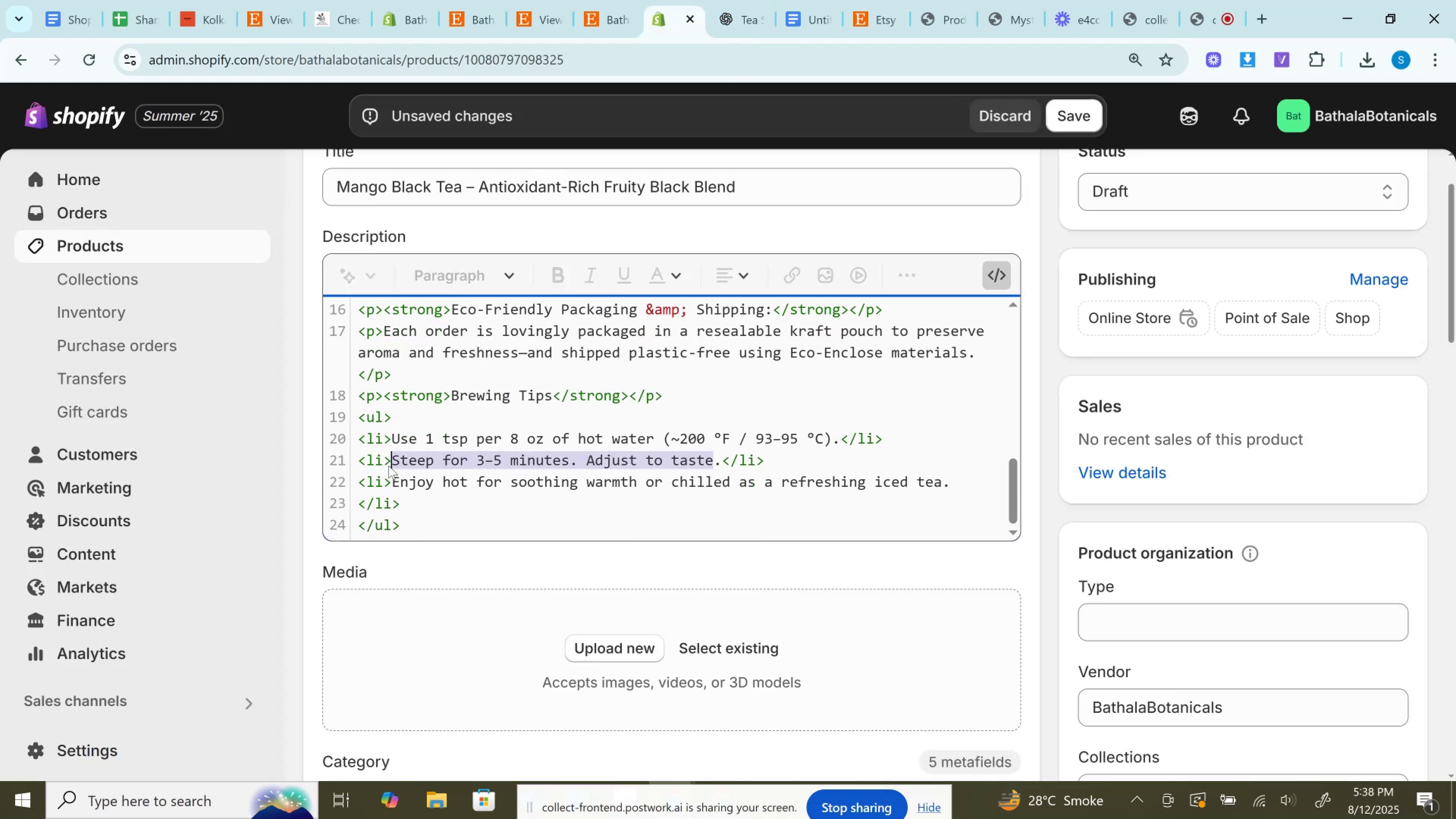 
key(Control+V)
 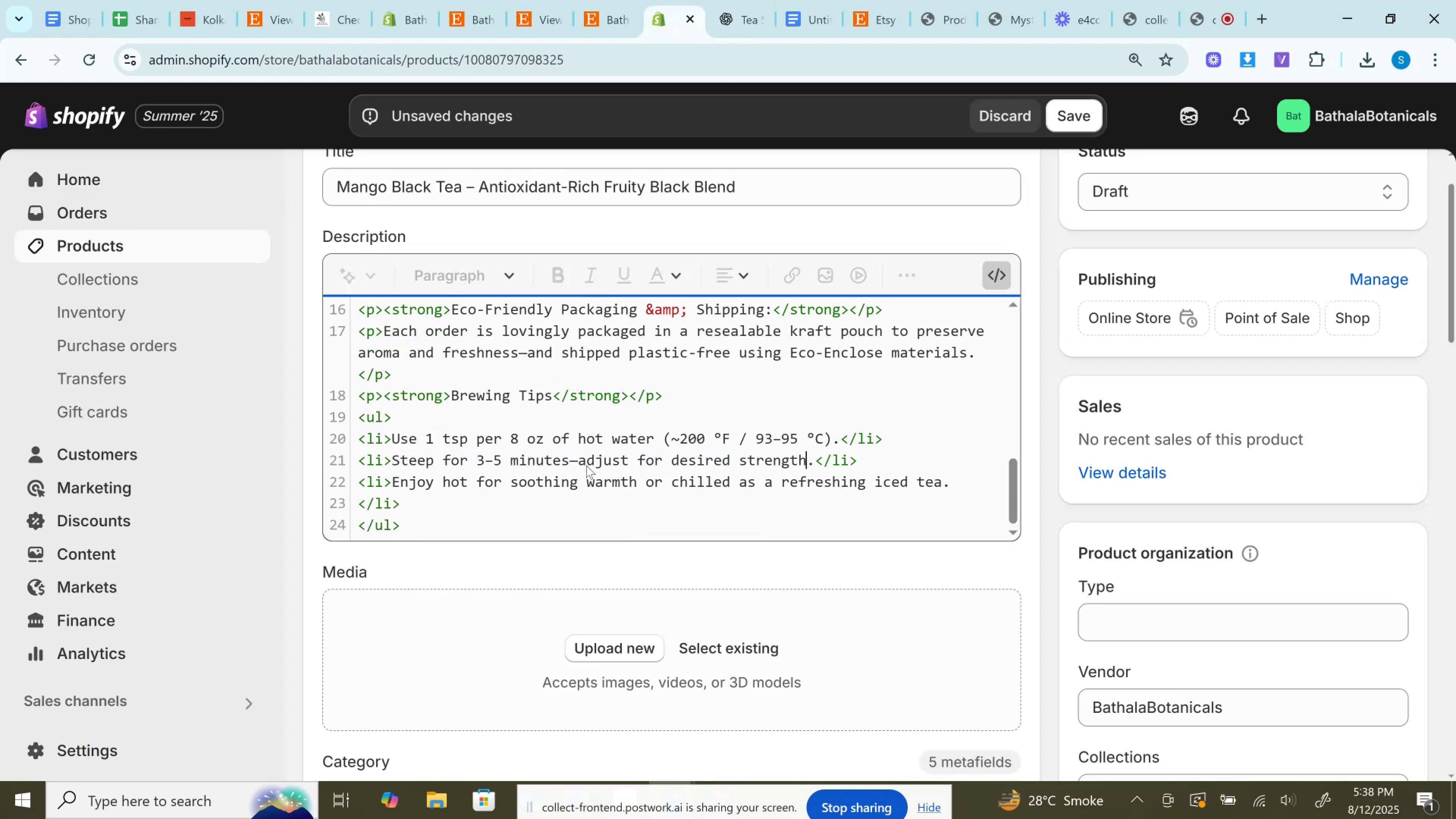 
left_click([577, 463])
 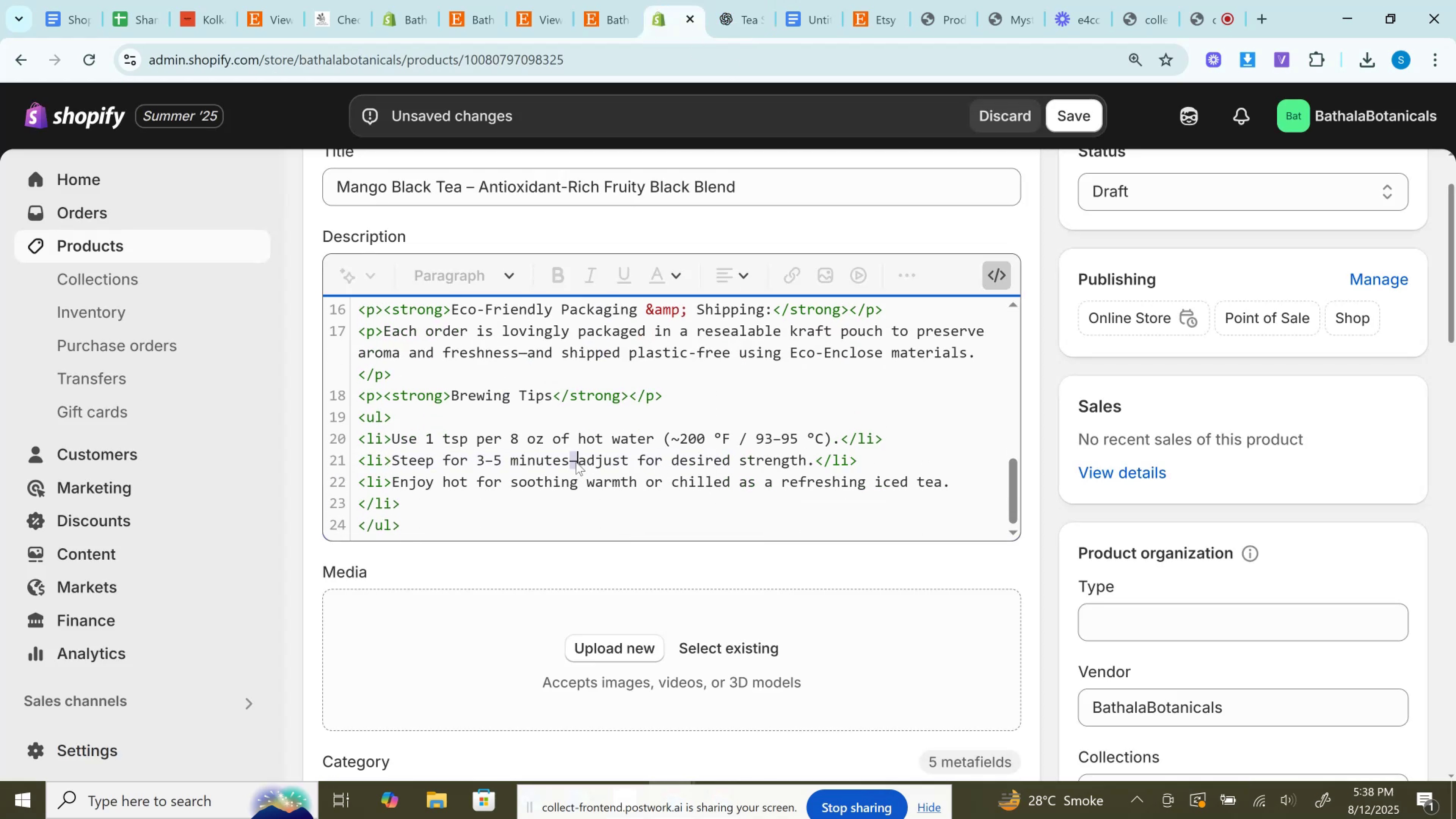 
key(Space)
 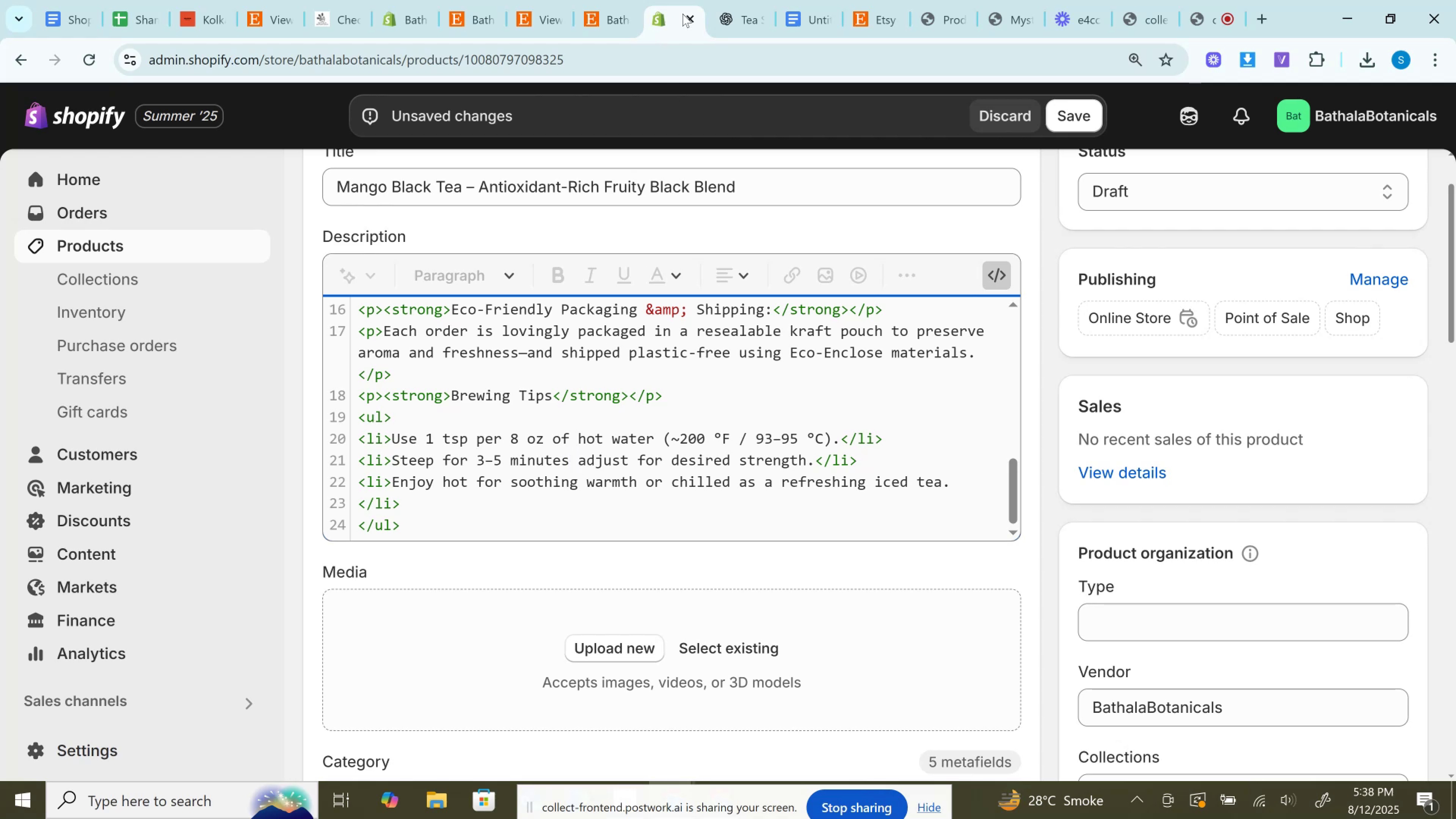 
left_click([736, 0])
 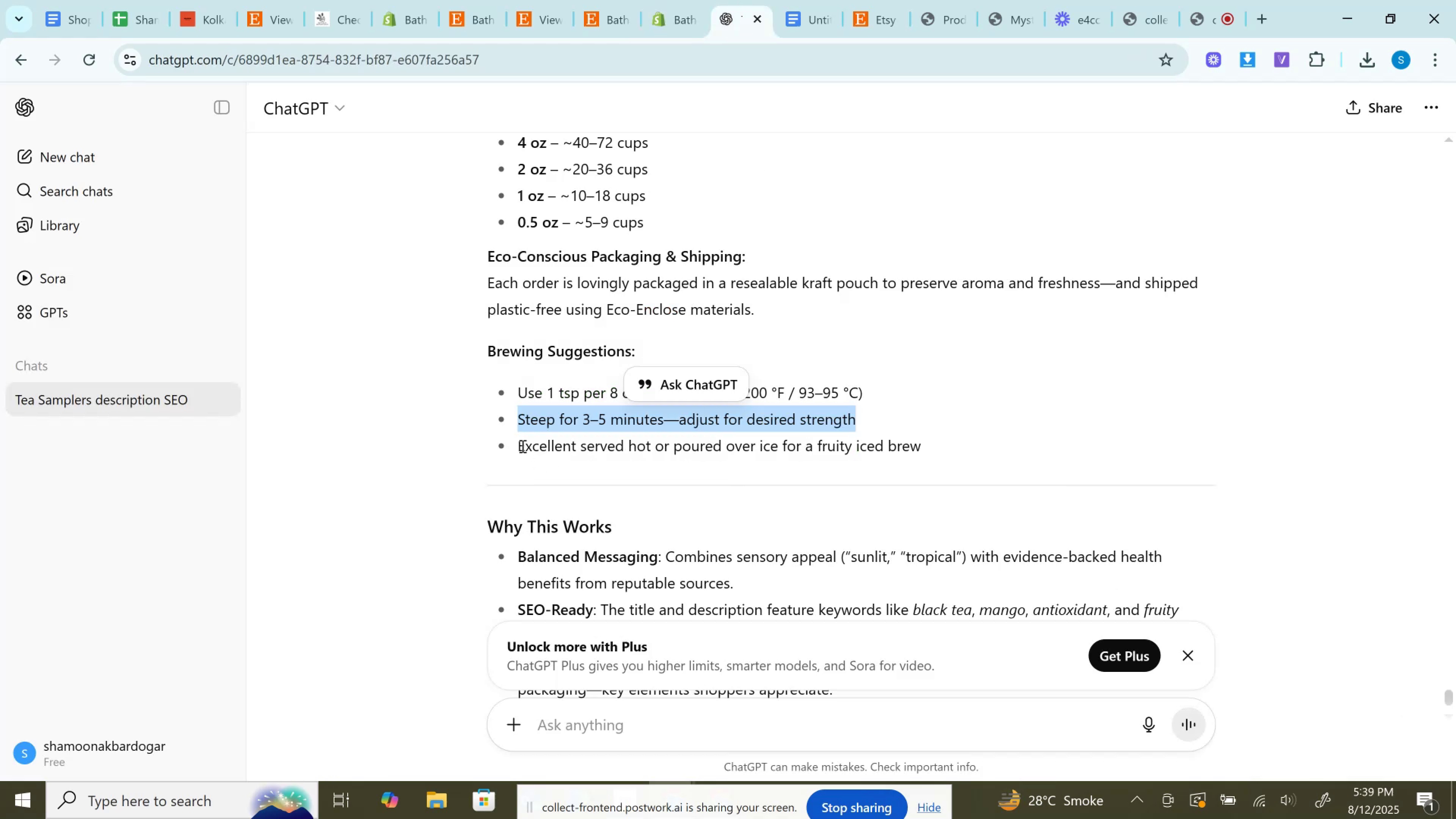 
left_click_drag(start_coordinate=[515, 443], to_coordinate=[947, 438])
 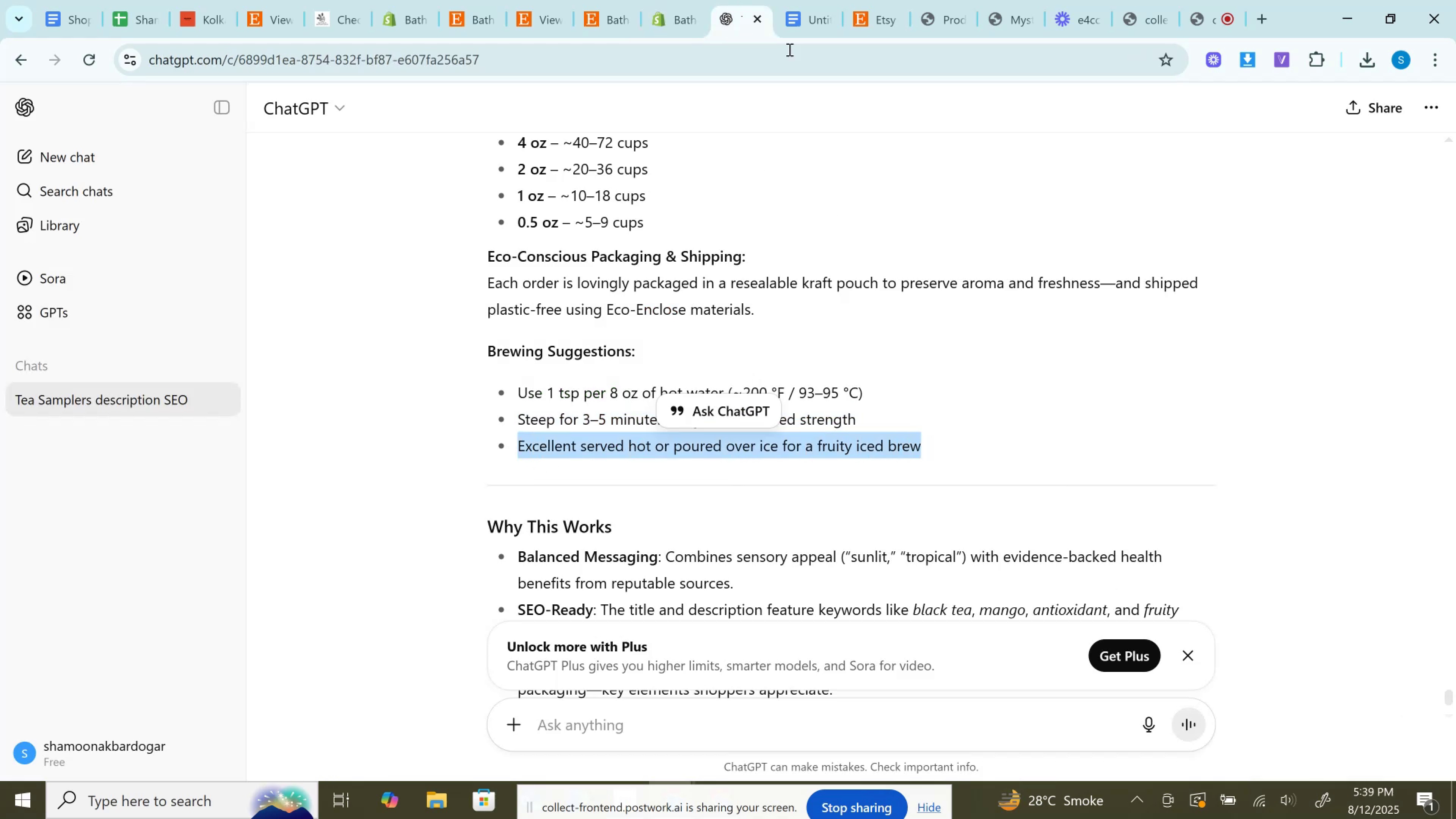 
key(Control+C)
 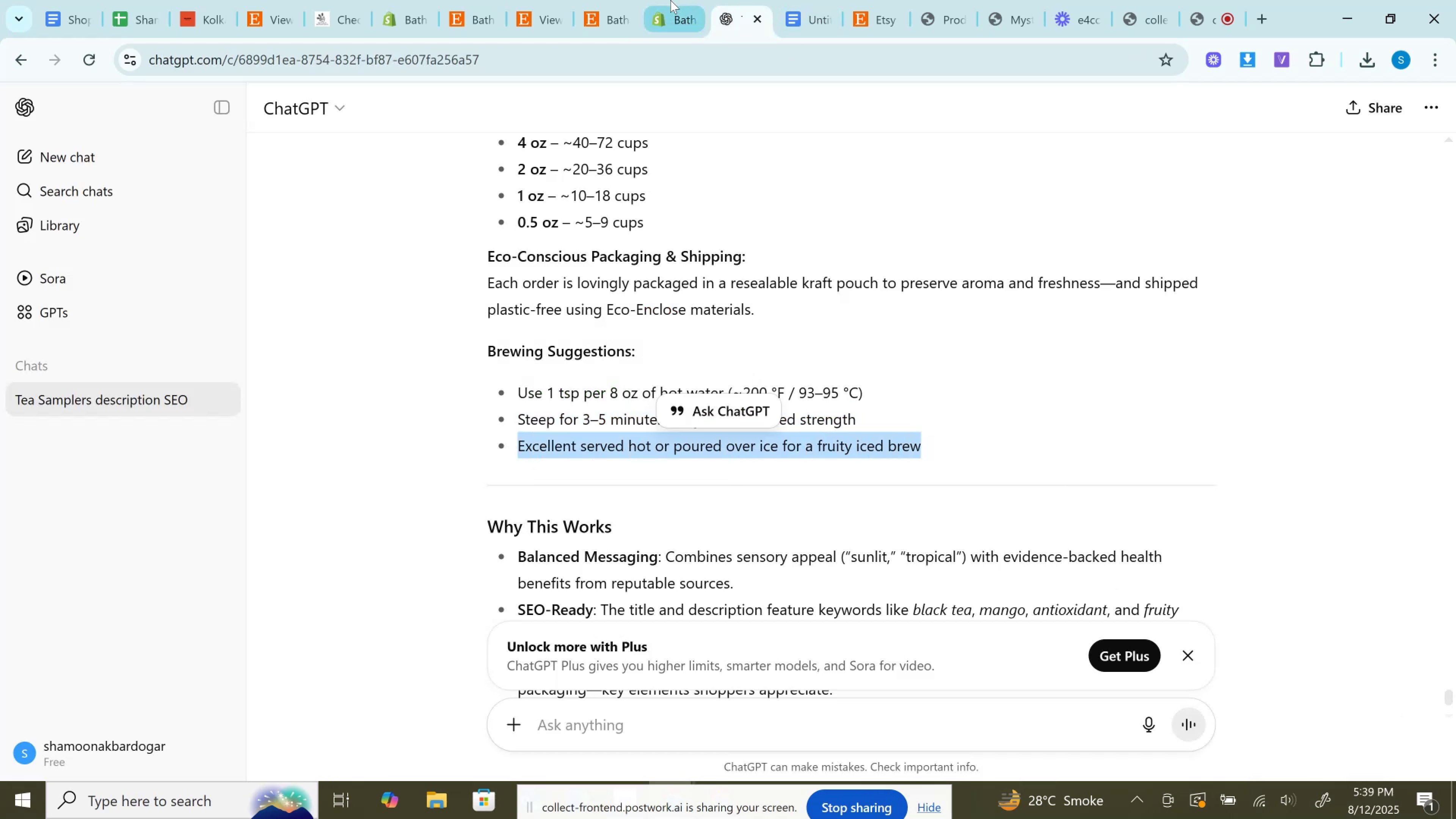 
left_click([670, 0])
 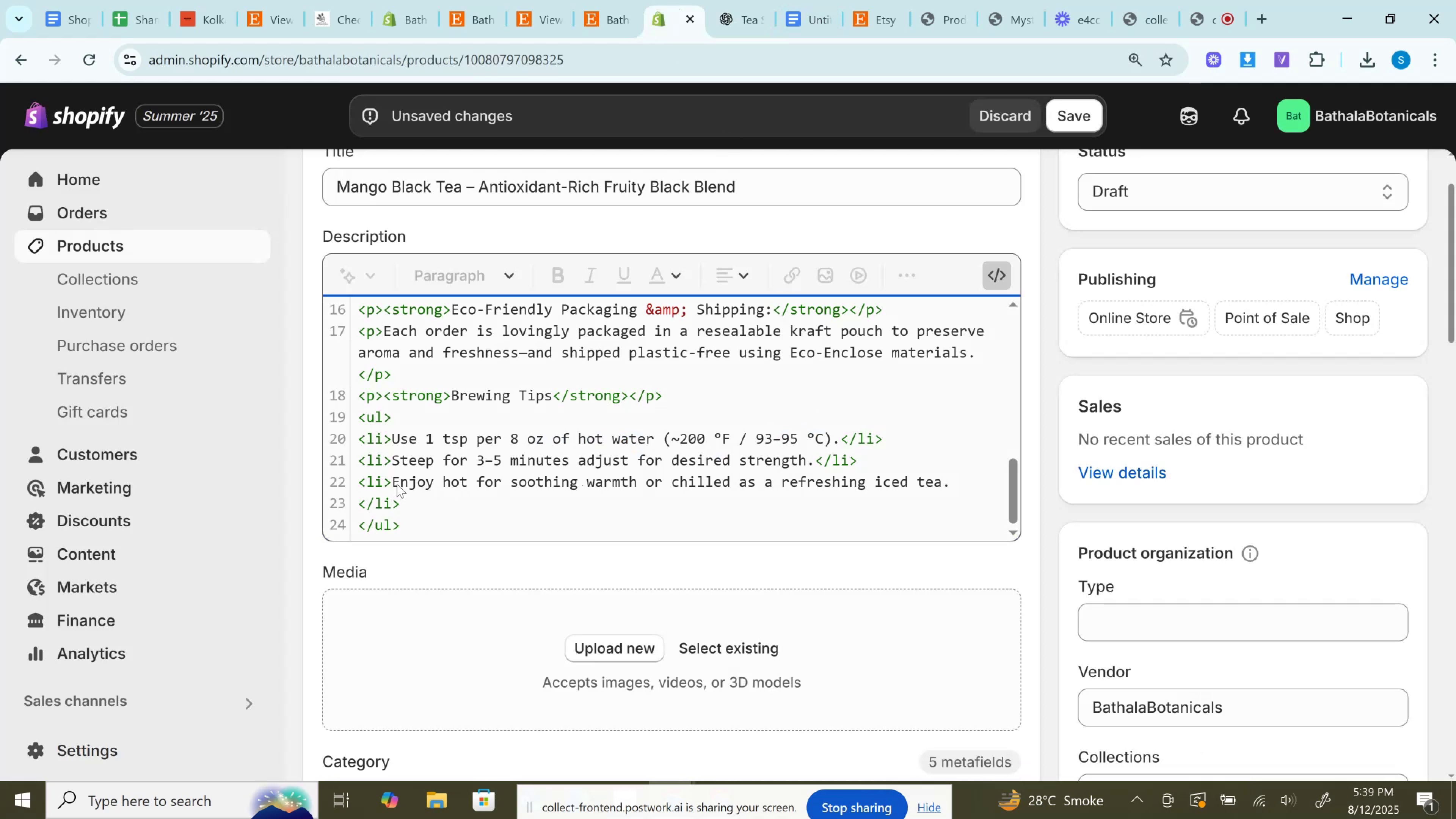 
left_click_drag(start_coordinate=[391, 483], to_coordinate=[941, 489])
 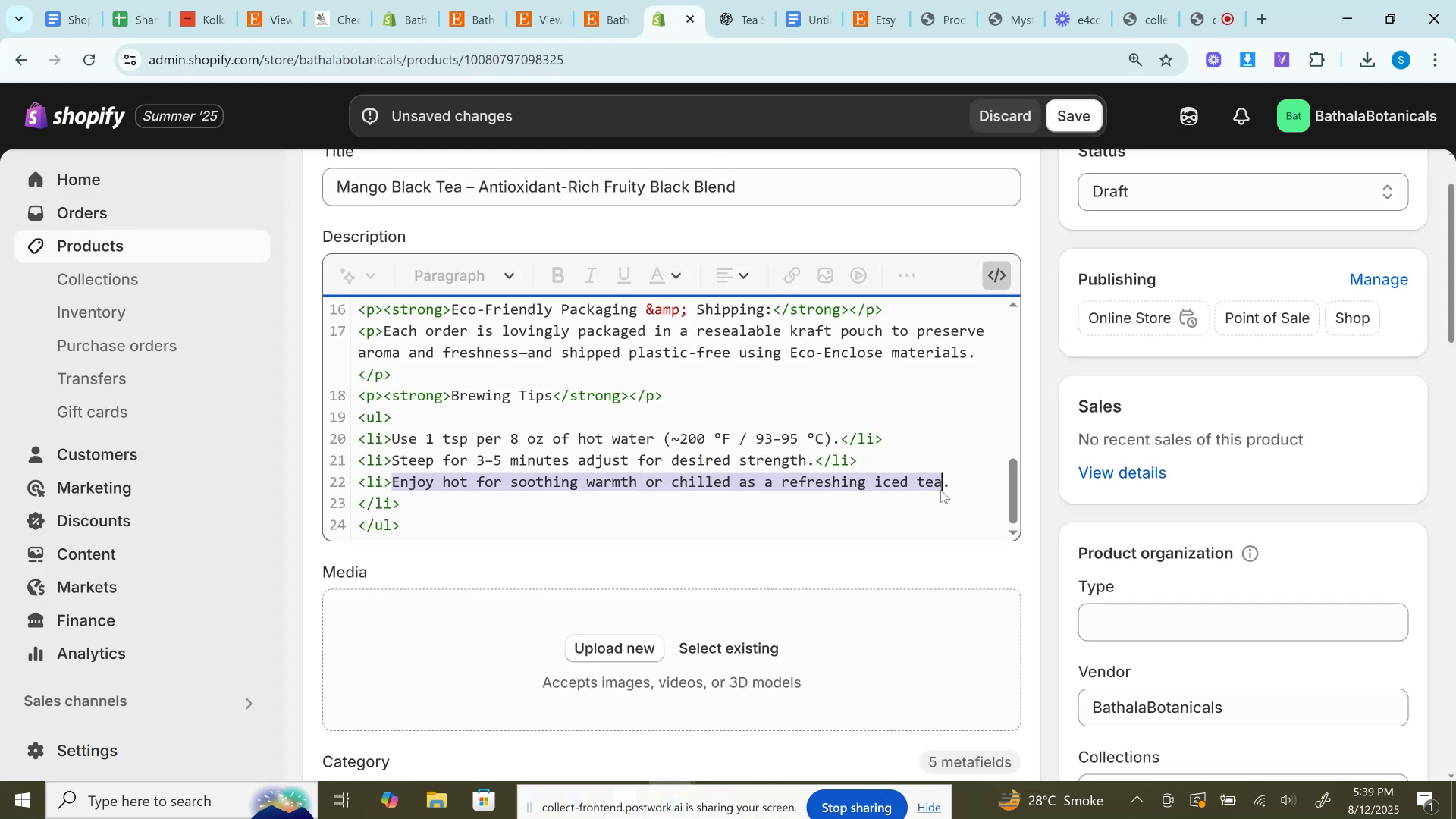 
key(Control+V)
 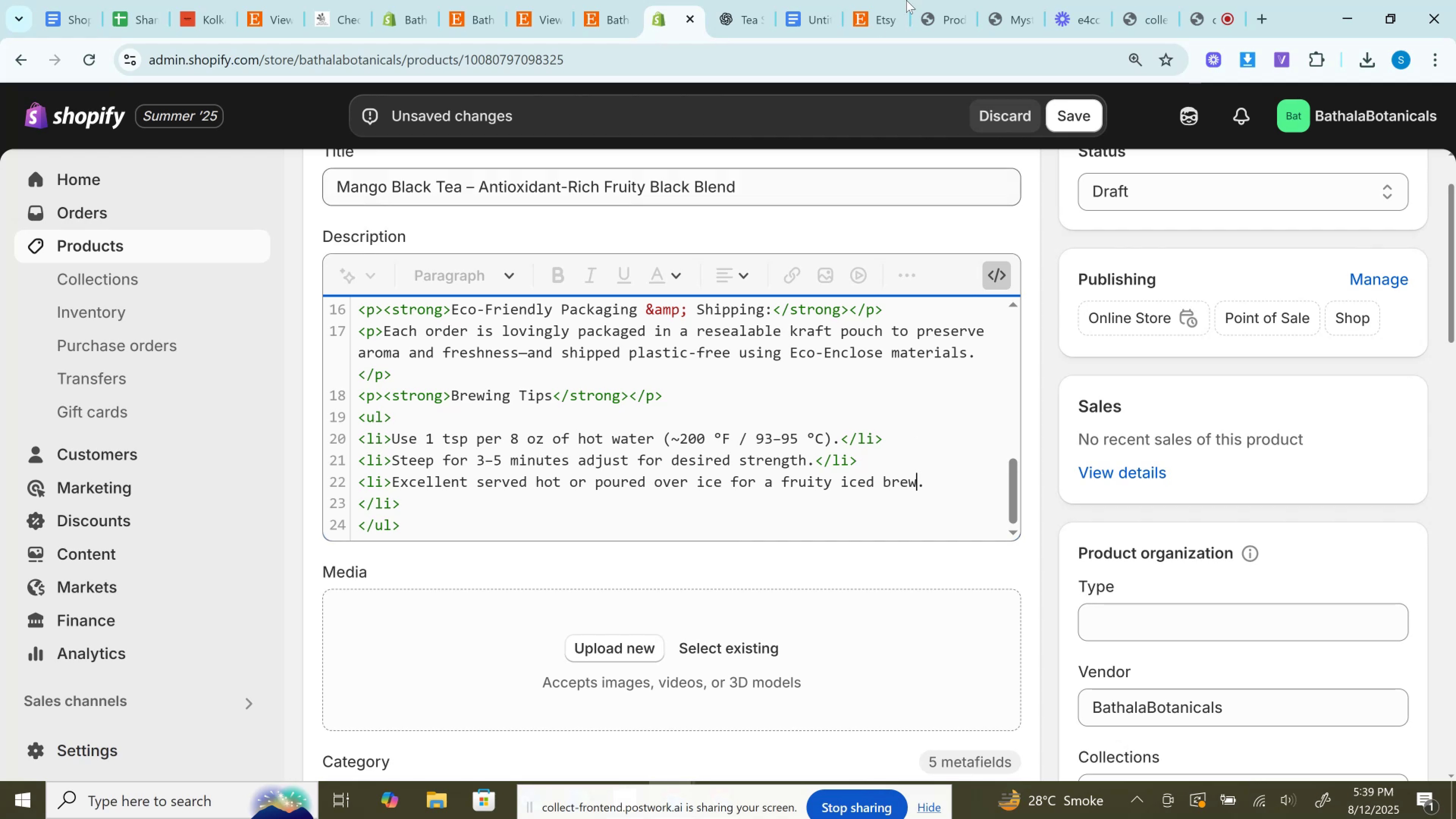 
left_click([622, 0])
 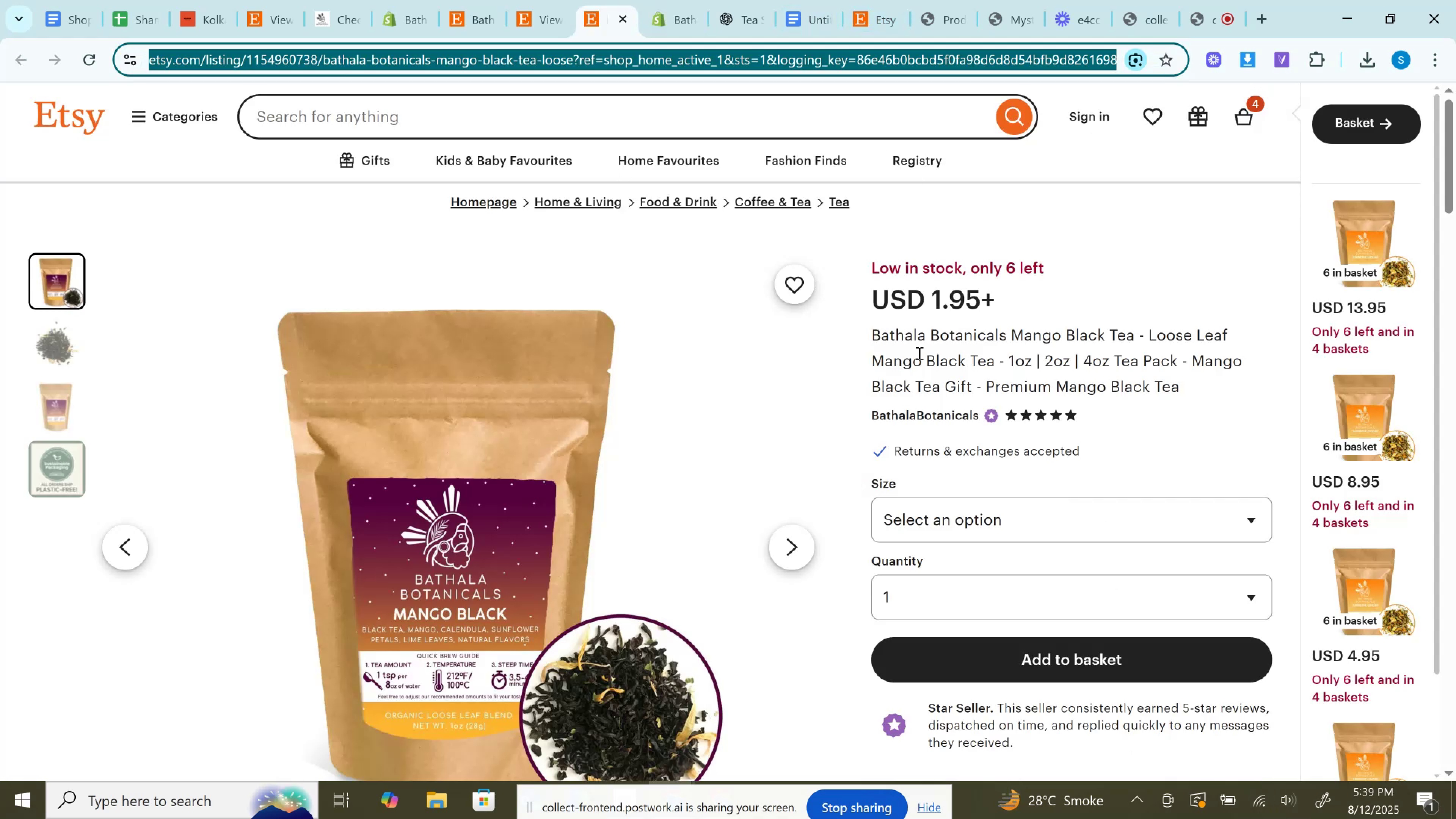 
wait(6.08)
 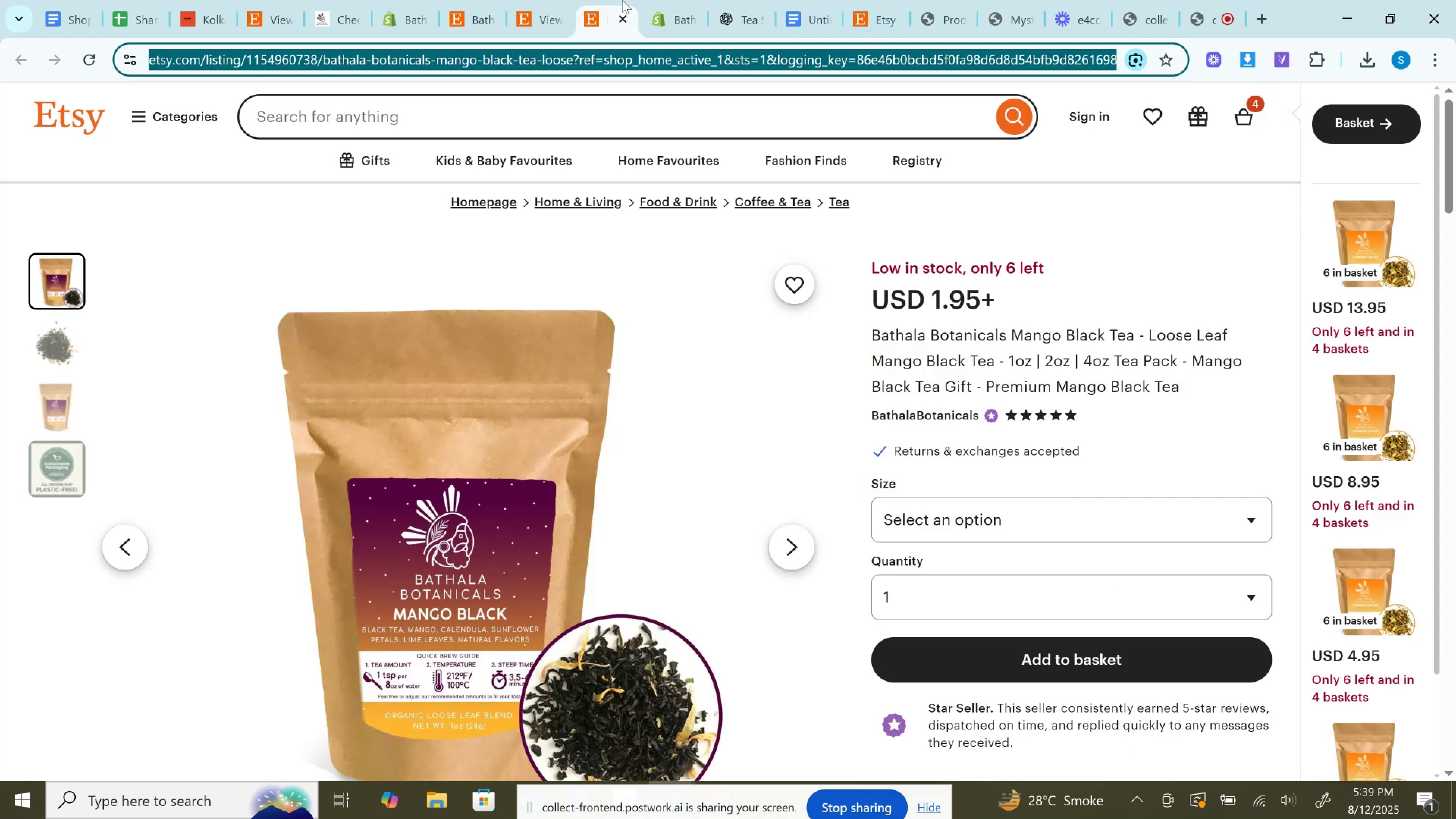 
left_click([685, 0])
 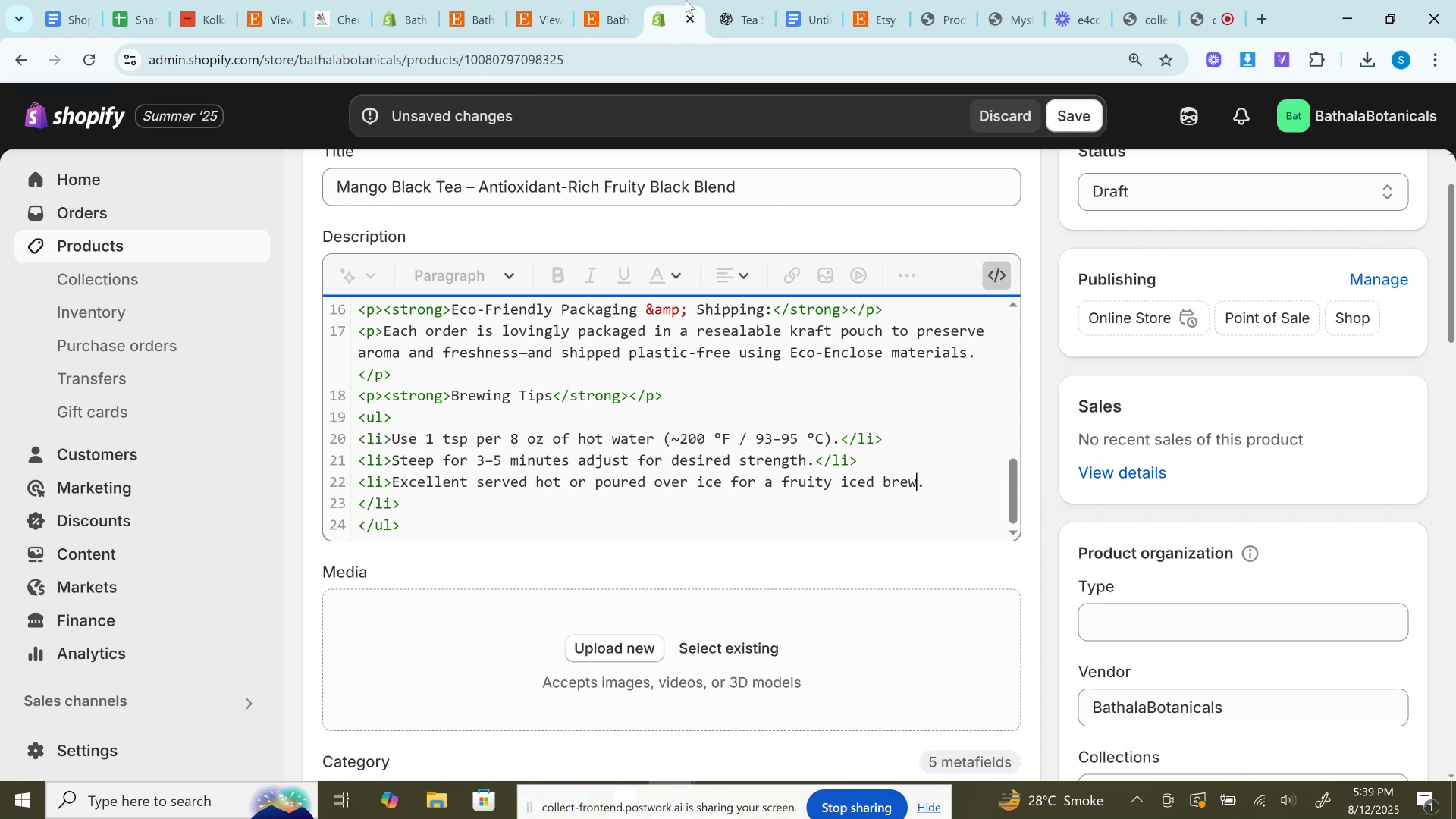 
left_click([750, 0])
 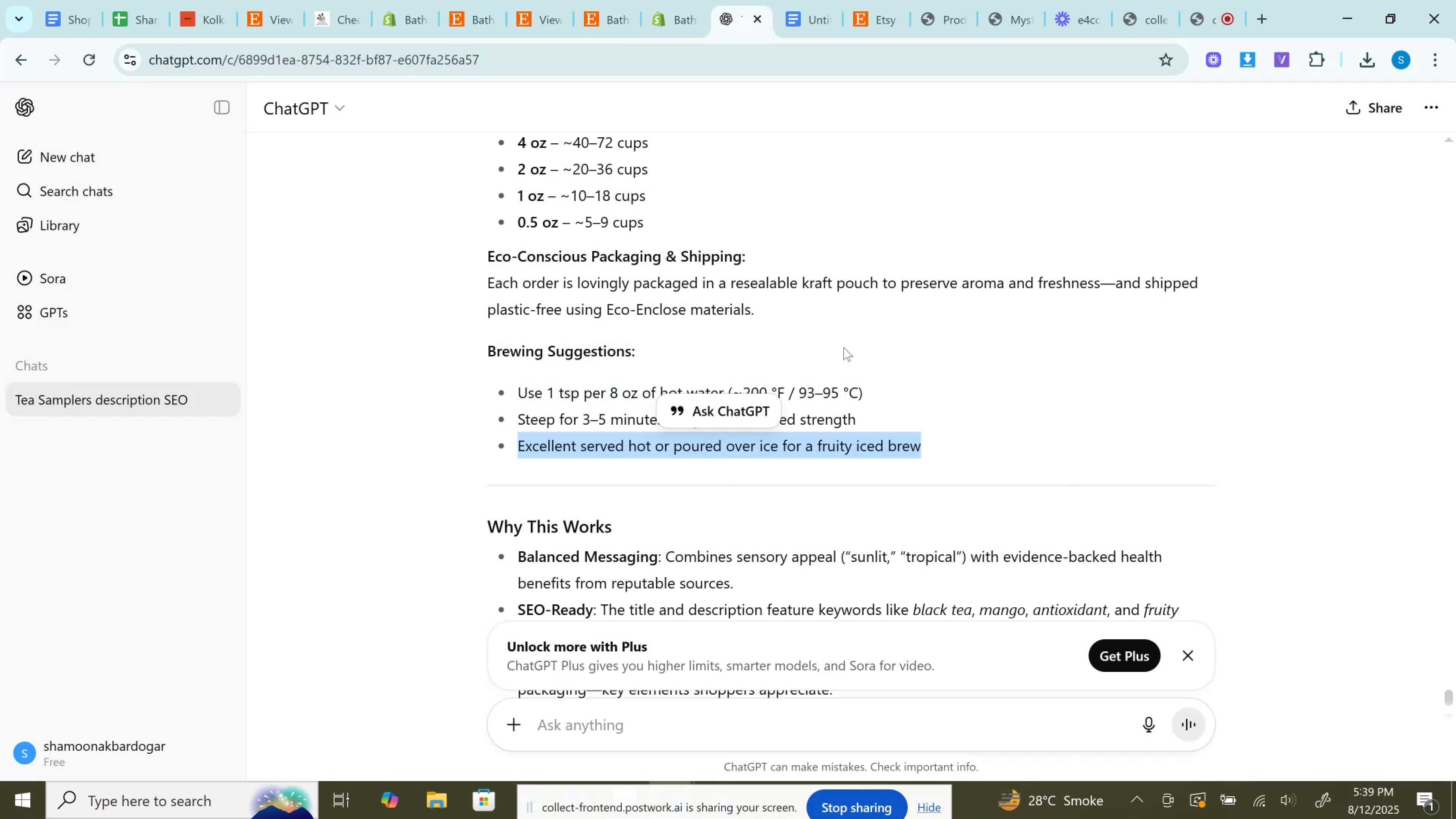 
scroll: coordinate [874, 424], scroll_direction: down, amount: 3.0
 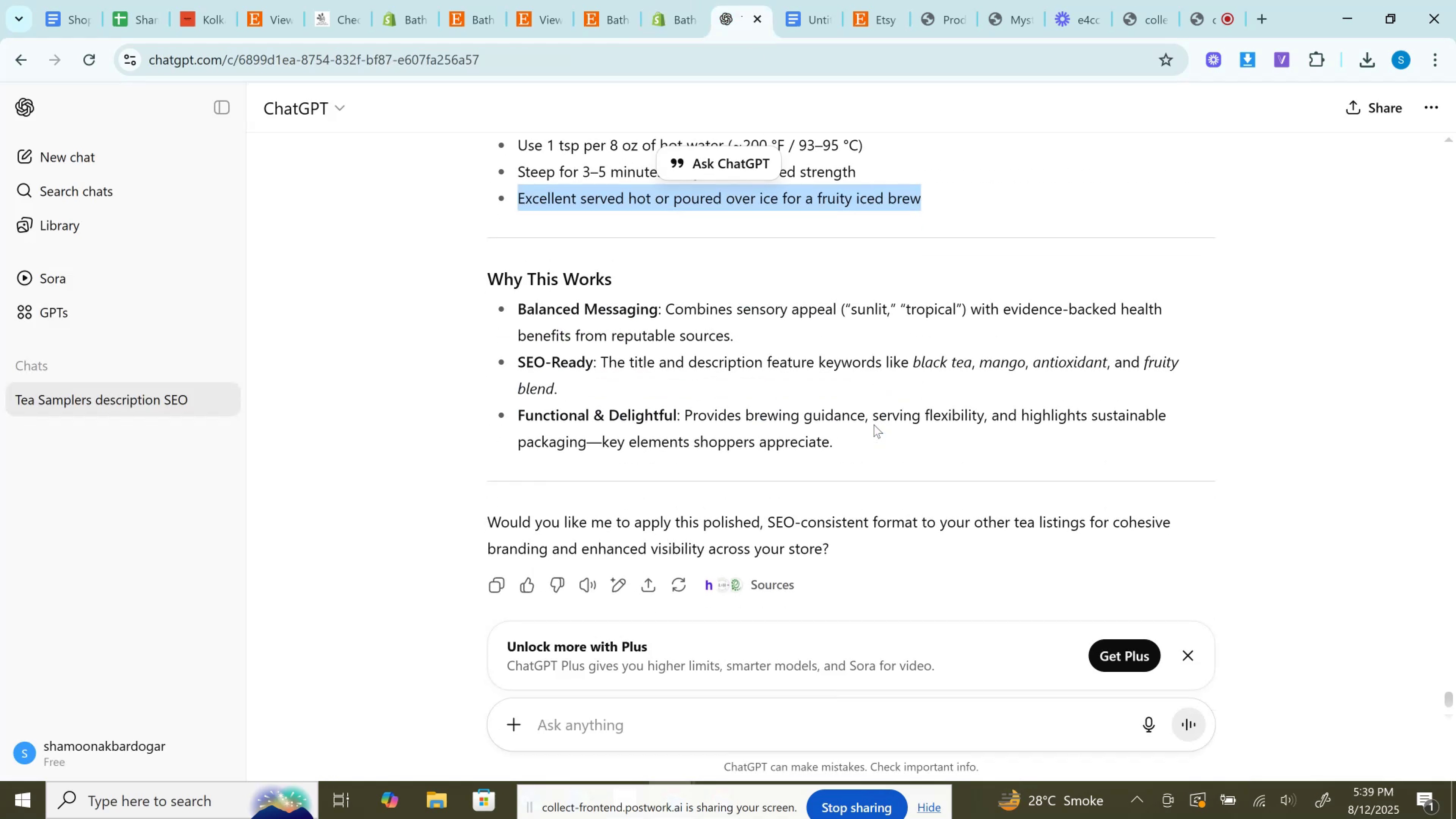 
scroll: coordinate [863, 416], scroll_direction: up, amount: 7.0
 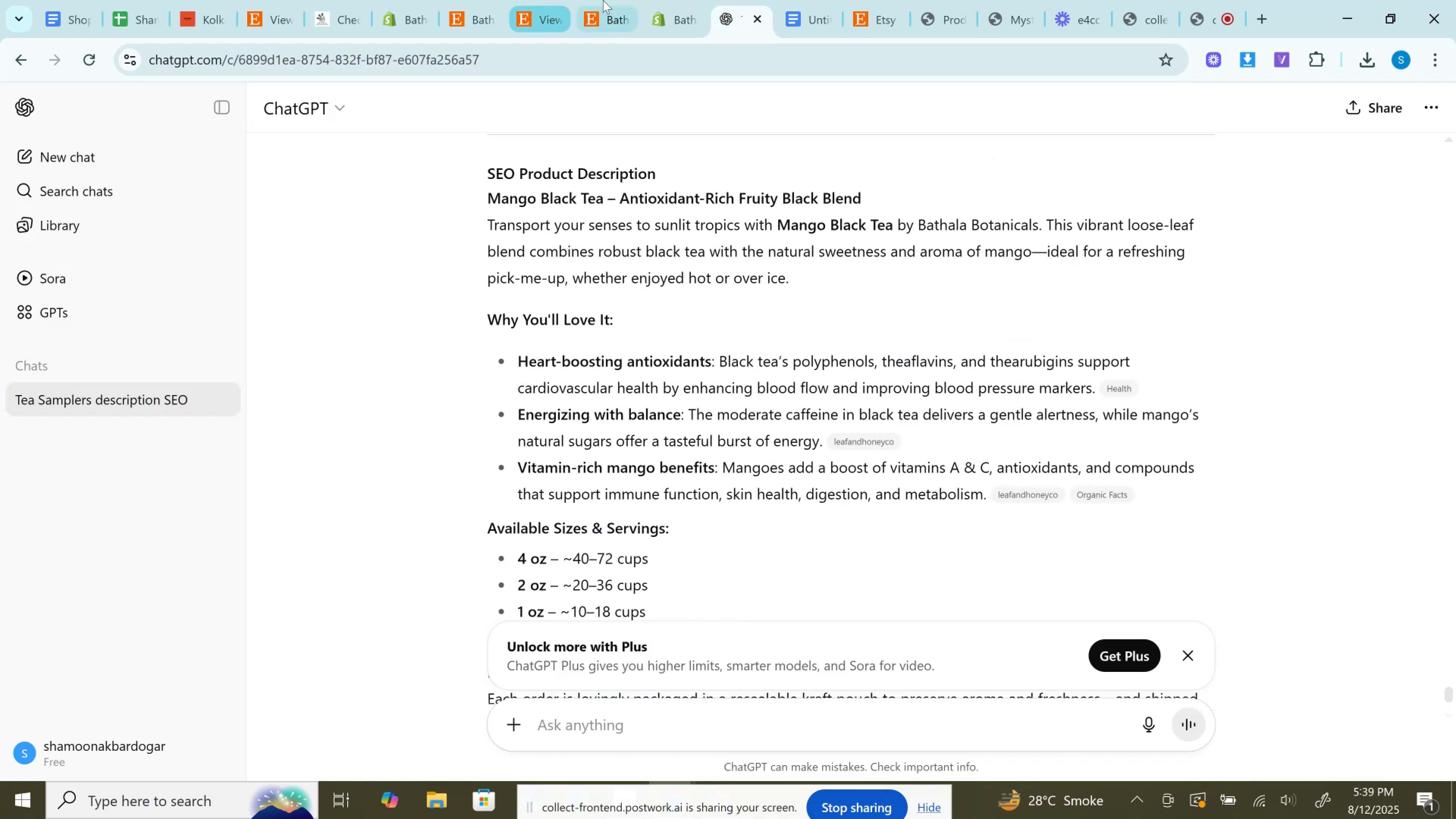 
left_click([616, 0])
 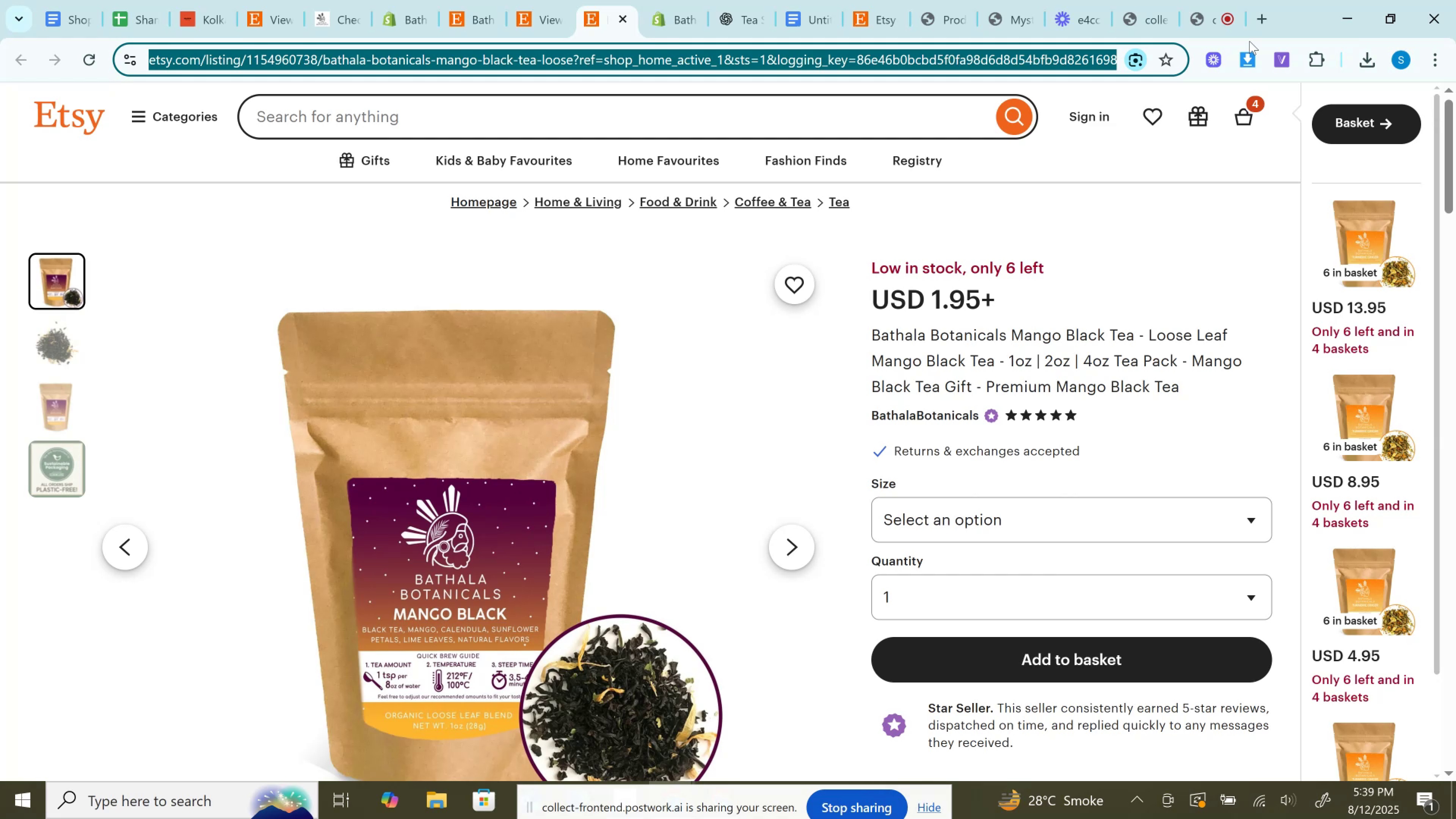 
wait(38.61)
 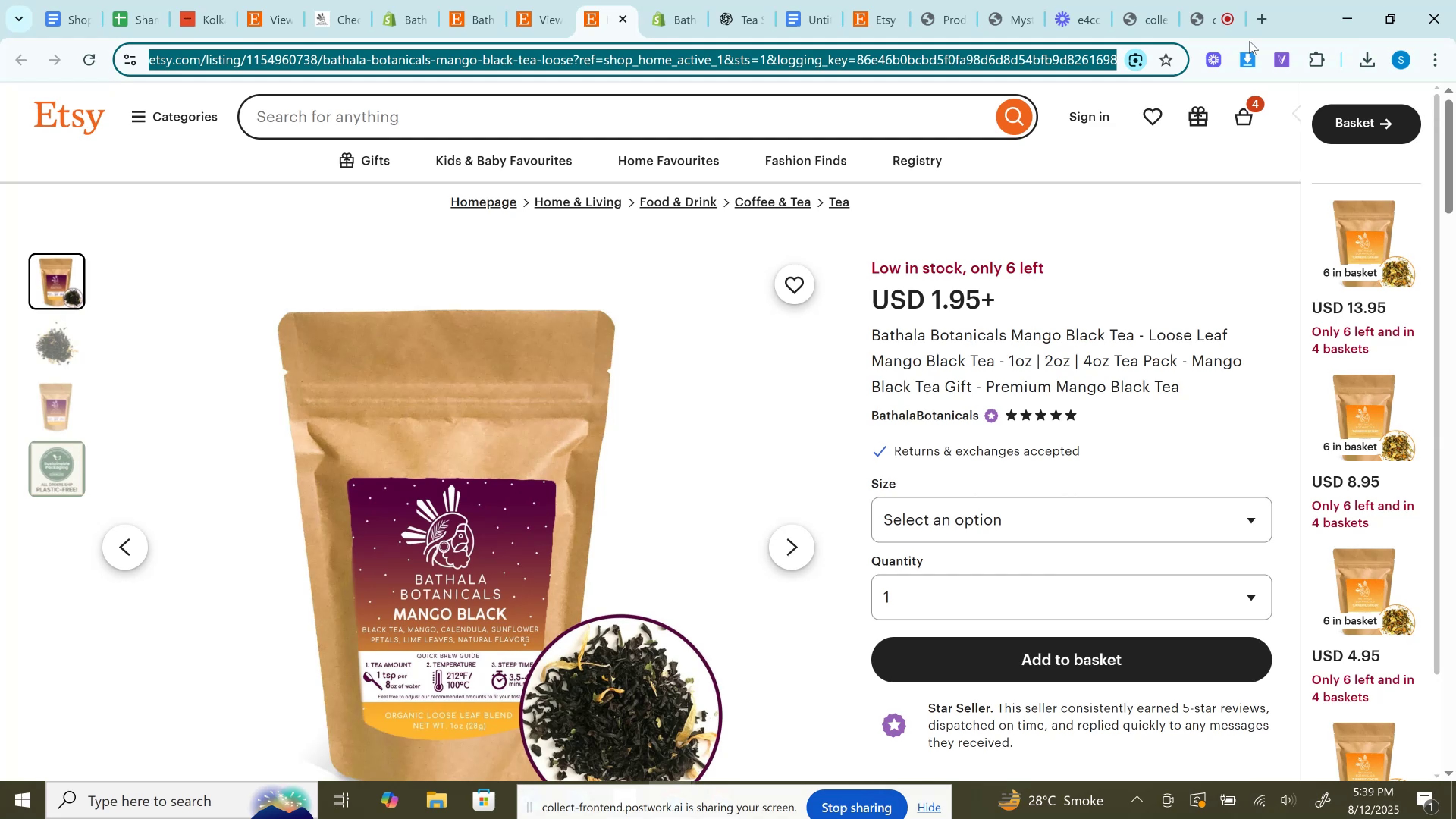 
left_click([1085, 530])
 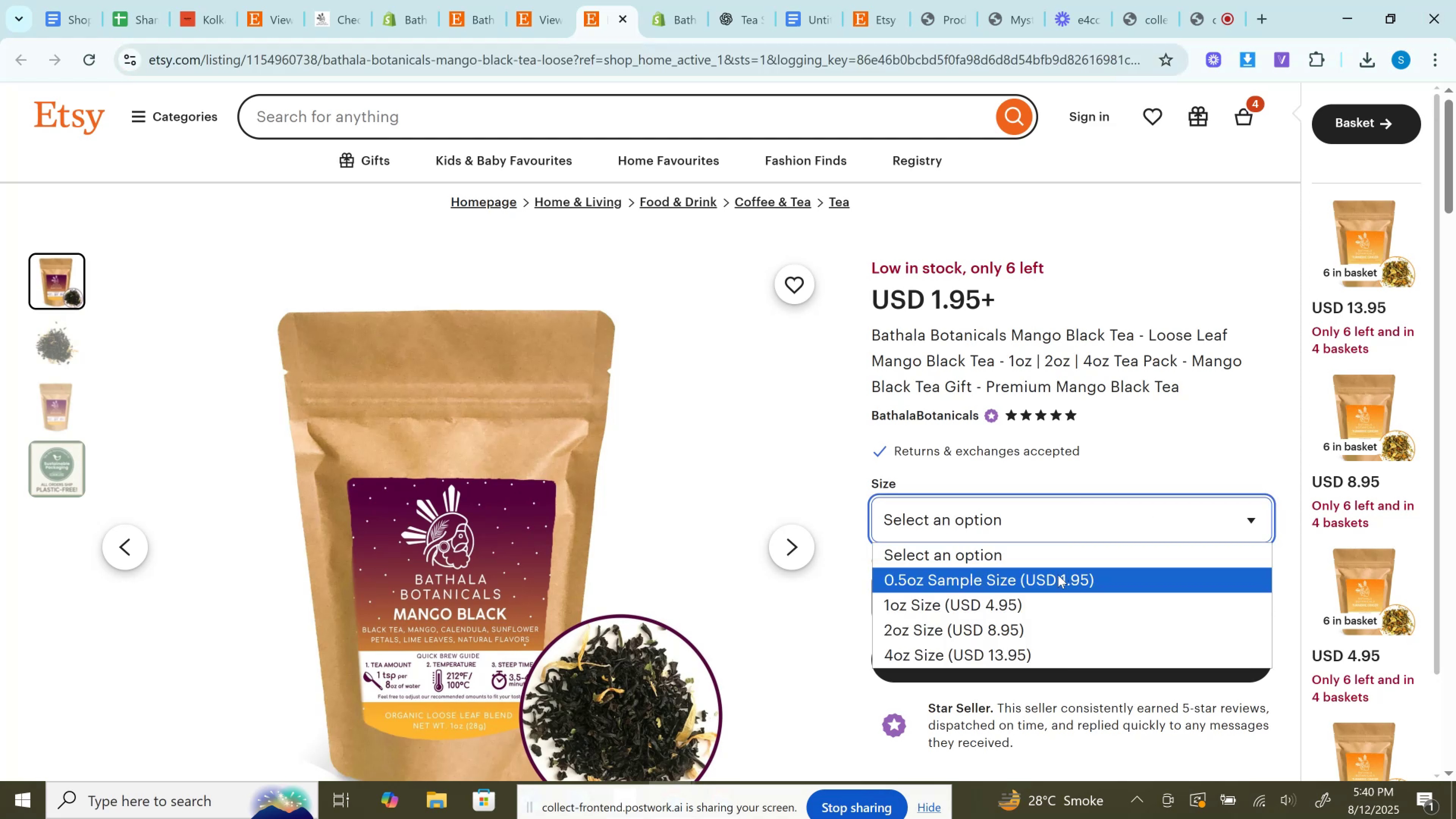 
left_click([1058, 575])
 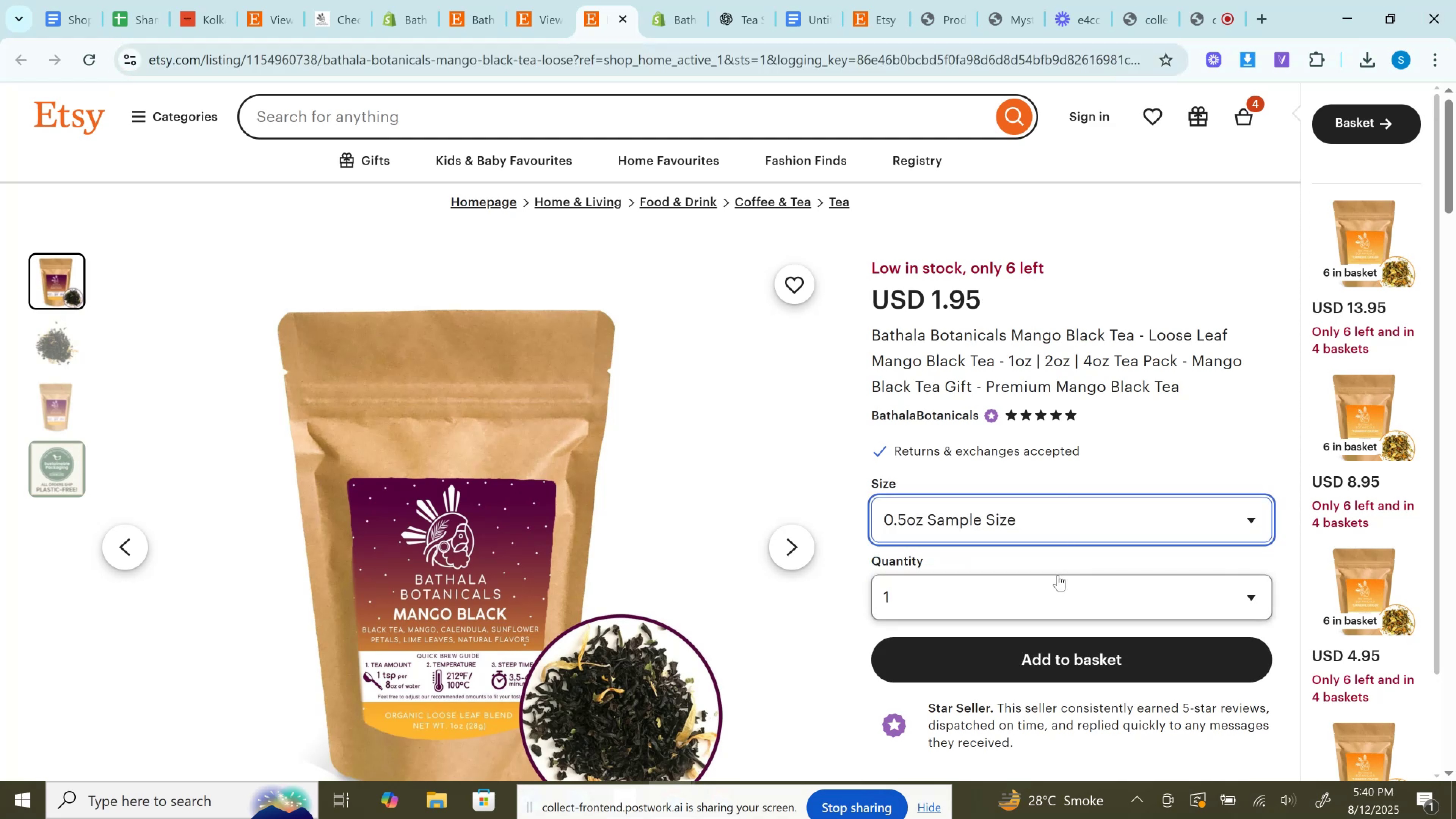 
wait(9.55)
 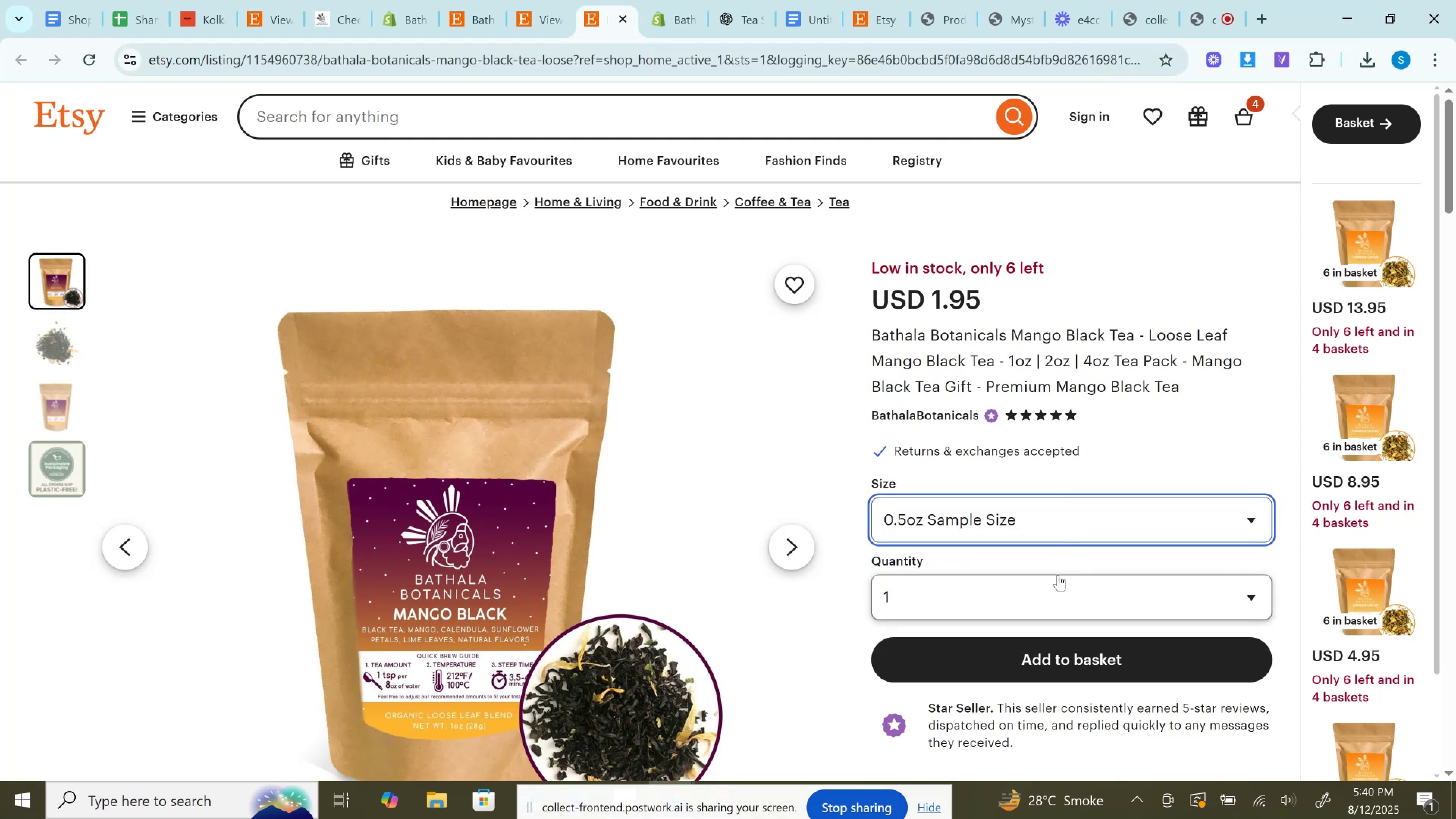 
left_click([1050, 640])
 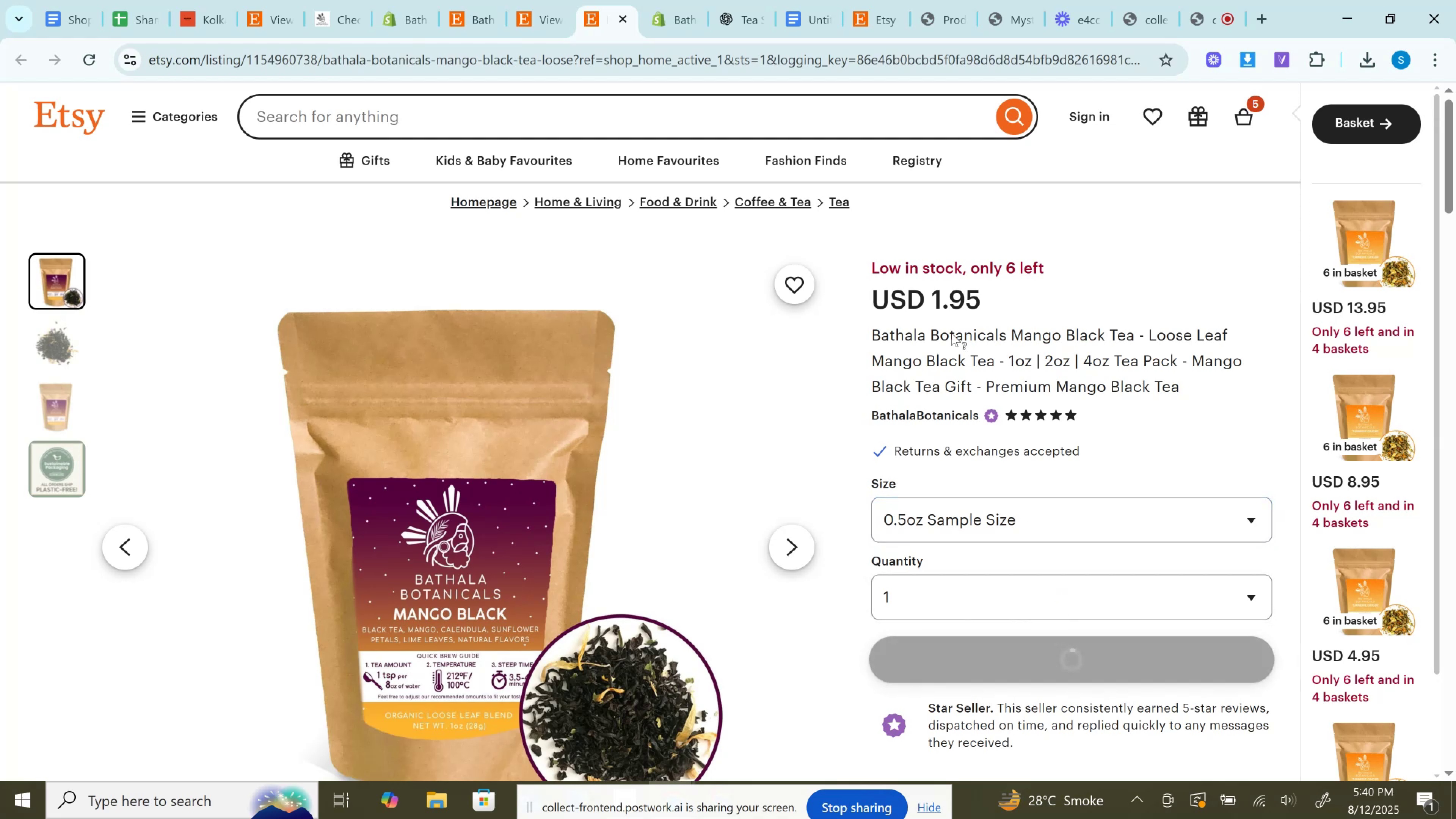 
mouse_move([871, 0])
 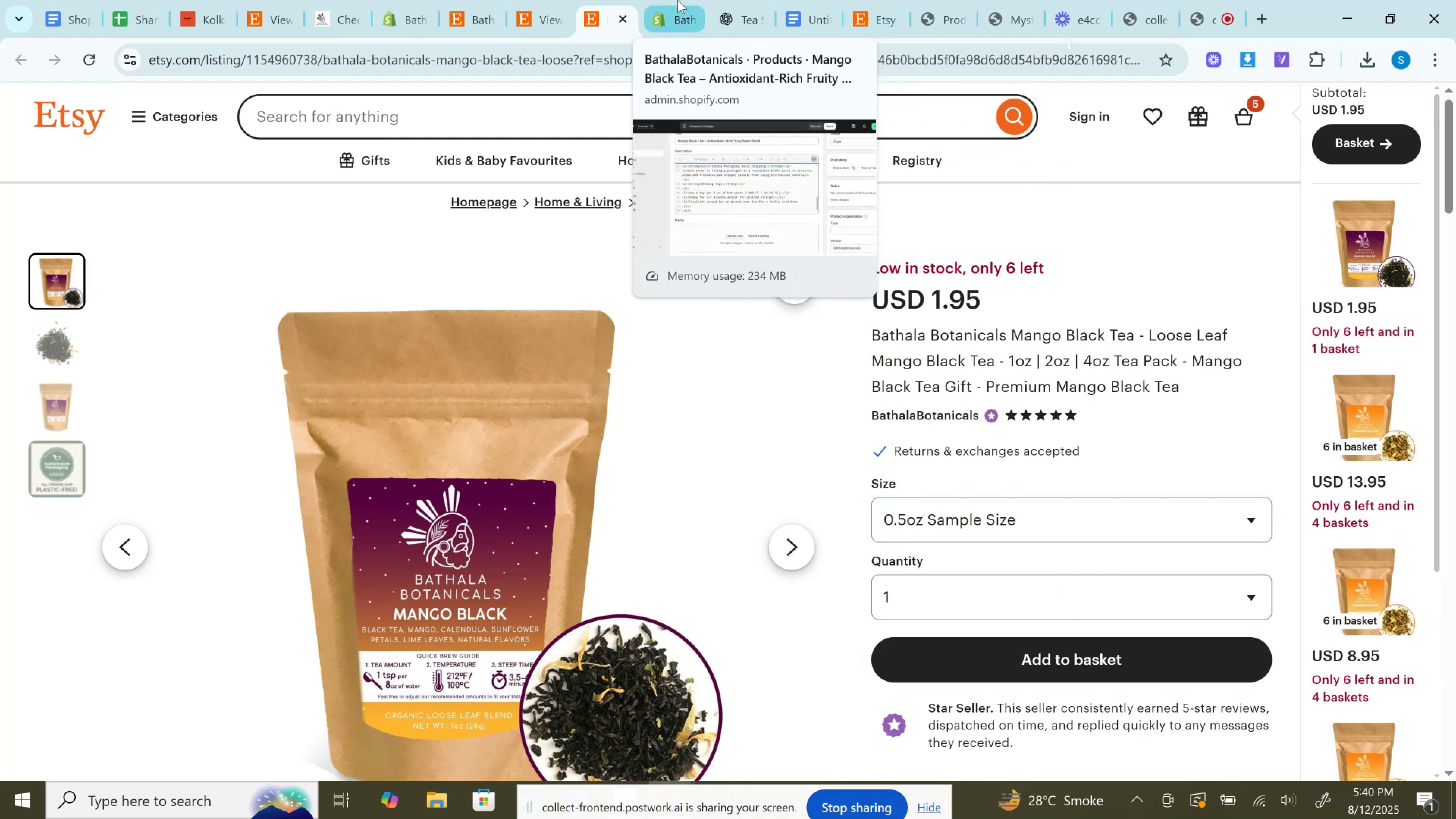 
left_click([678, 0])
 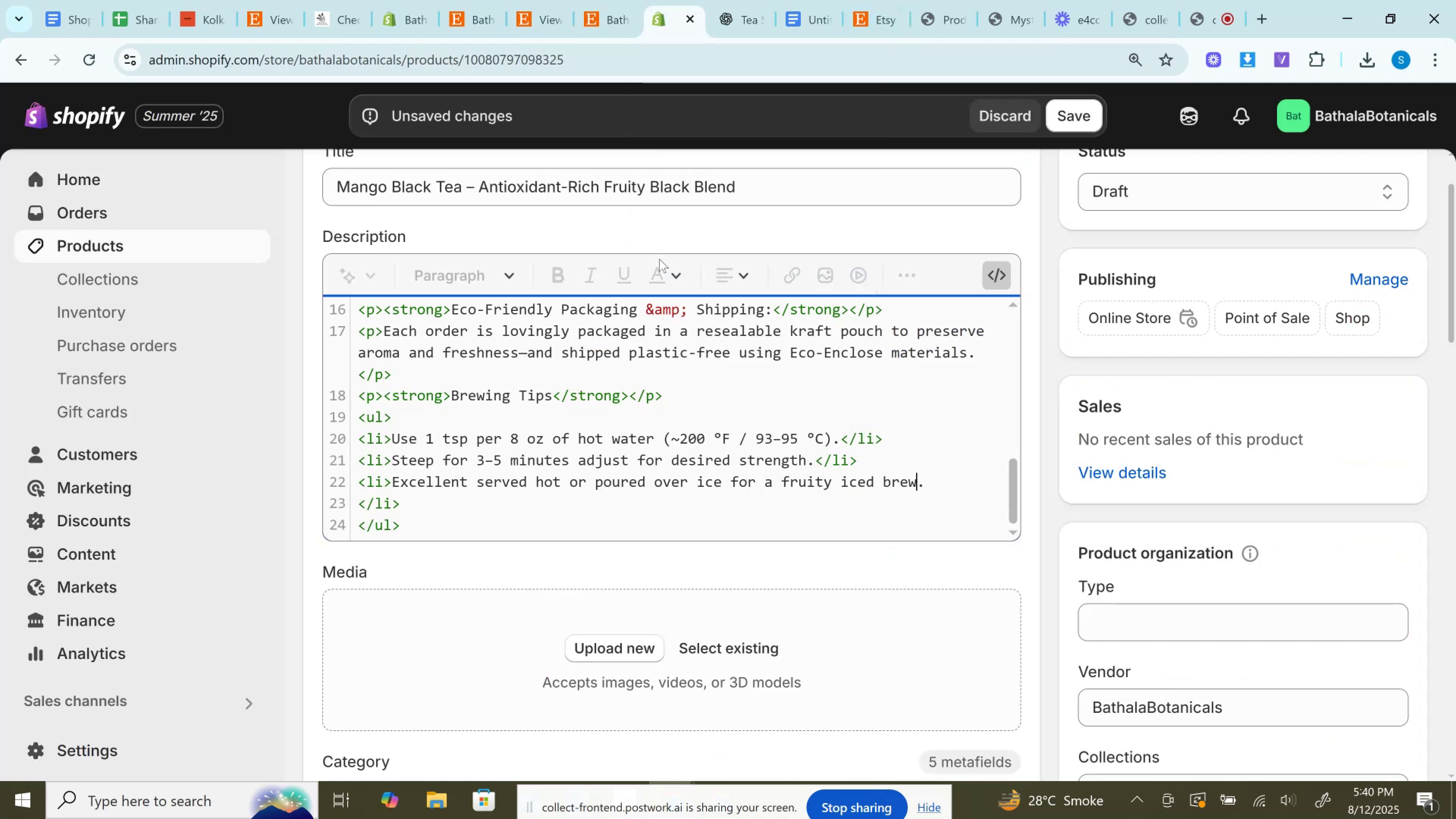 
scroll: coordinate [718, 433], scroll_direction: down, amount: 6.0
 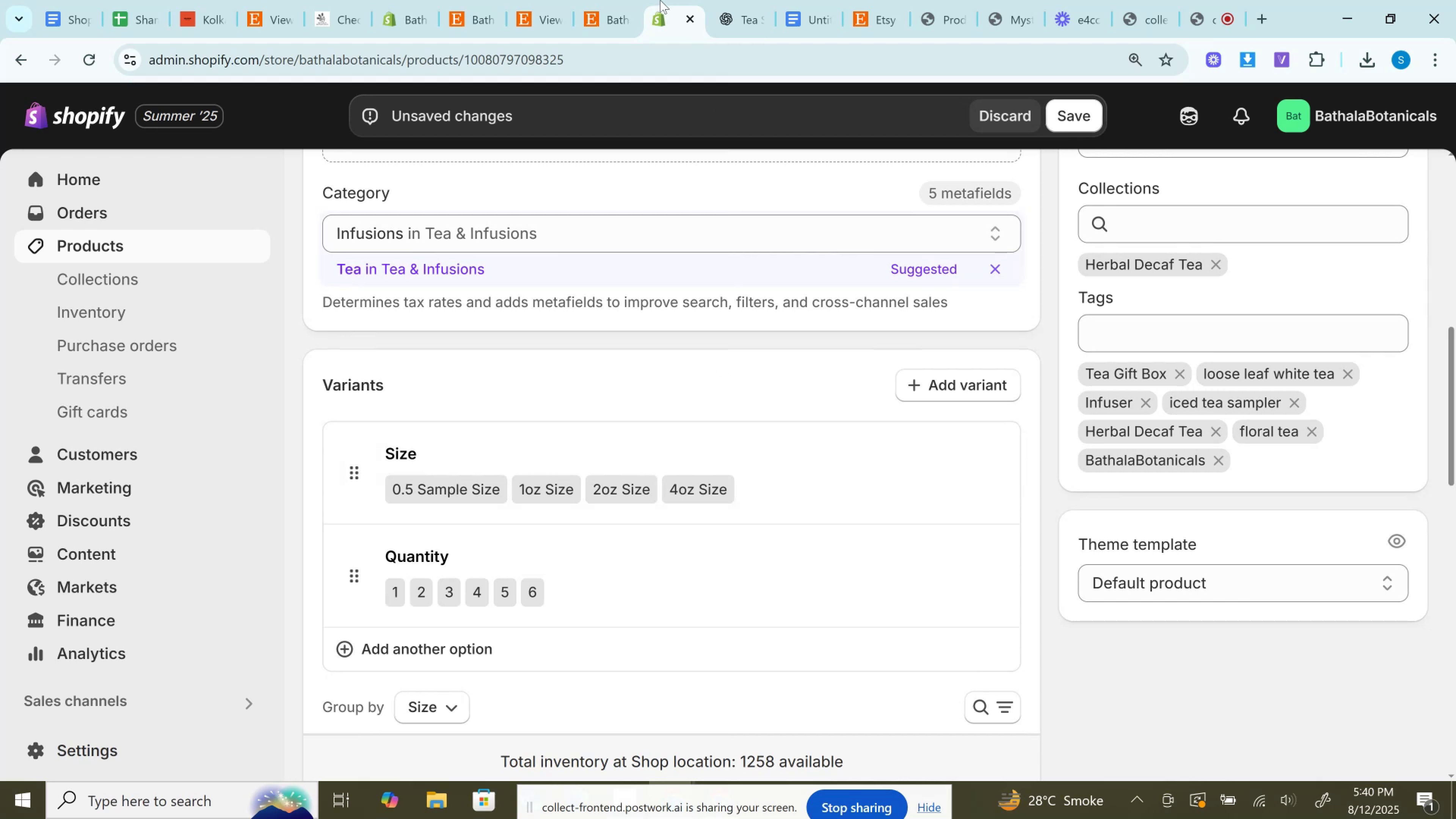 
left_click([604, 0])
 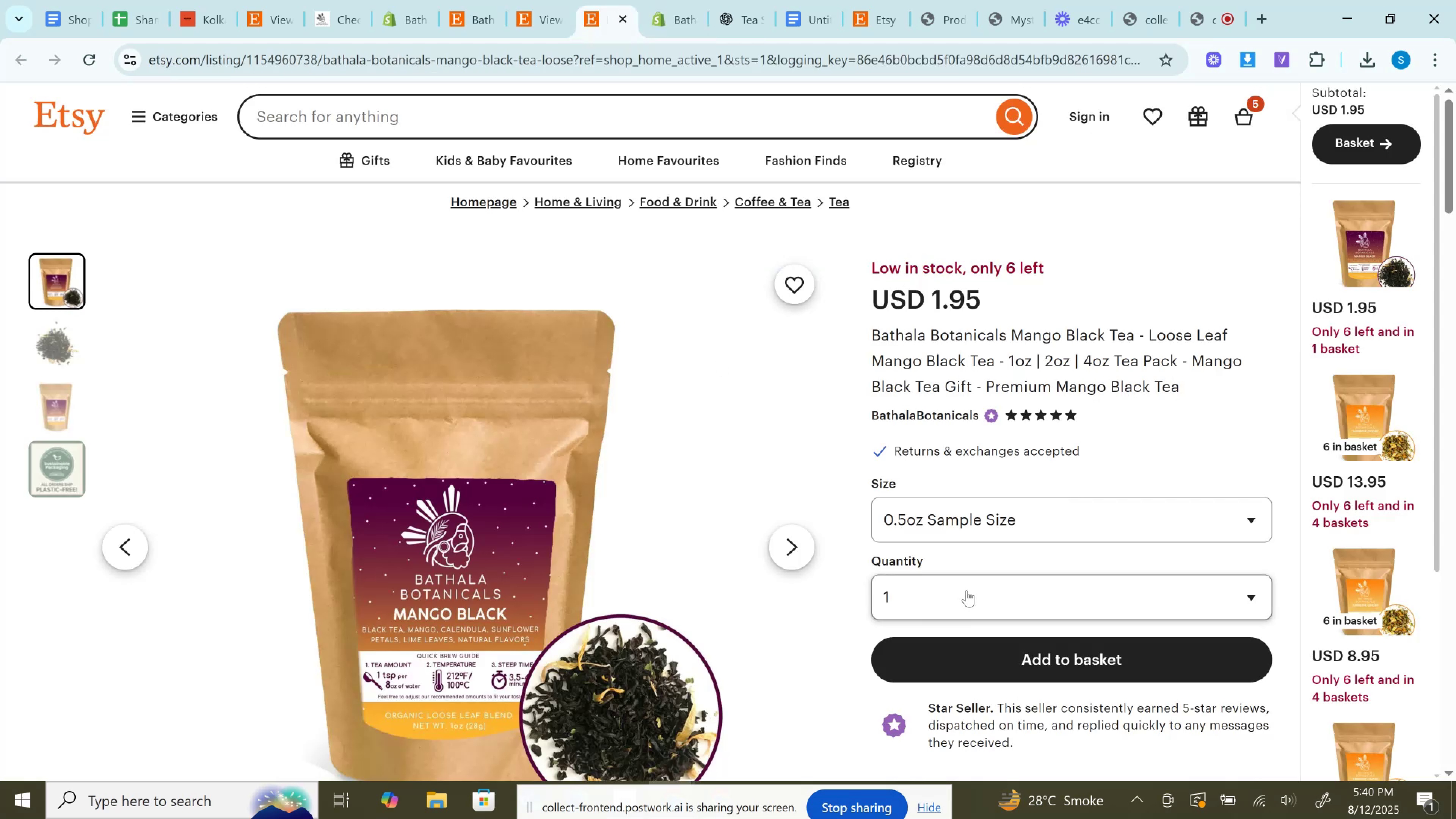 
left_click([966, 590])
 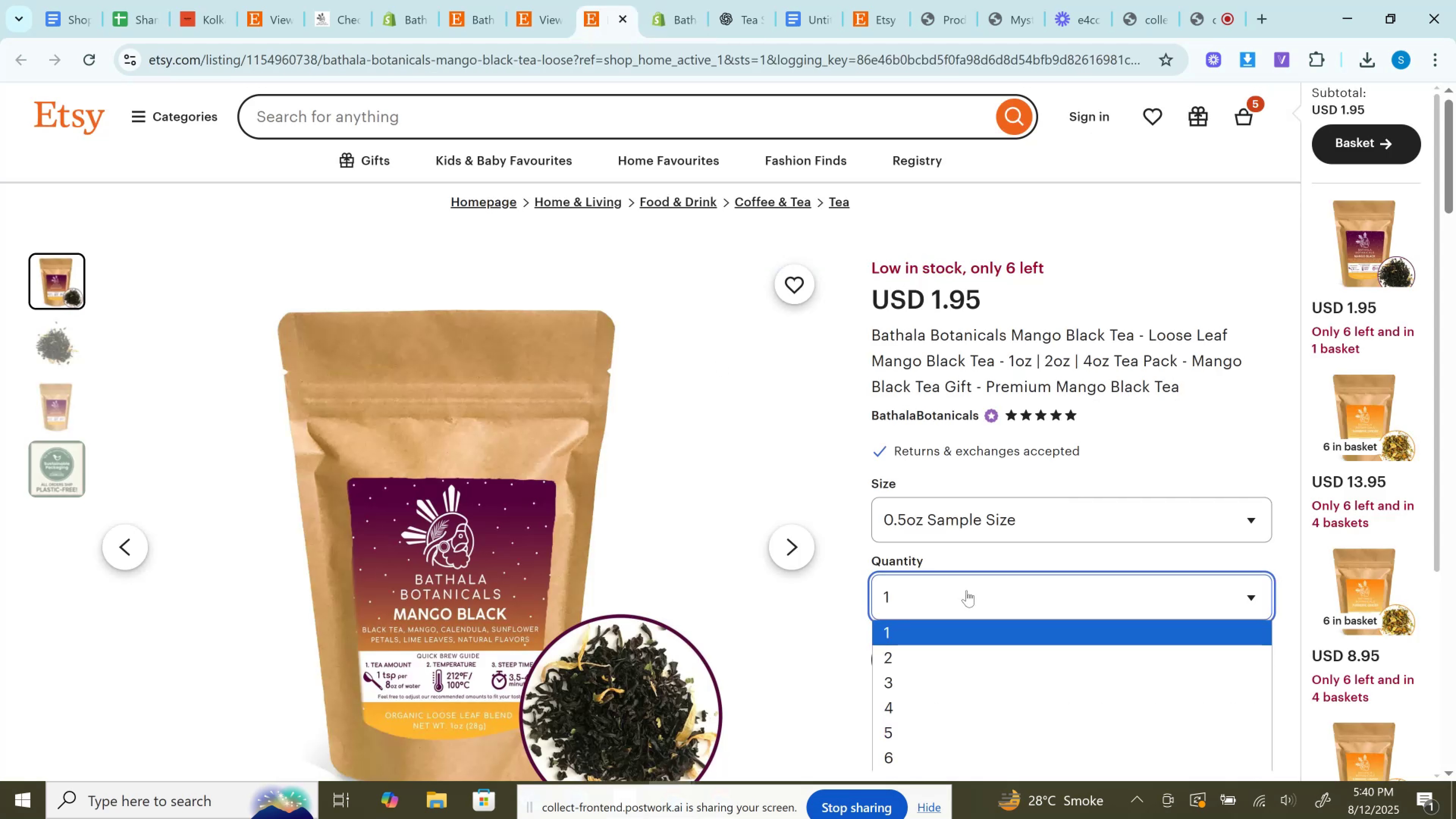 
scroll: coordinate [966, 590], scroll_direction: down, amount: 2.0
 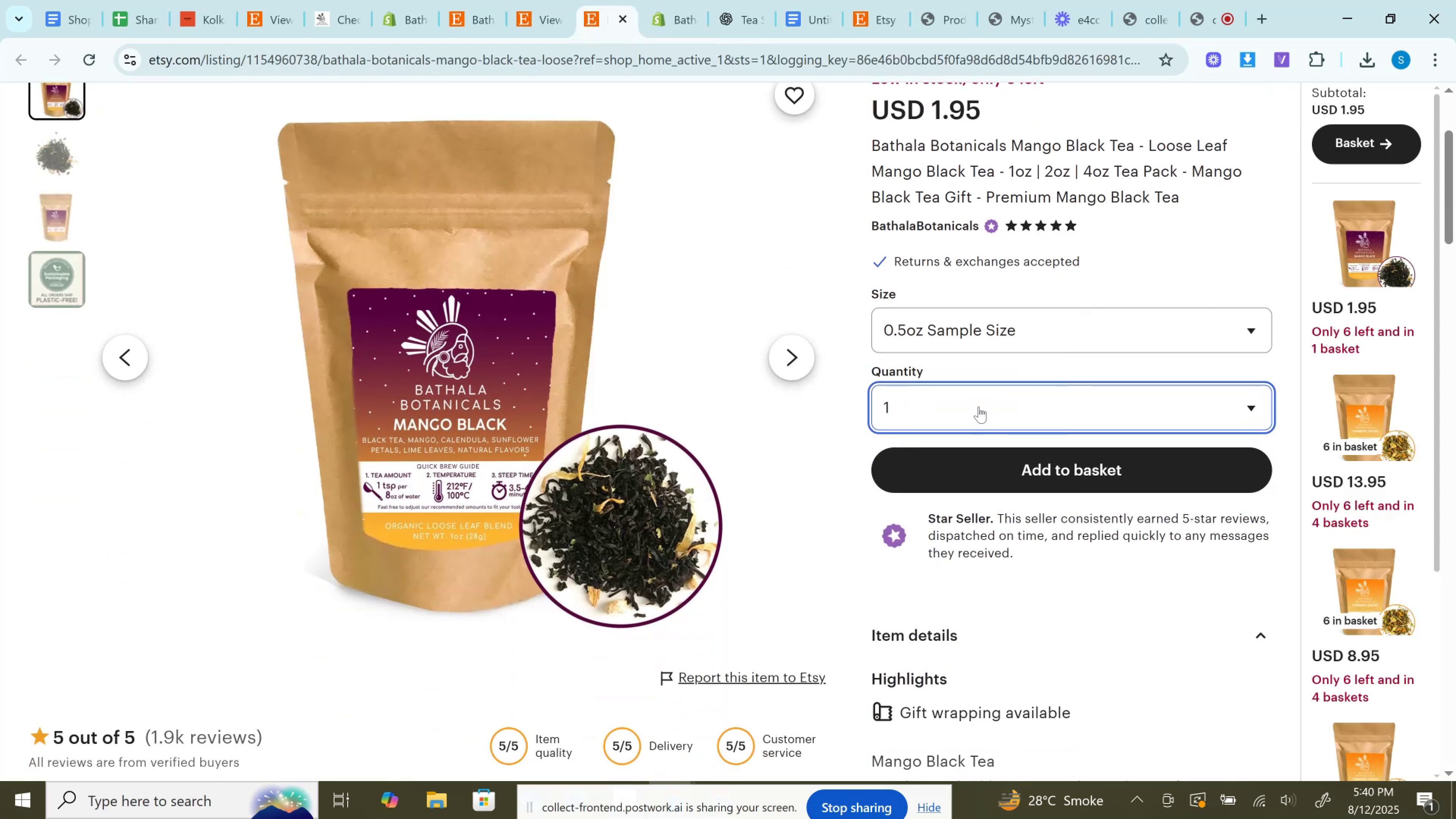 
left_click([979, 406])
 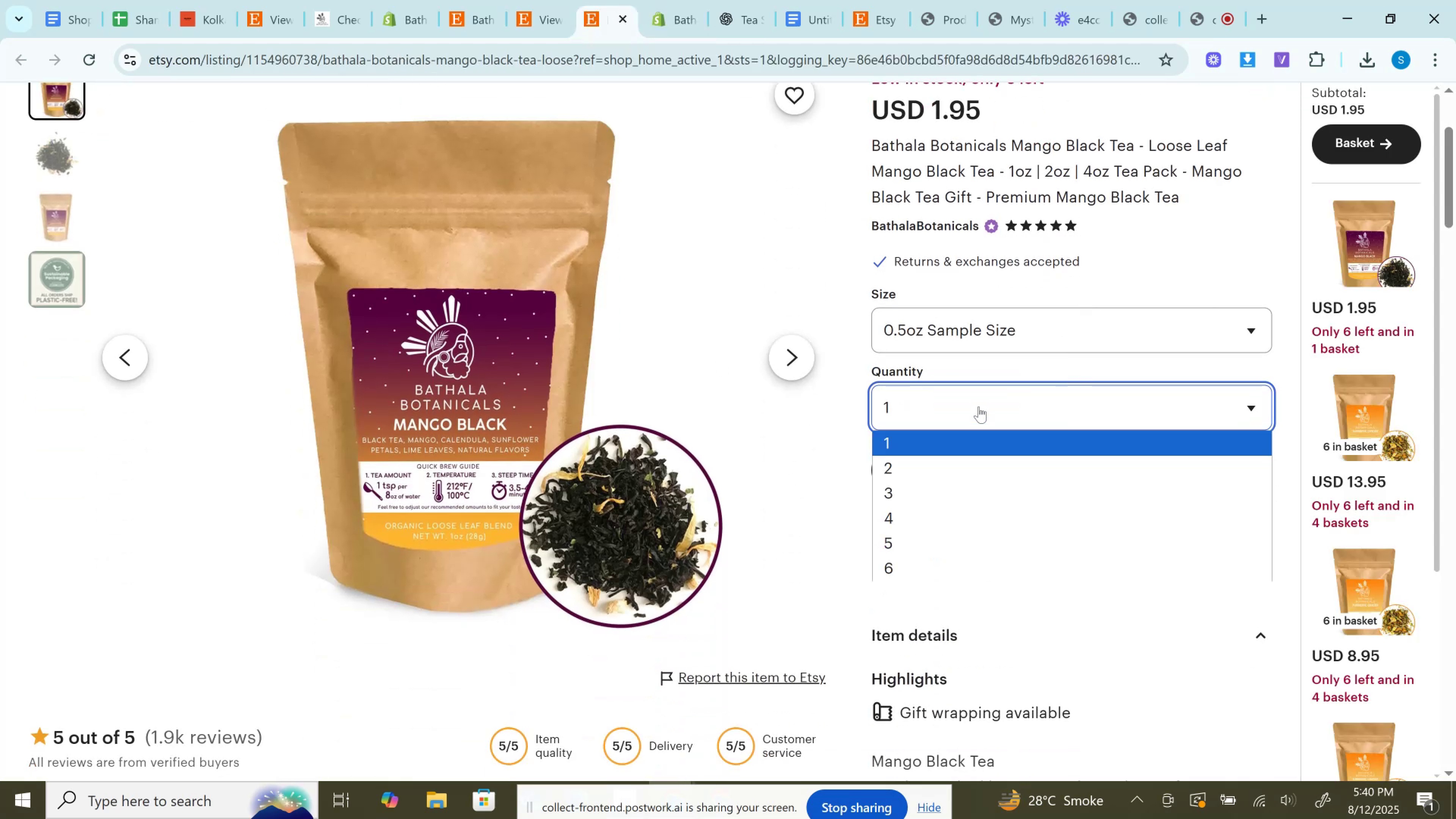 
left_click([979, 406])
 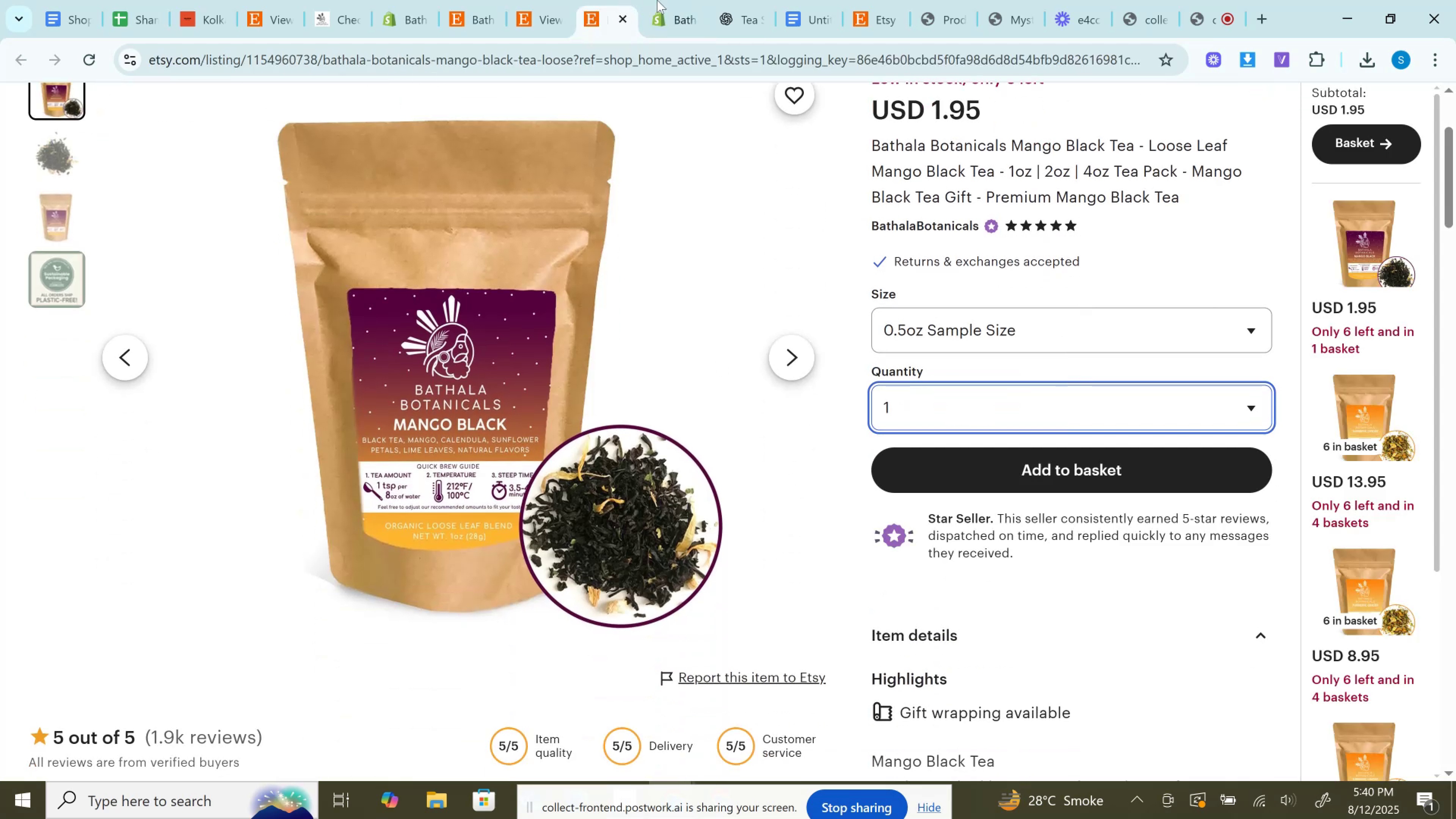 
left_click([662, 0])
 